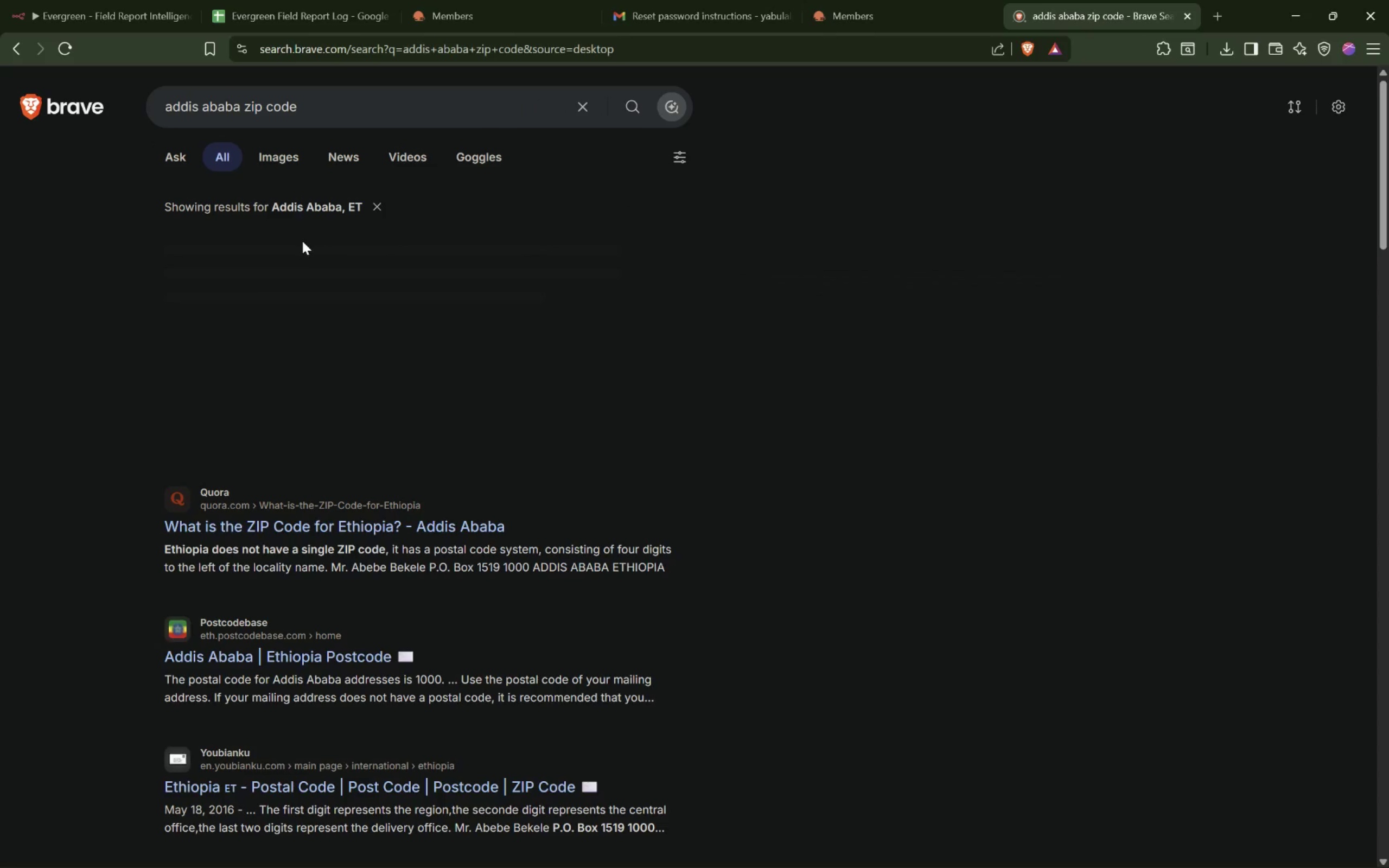 
scroll: coordinate [353, 297], scroll_direction: down, amount: 1.0
 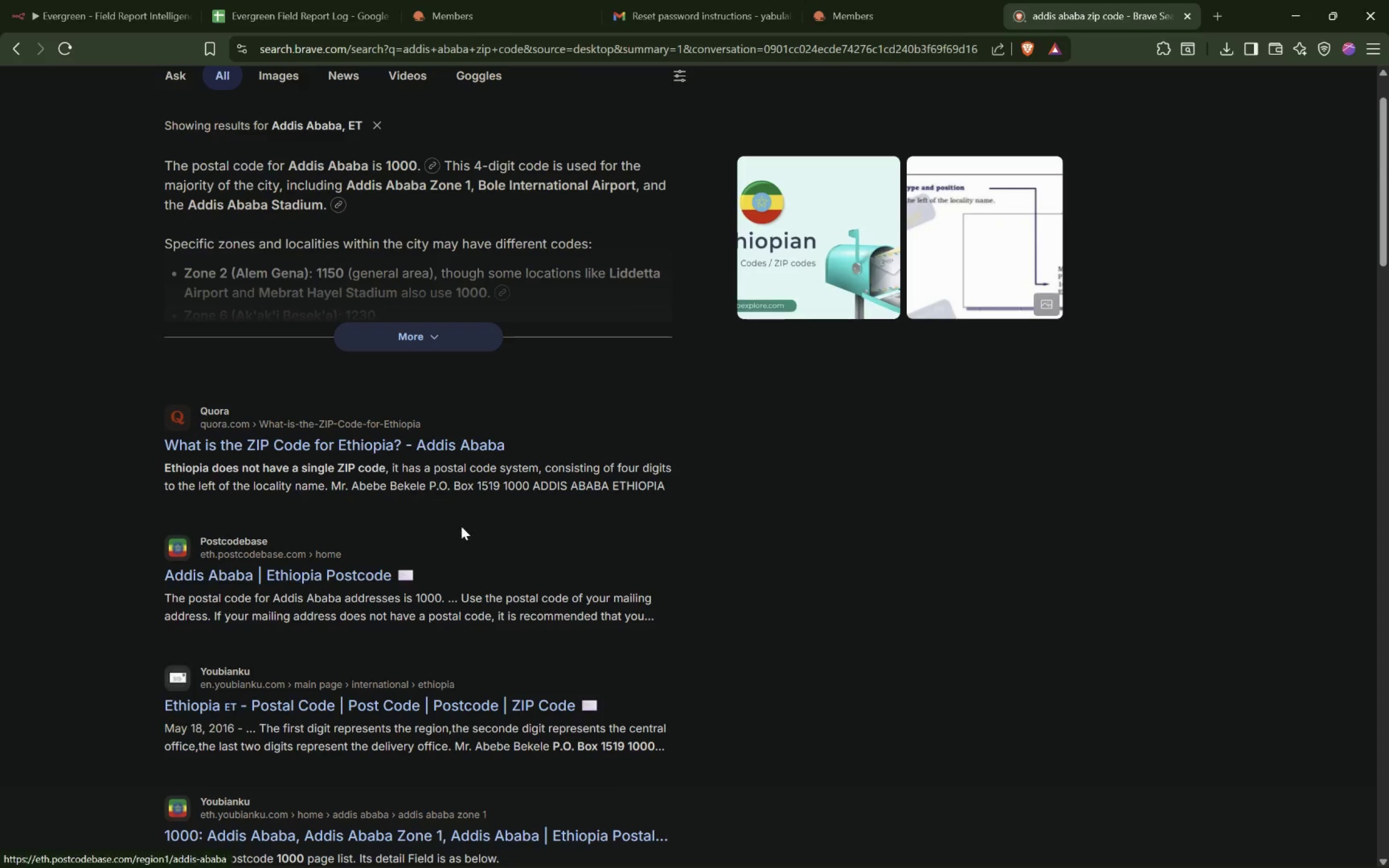 
scroll: coordinate [450, 441], scroll_direction: up, amount: 4.0
 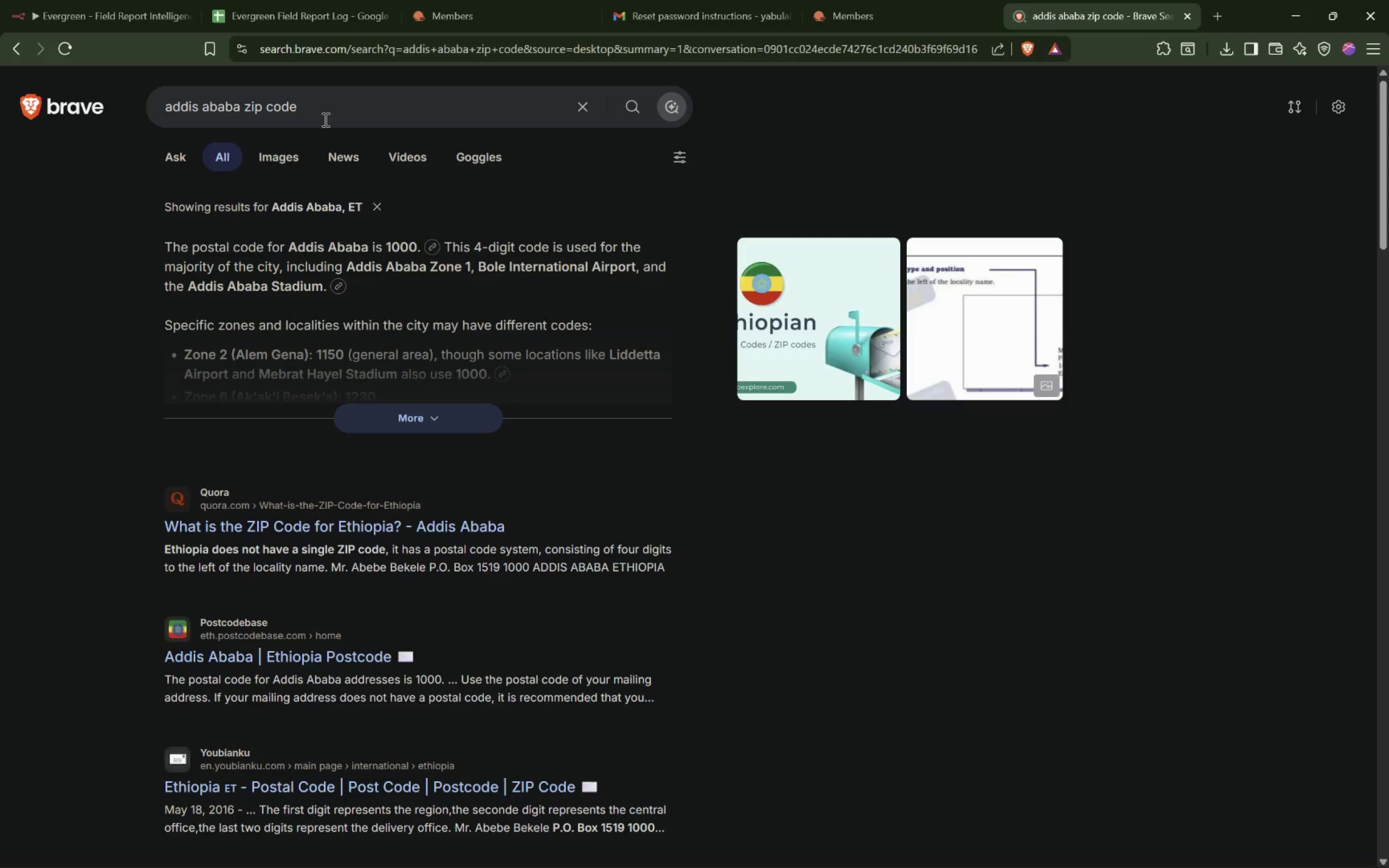 
left_click([328, 101])
 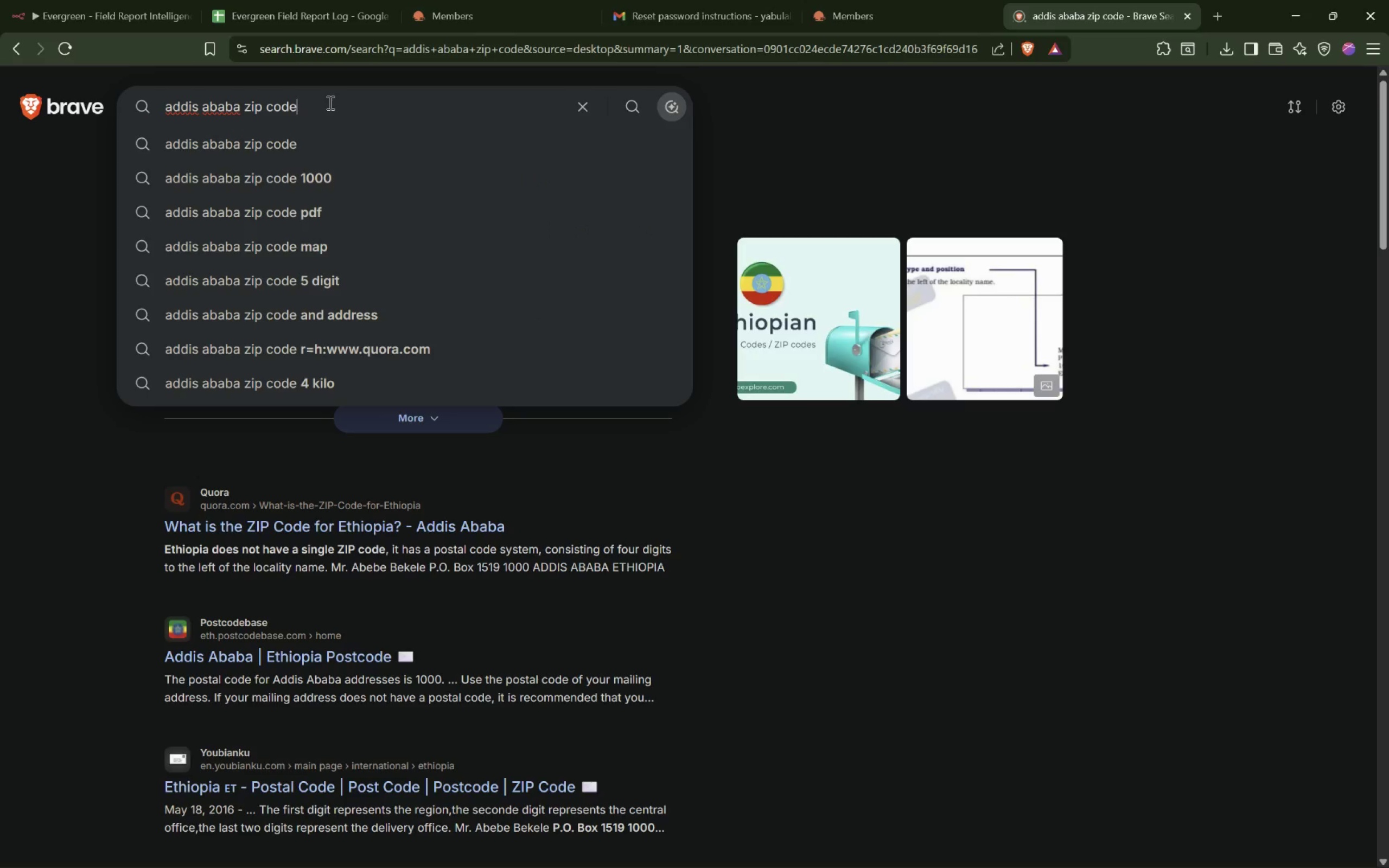 
type( for weather)
 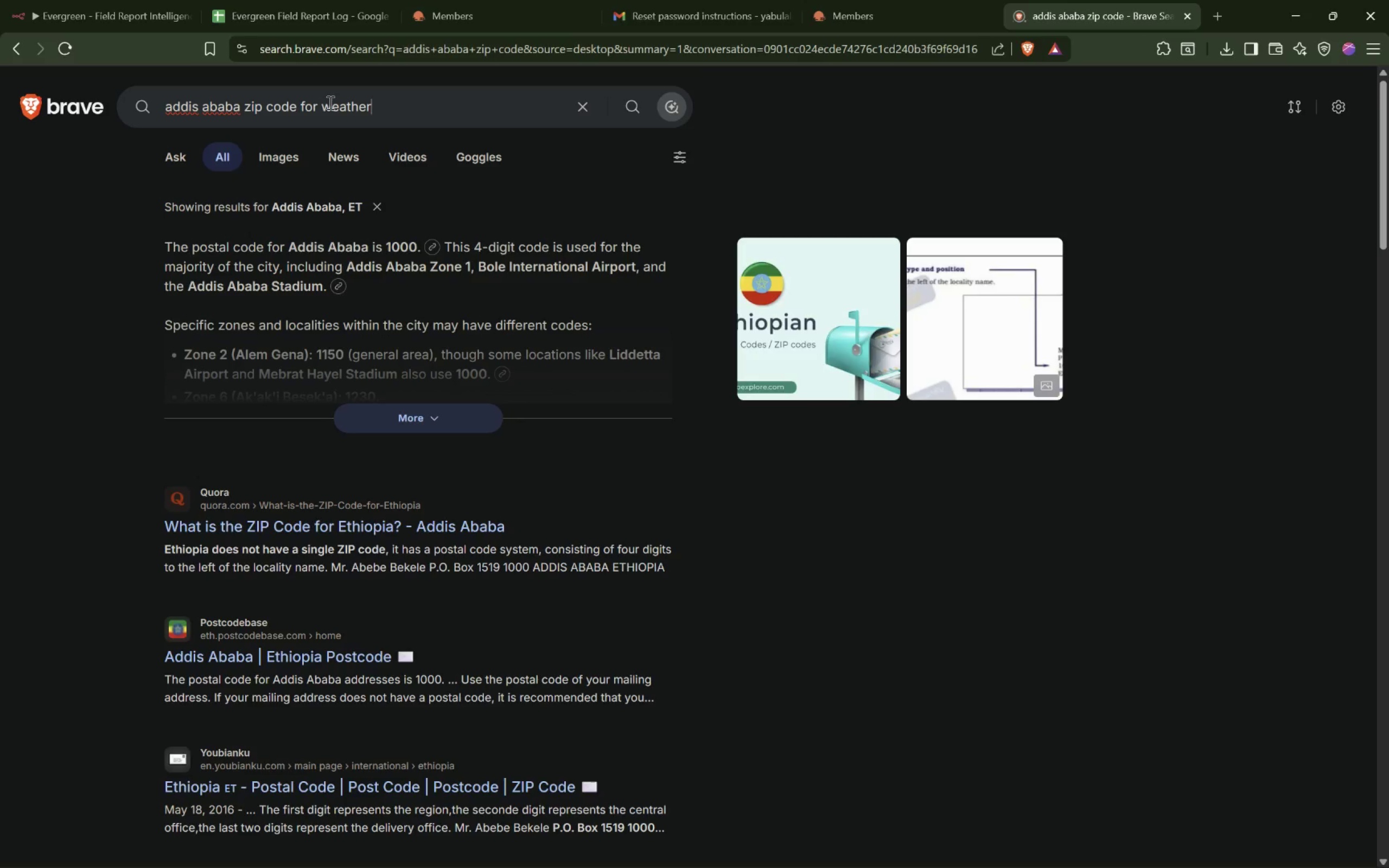 
key(Enter)
 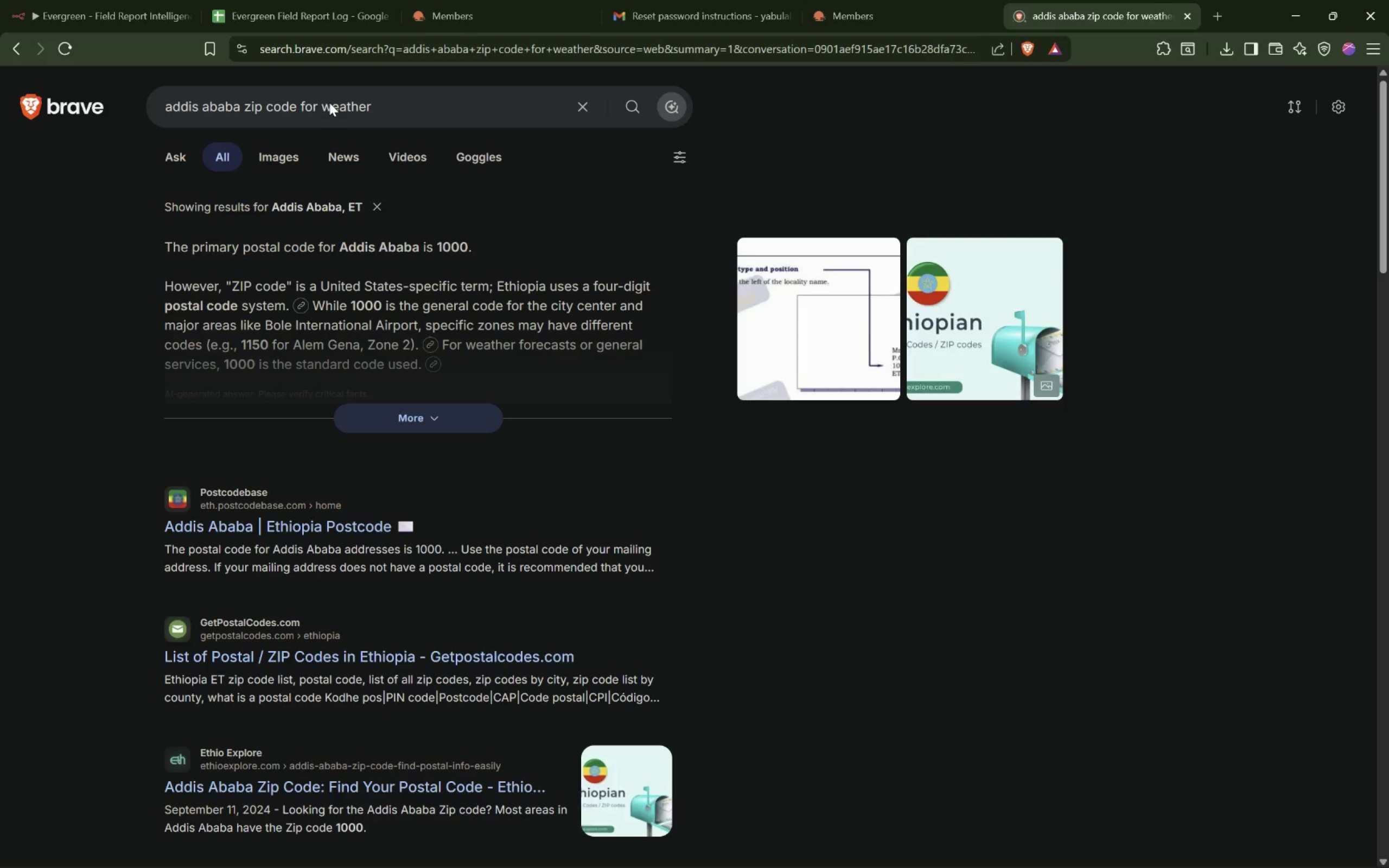 
wait(15.56)
 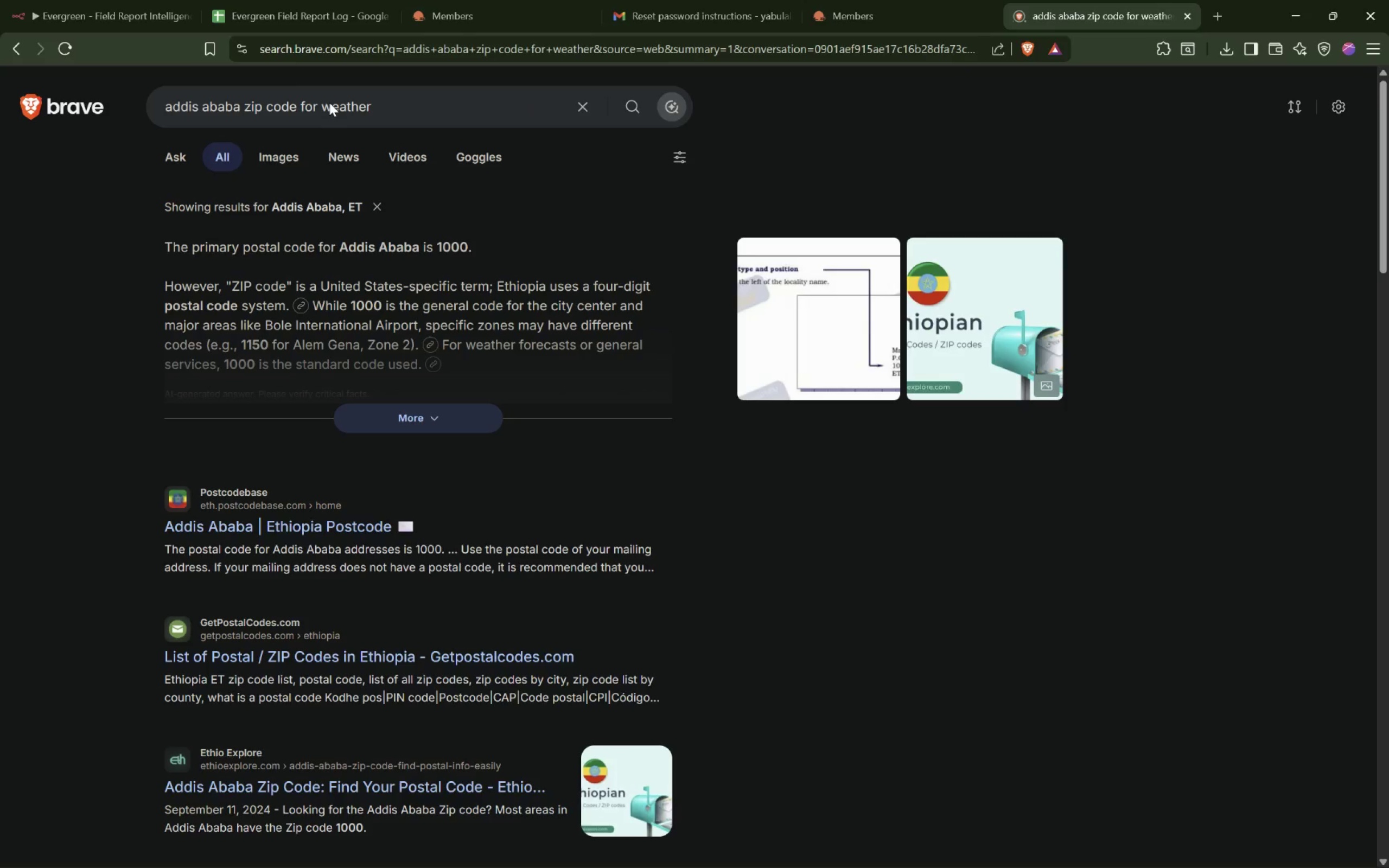 
scroll: coordinate [502, 376], scroll_direction: down, amount: 5.0
 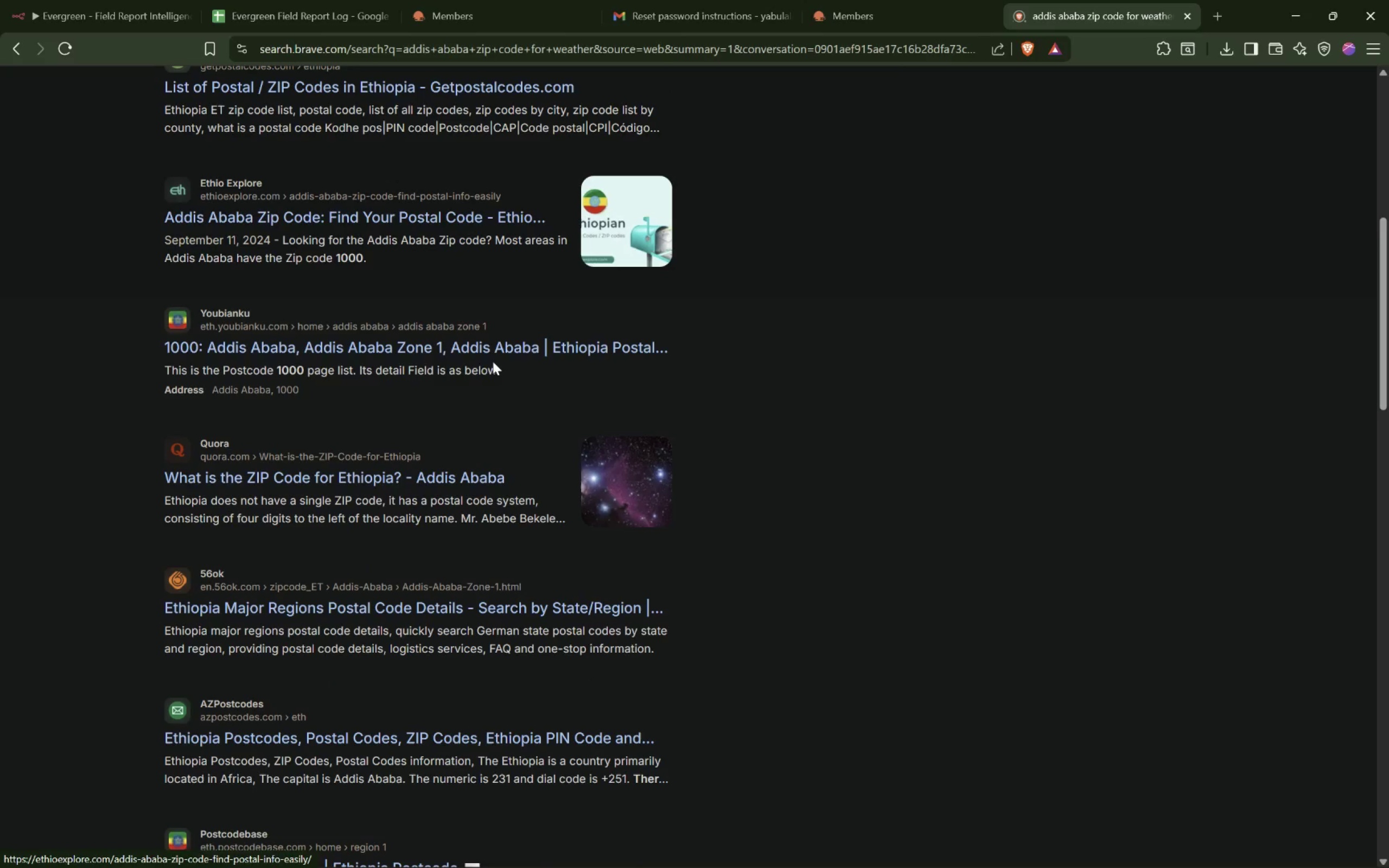 
scroll: coordinate [483, 342], scroll_direction: up, amount: 7.0
 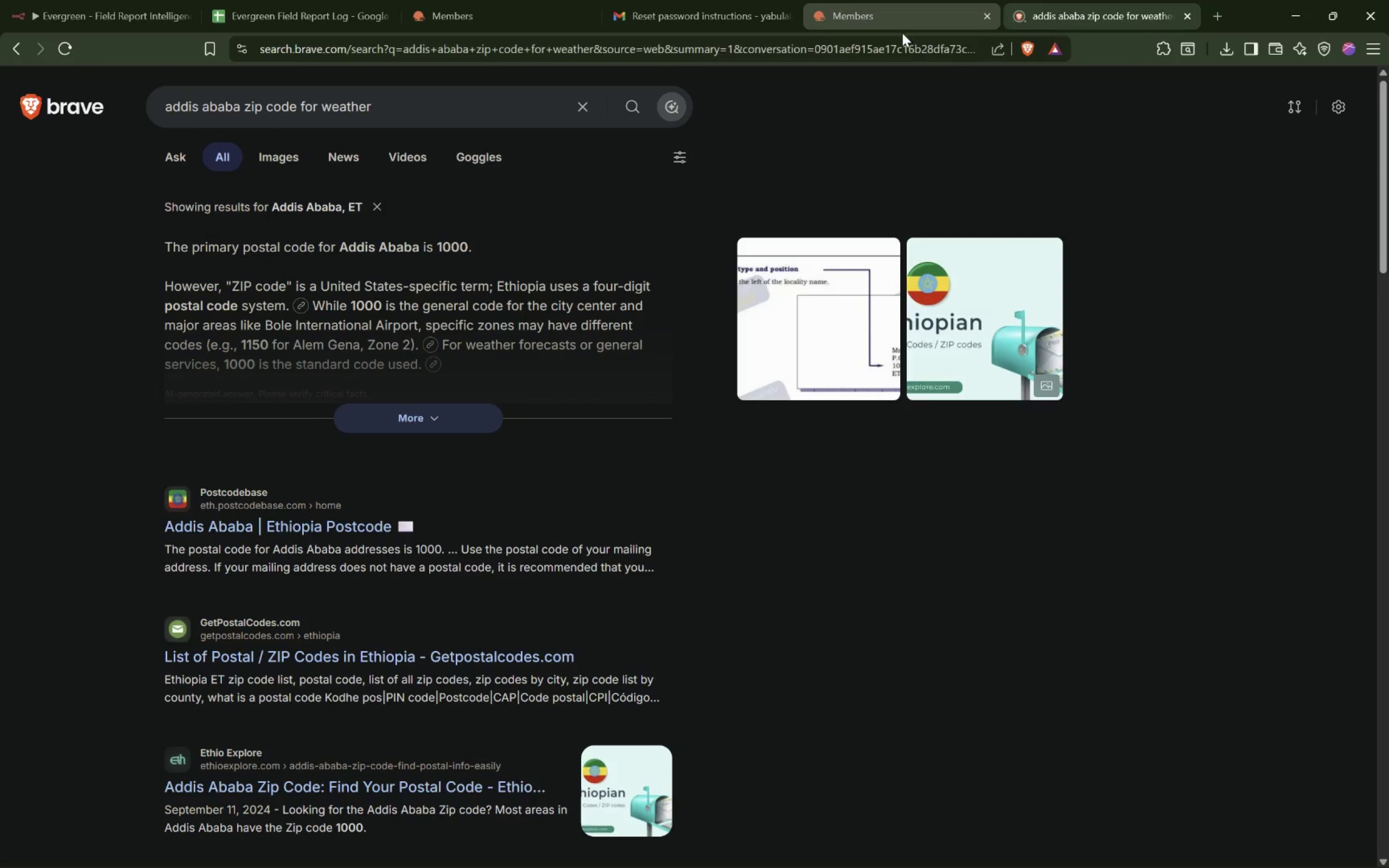 
left_click([868, 52])
 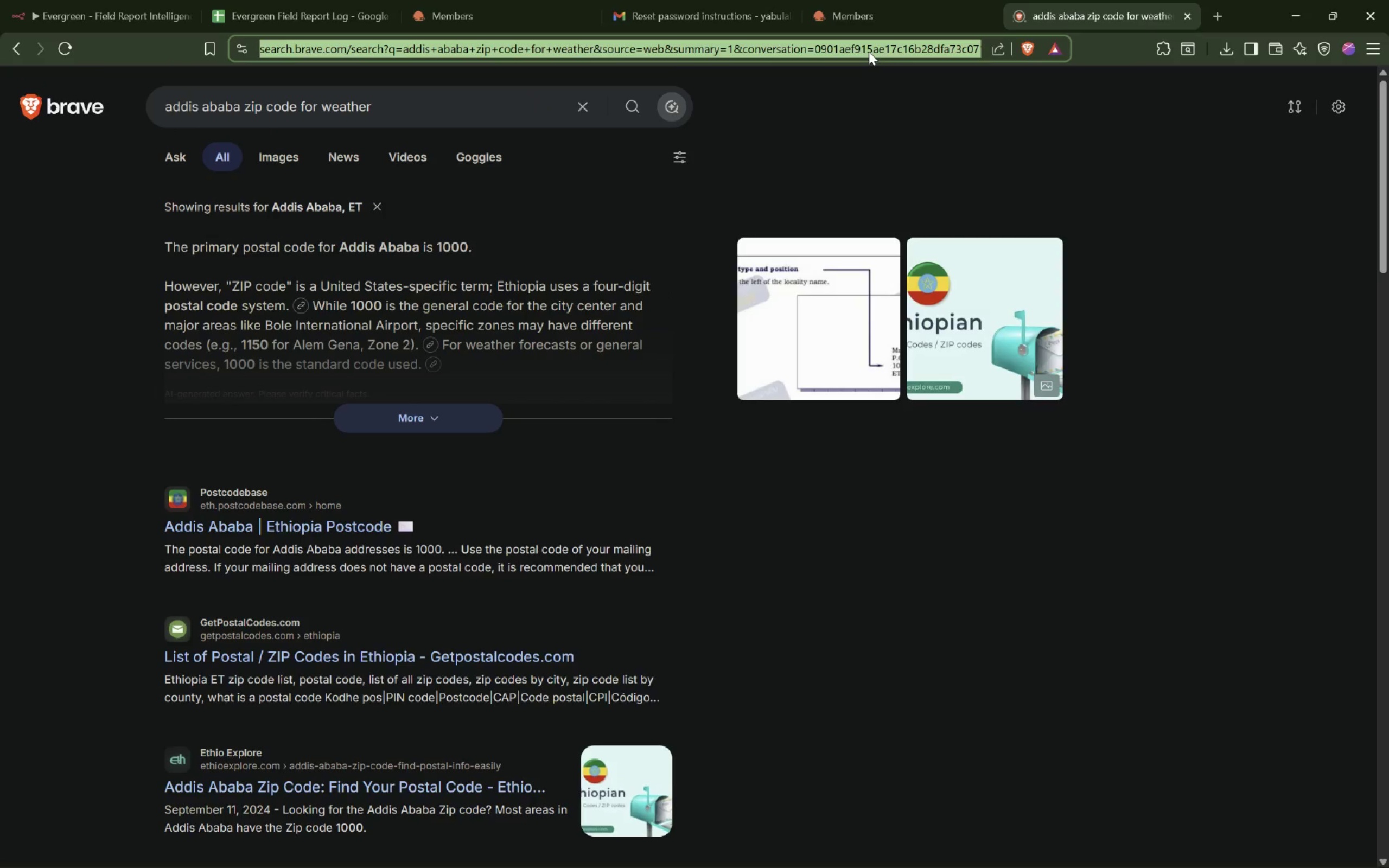 
type(zip code to latitued)
 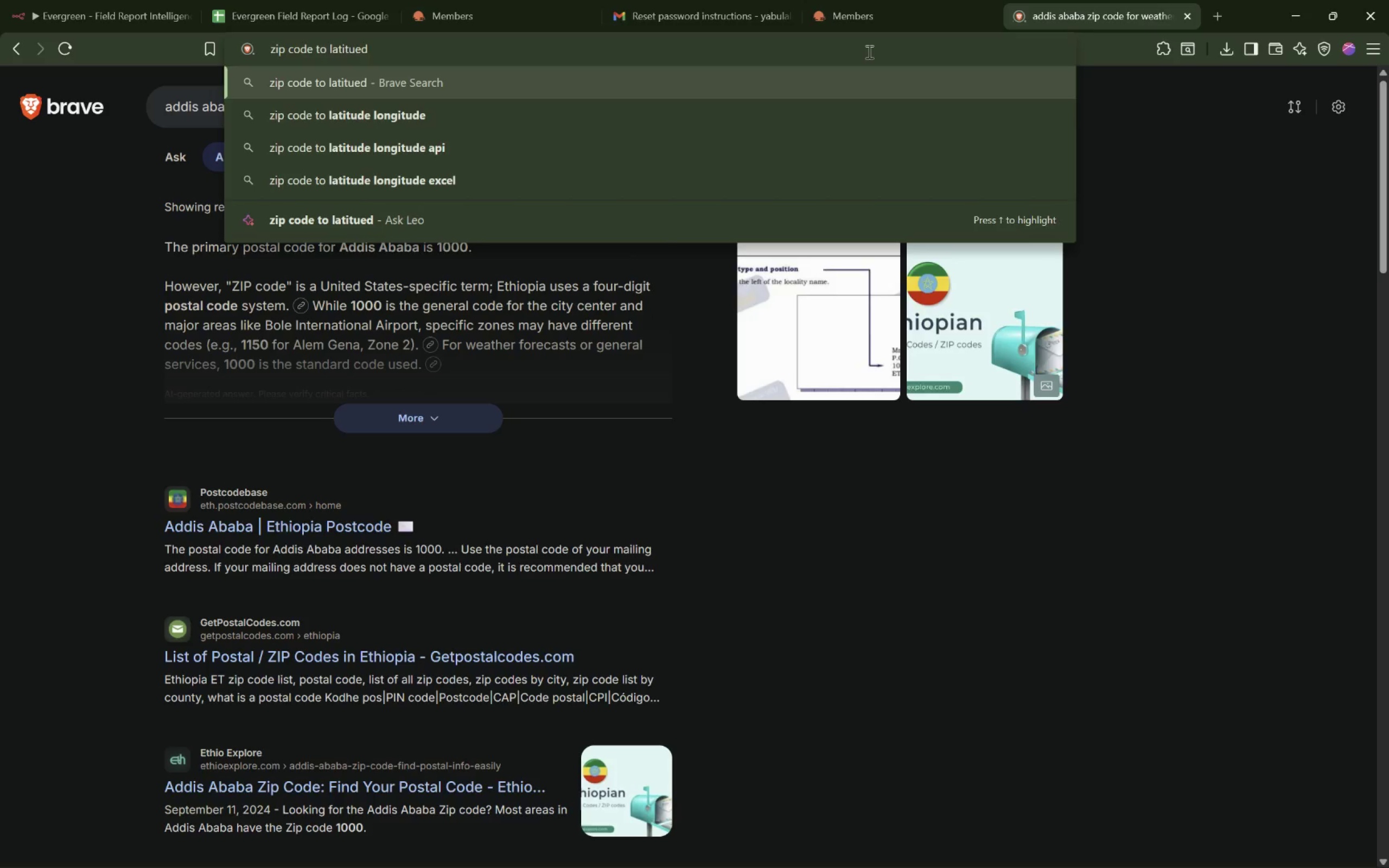 
key(ArrowDown)
 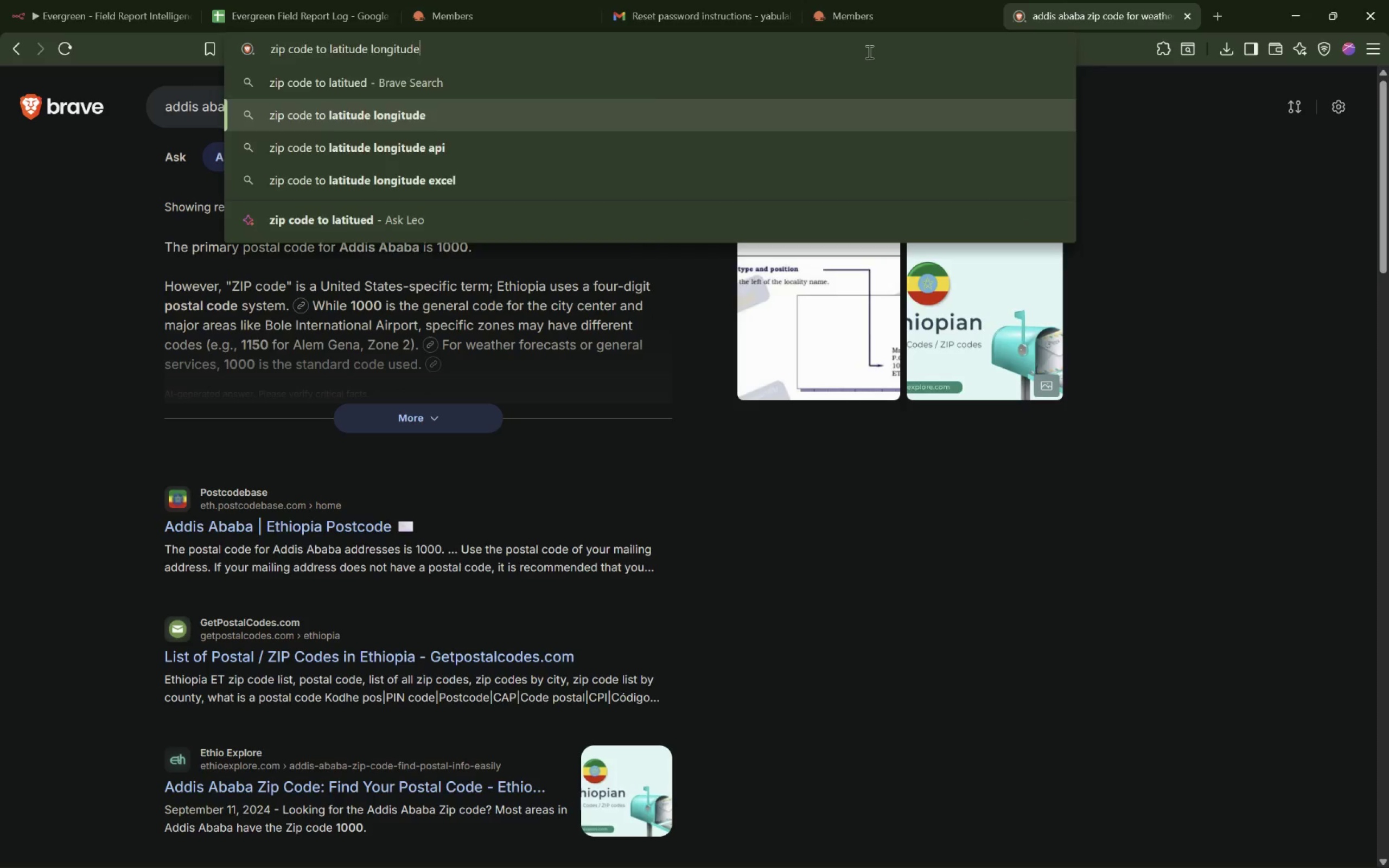 
key(Enter)
 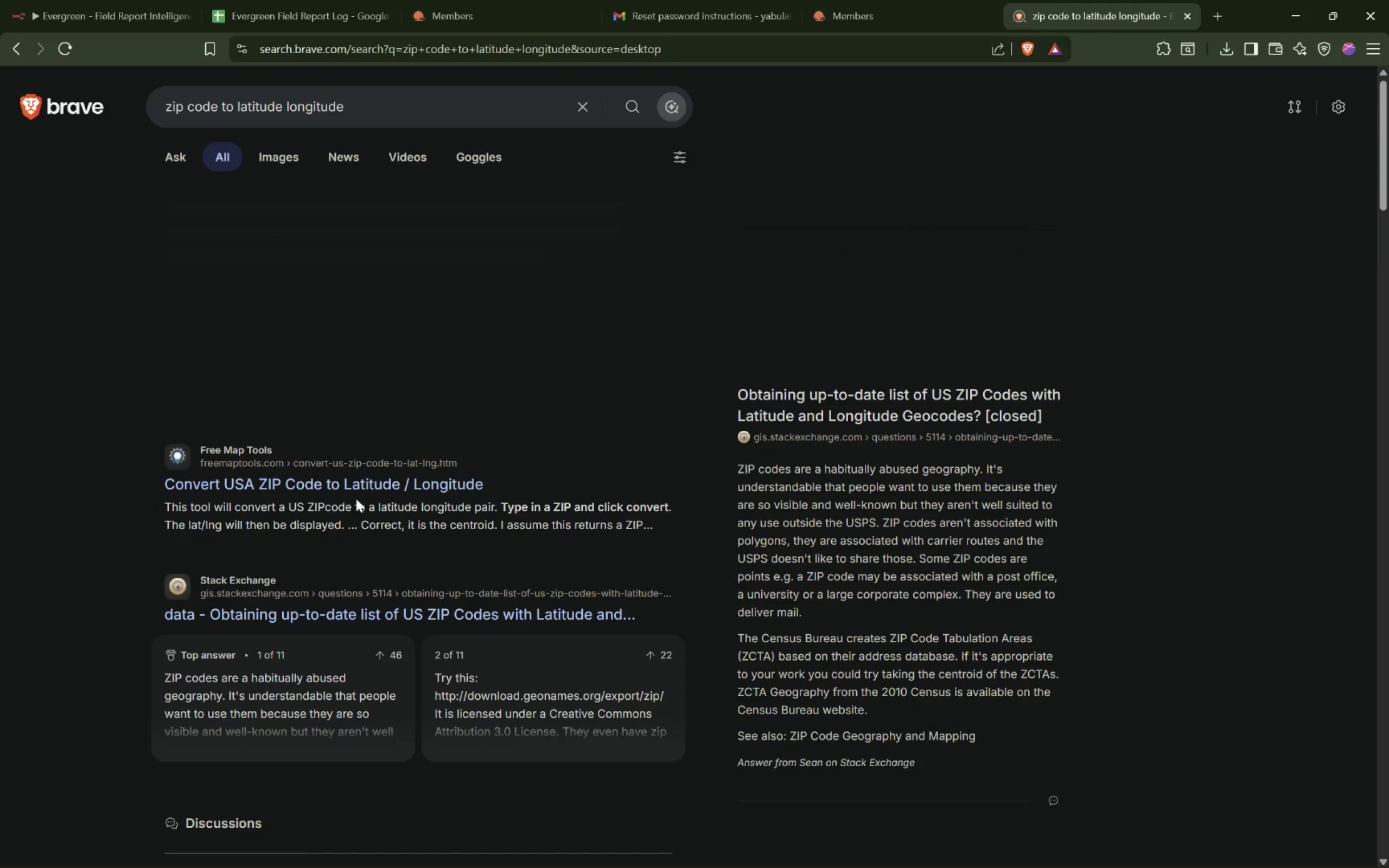 
mouse_move([388, 478])
 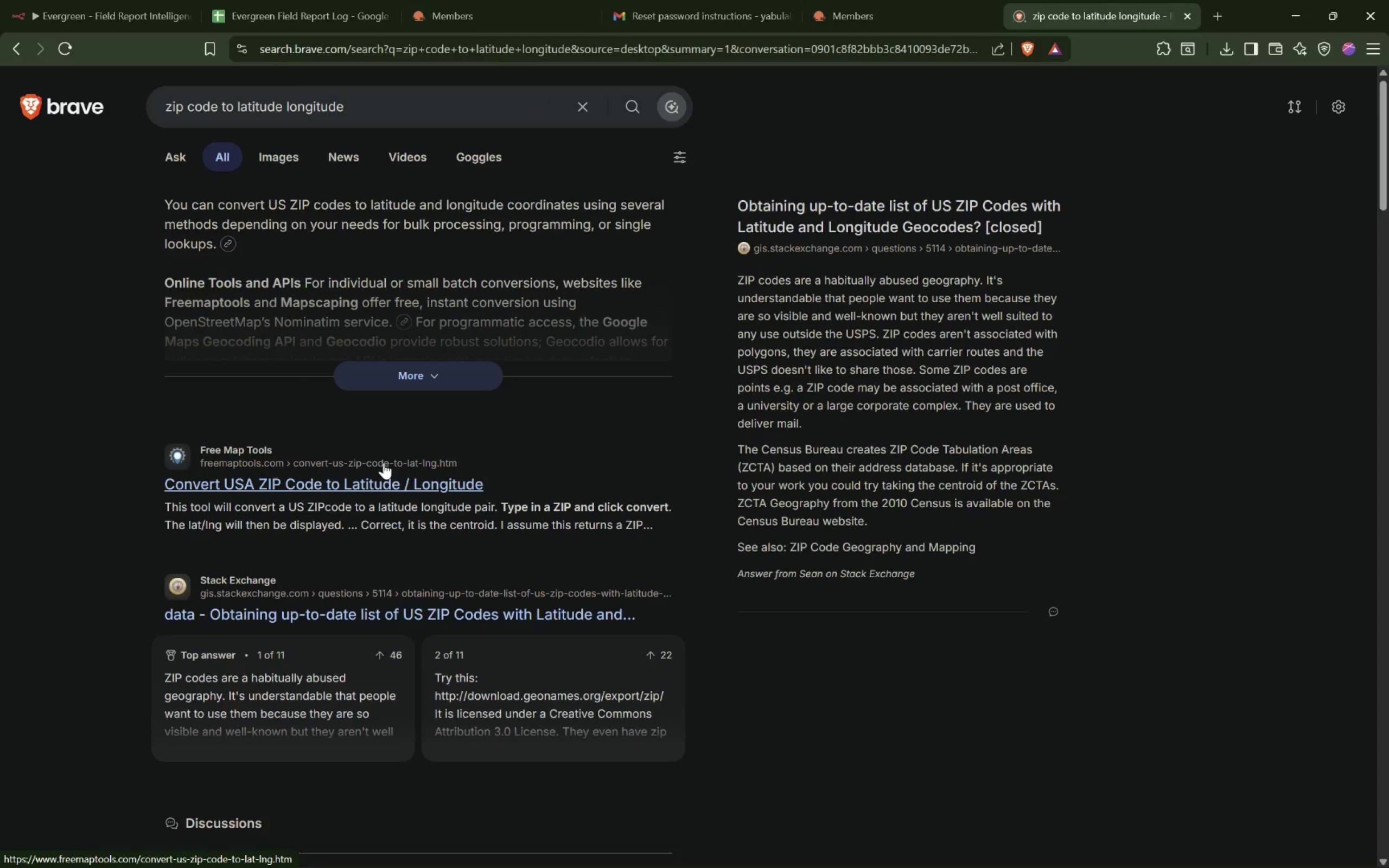 
wait(43.18)
 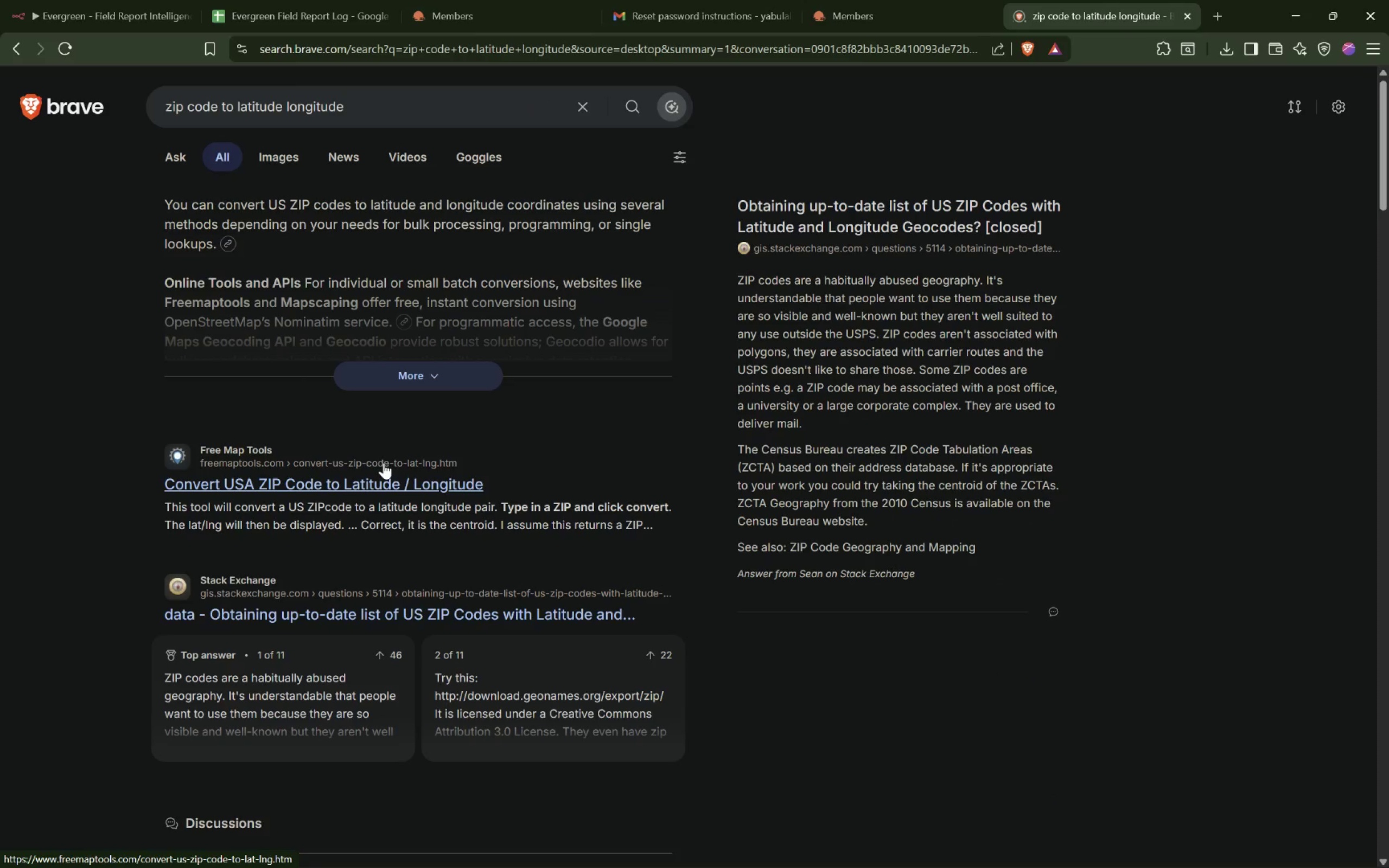 
left_click([297, 20])
 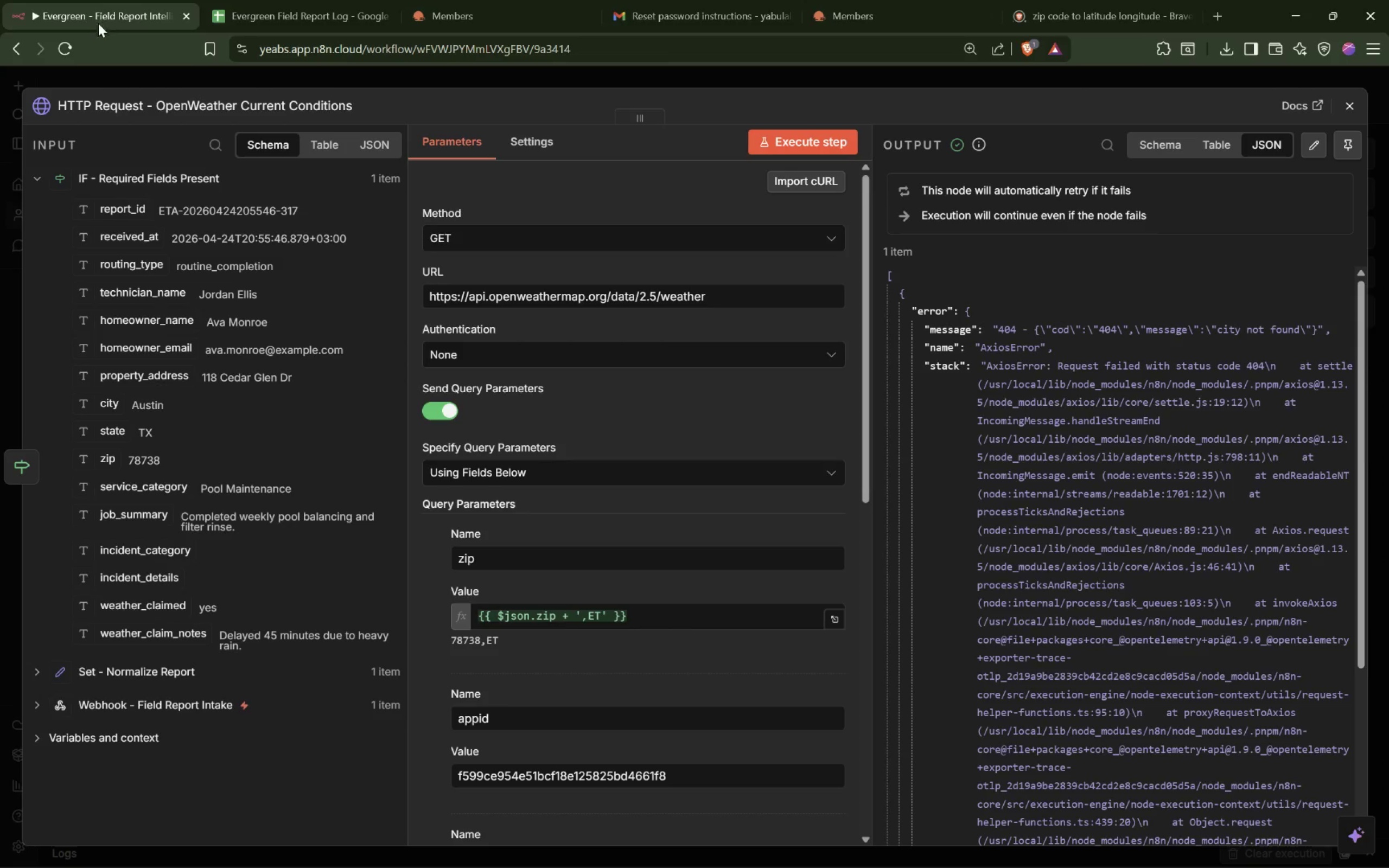 
left_click([1090, 18])
 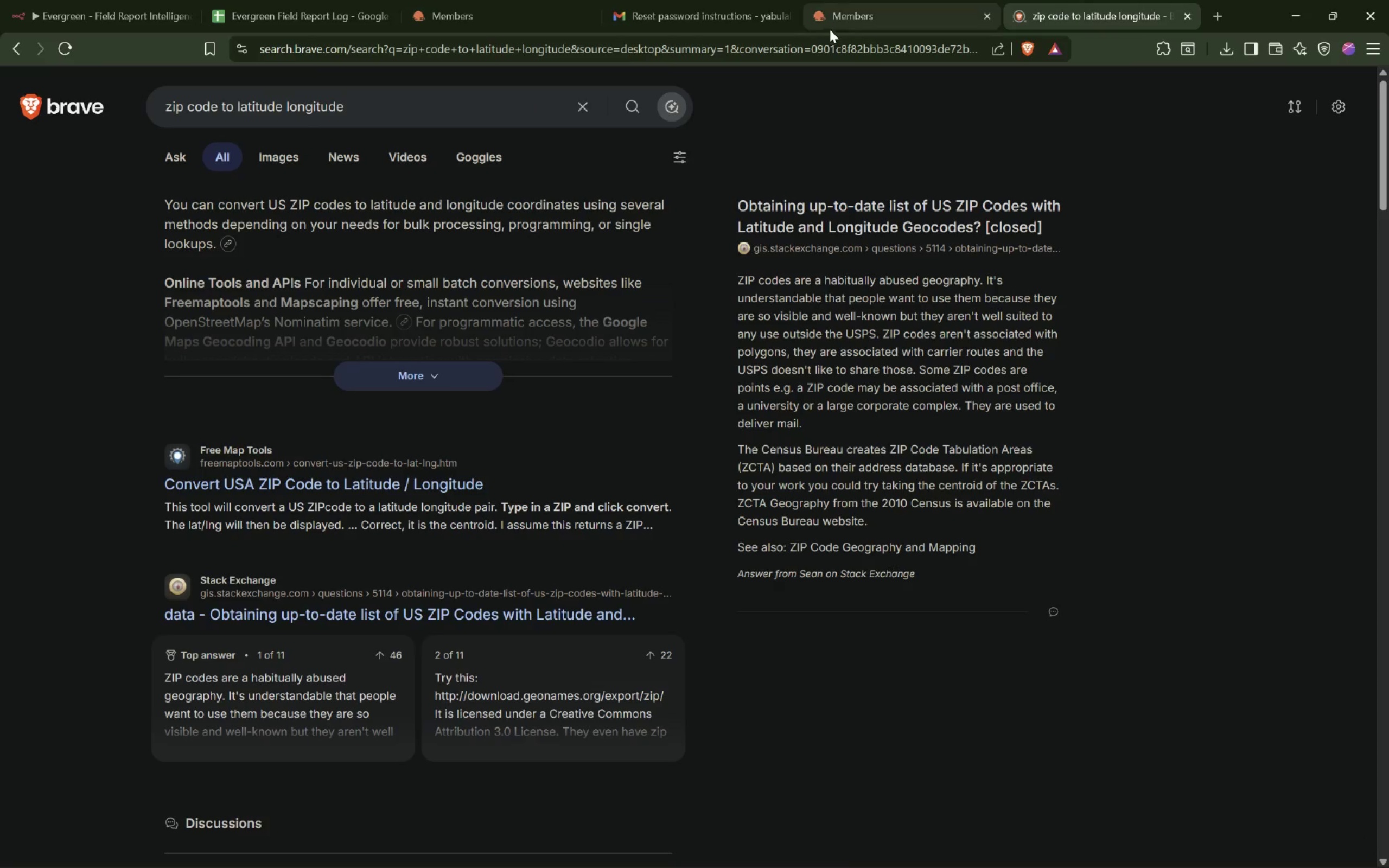 
left_click([861, 18])
 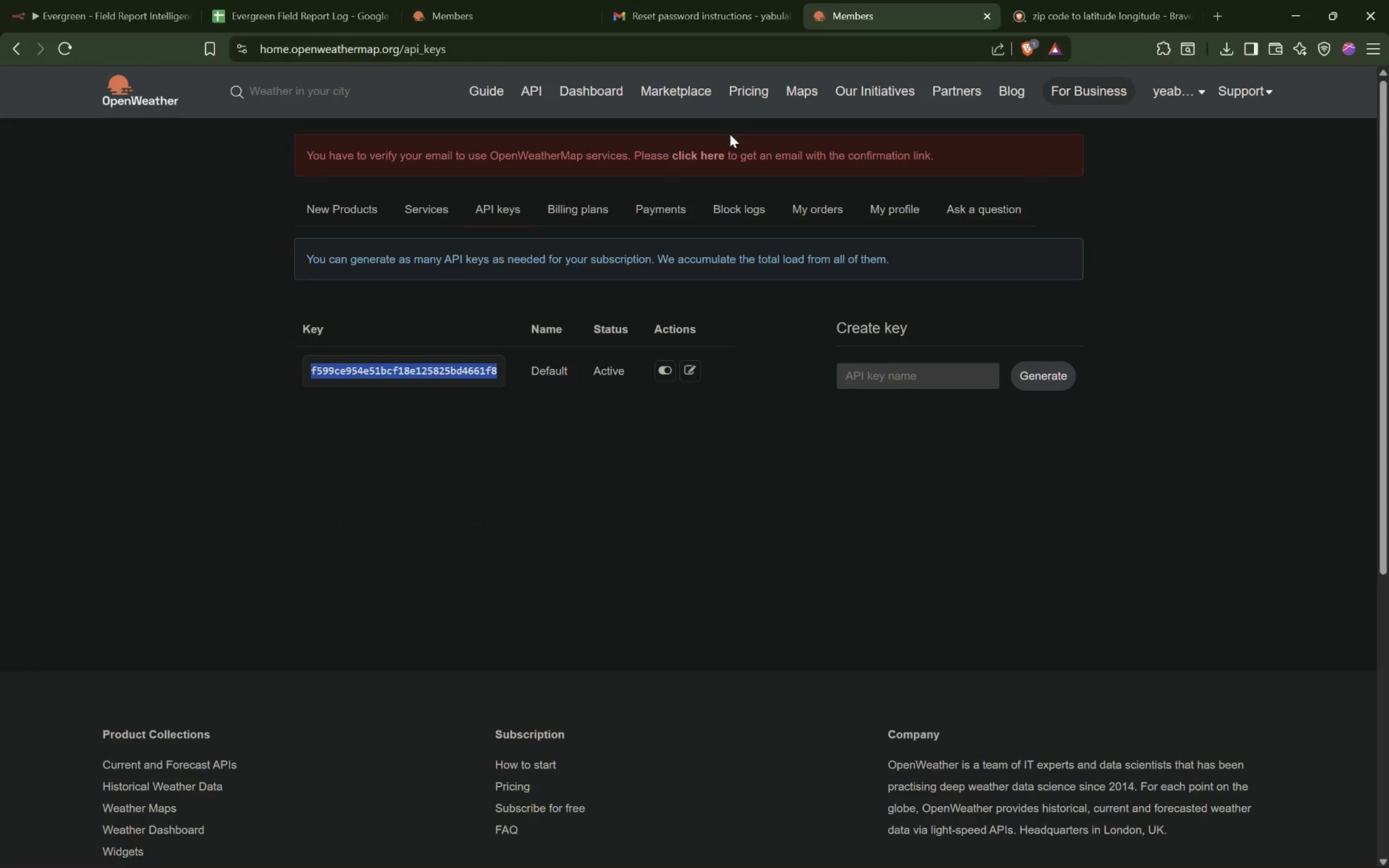 
key(Alt+AltLeft)
 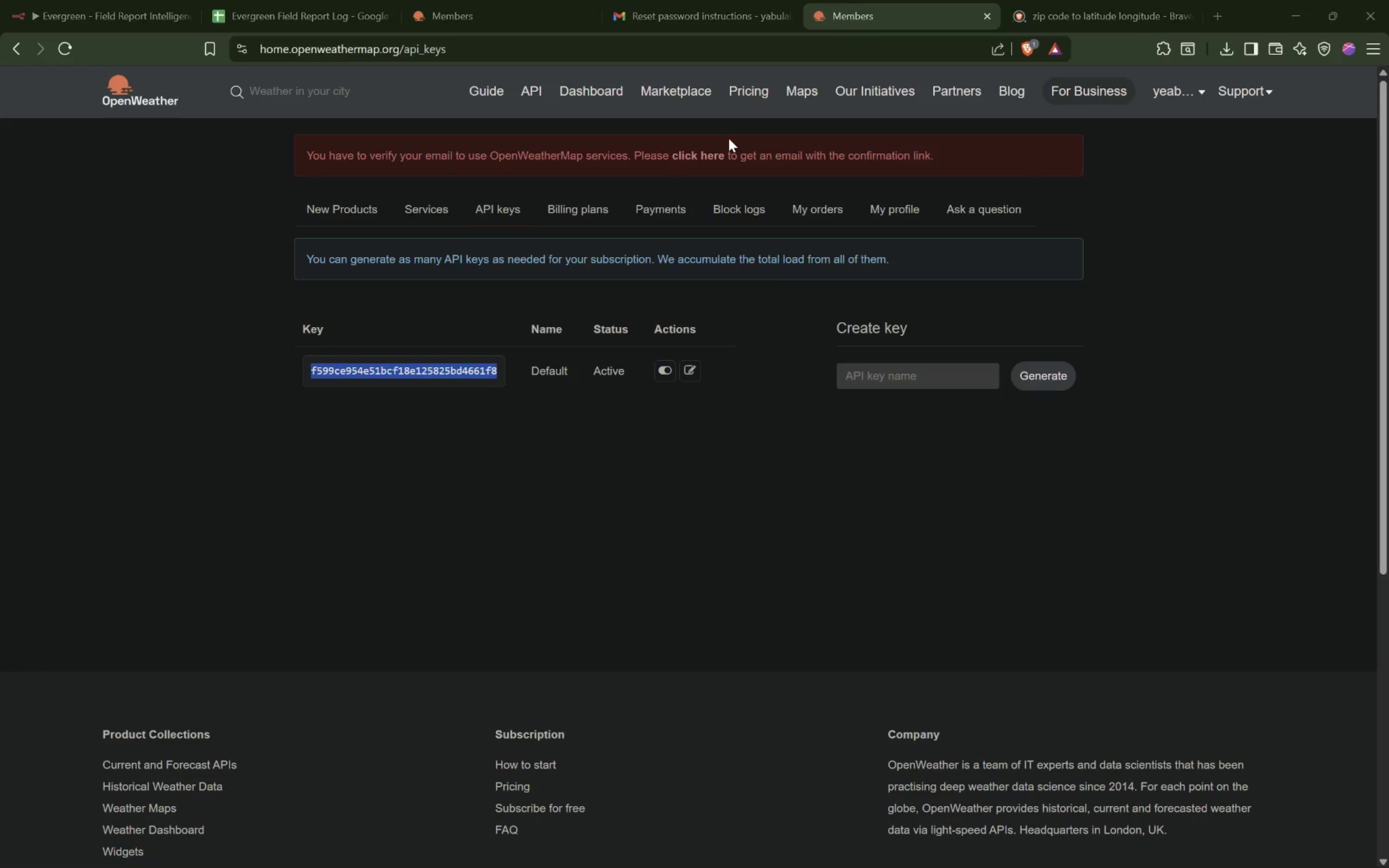 
key(Alt+Tab)
 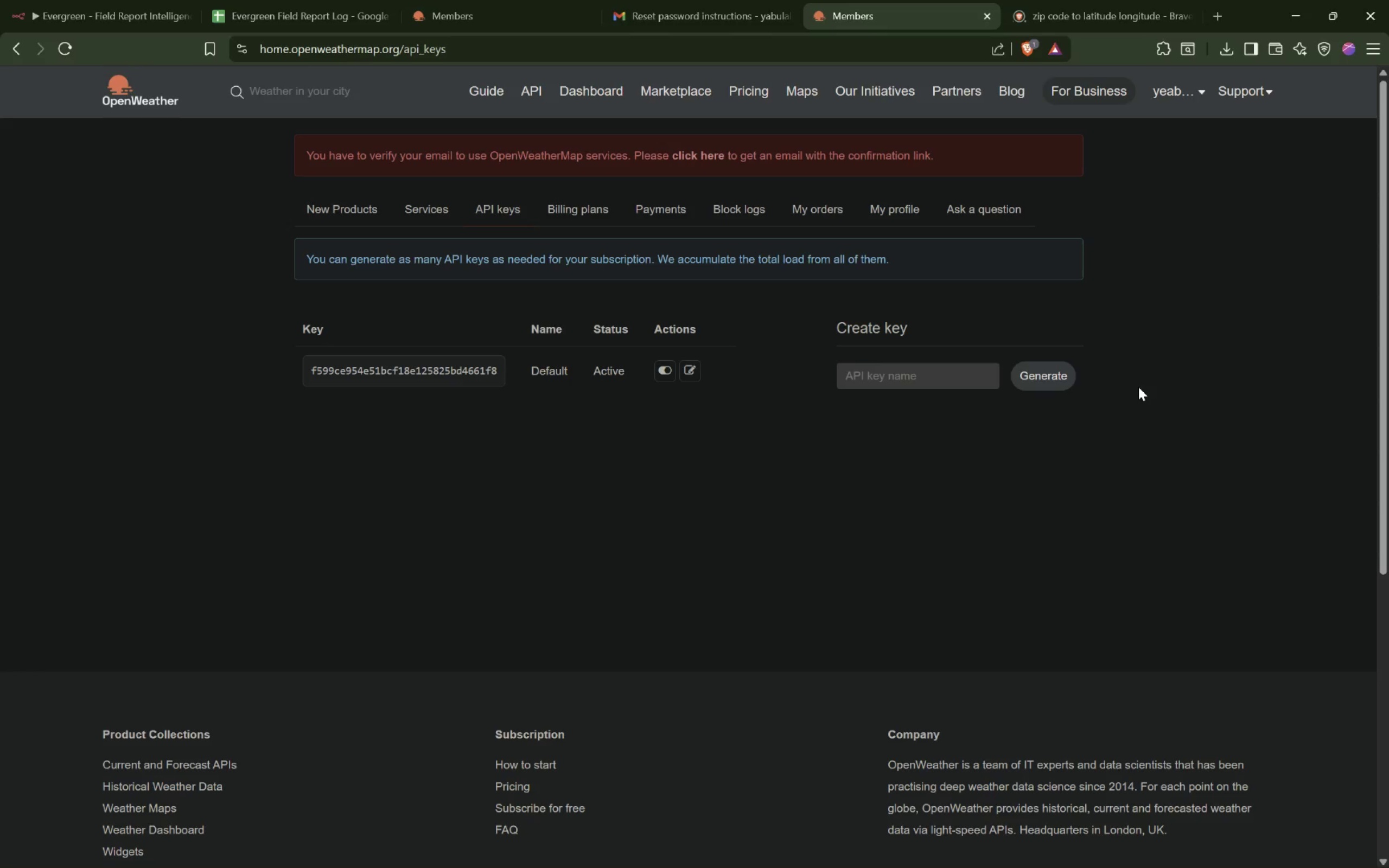 
wait(20.72)
 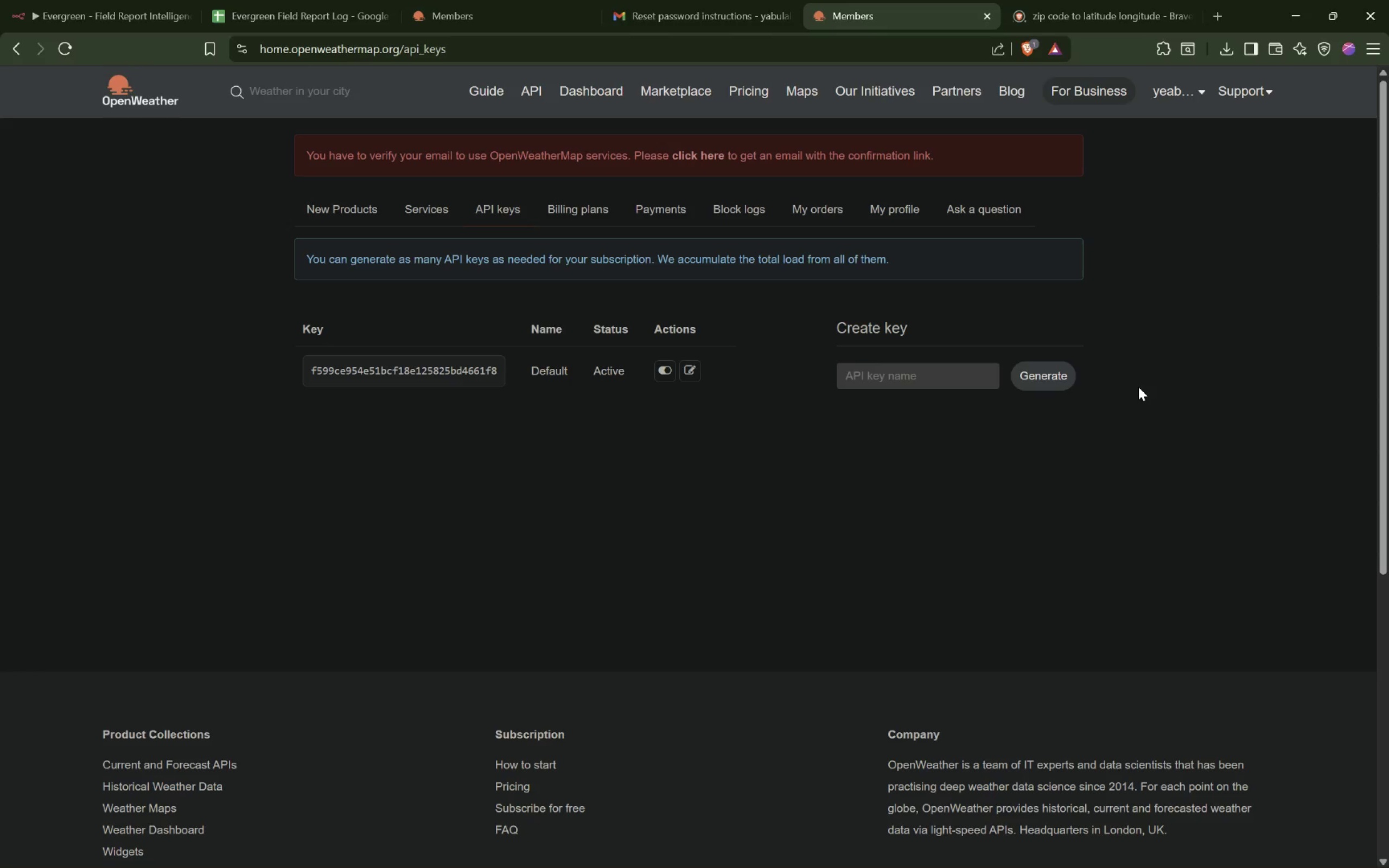 
left_click([118, 25])
 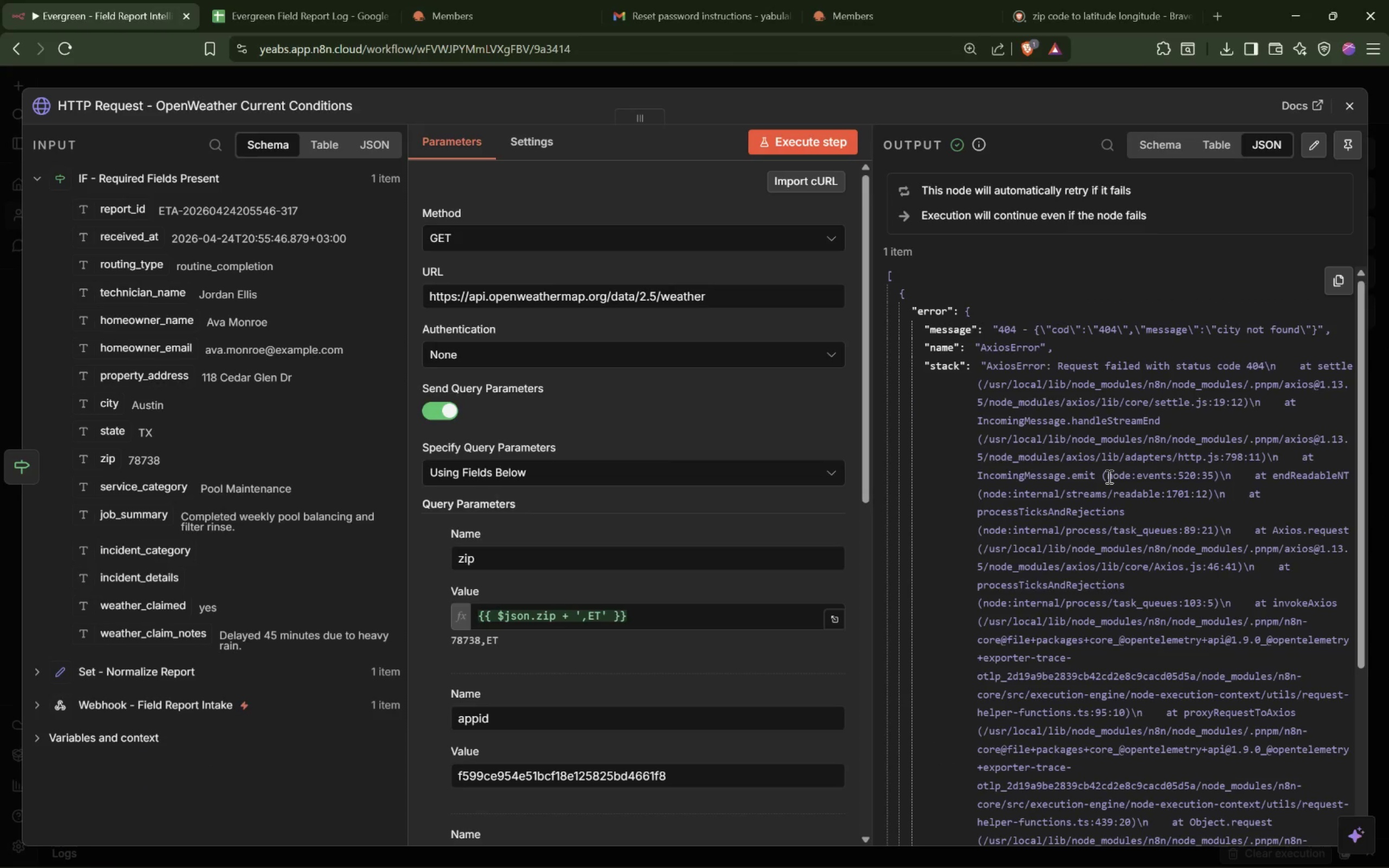 
scroll: coordinate [1108, 476], scroll_direction: down, amount: 1.0
 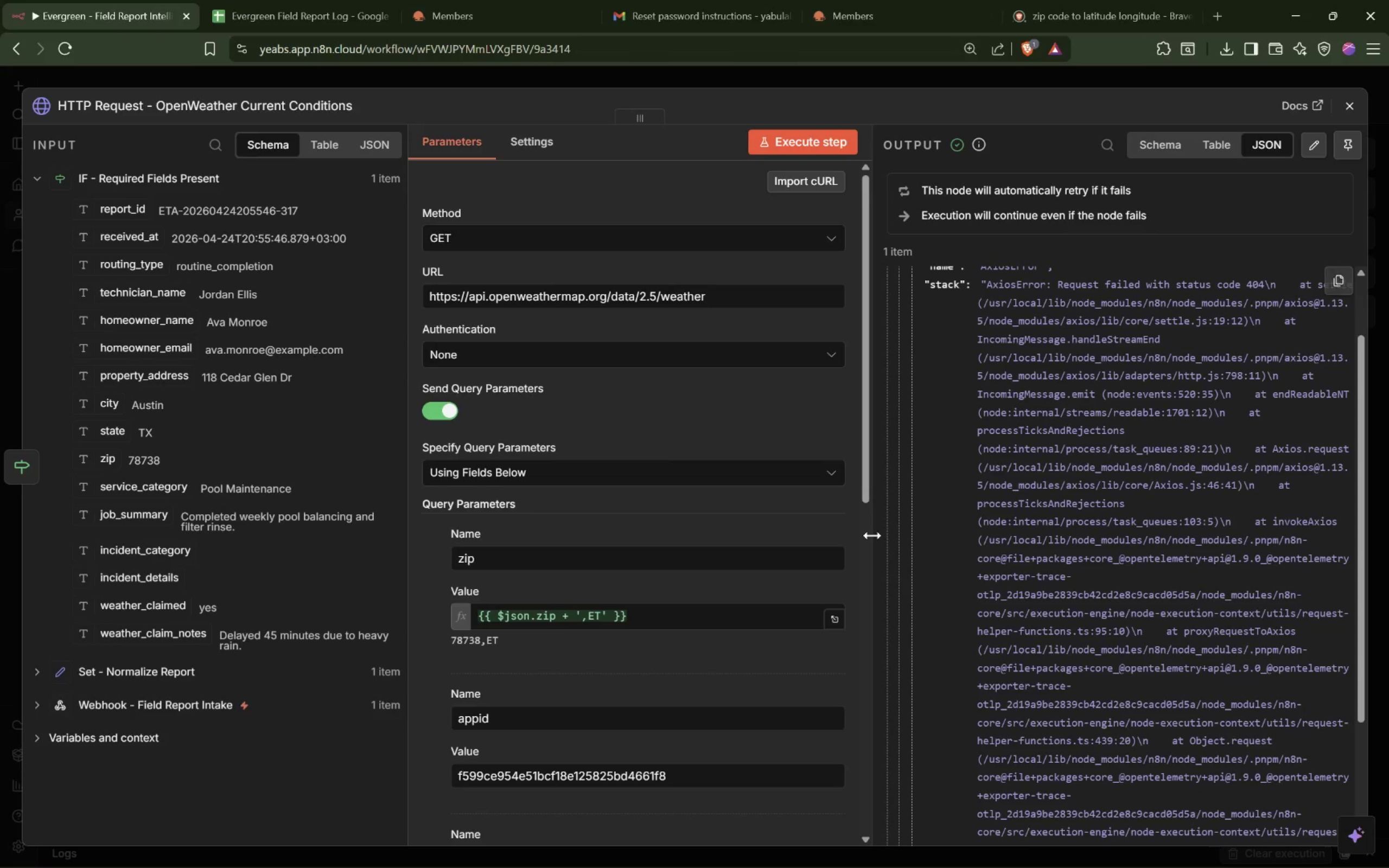 
left_click_drag(start_coordinate=[872, 535], to_coordinate=[719, 537])
 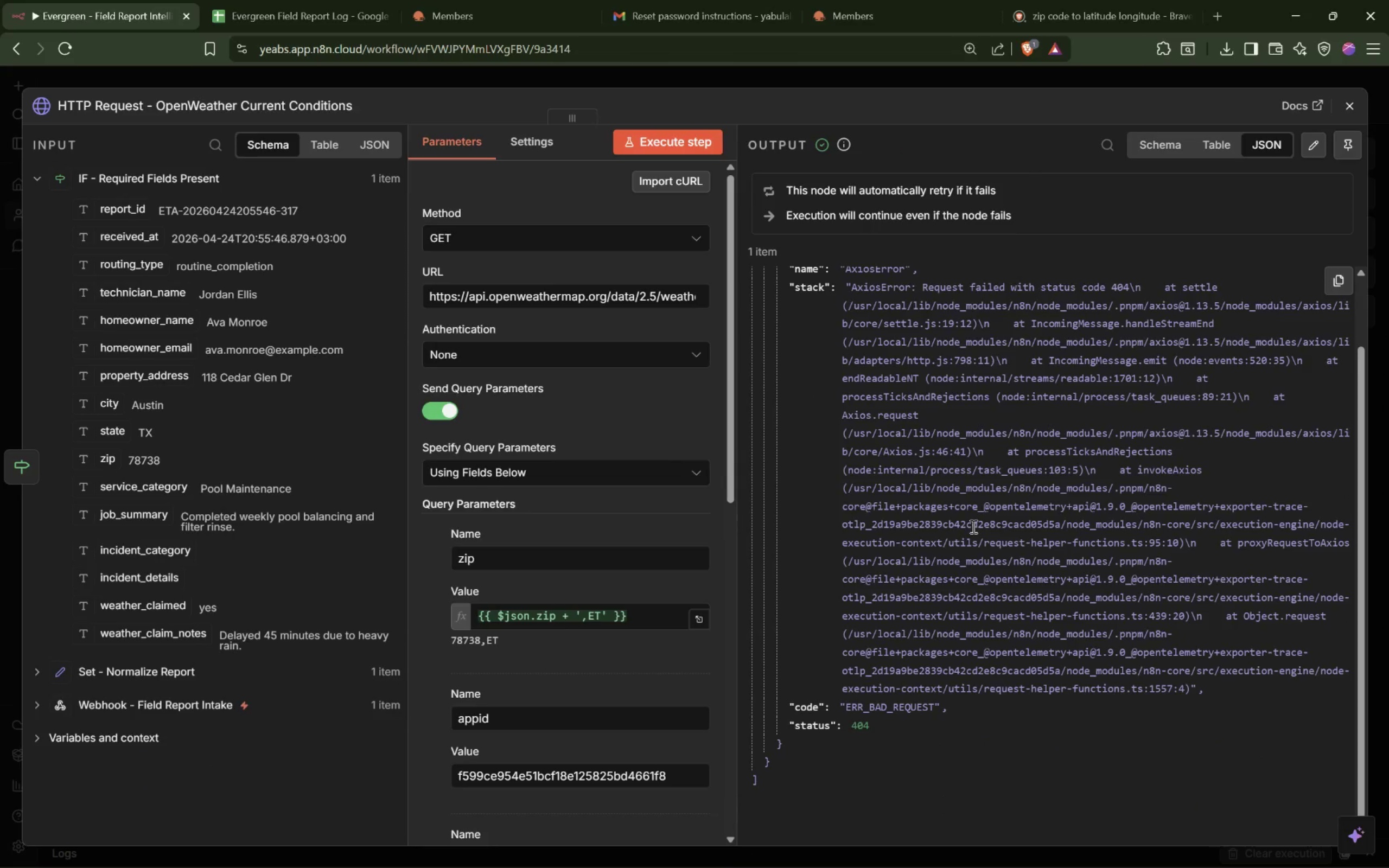 
scroll: coordinate [972, 526], scroll_direction: up, amount: 1.0
 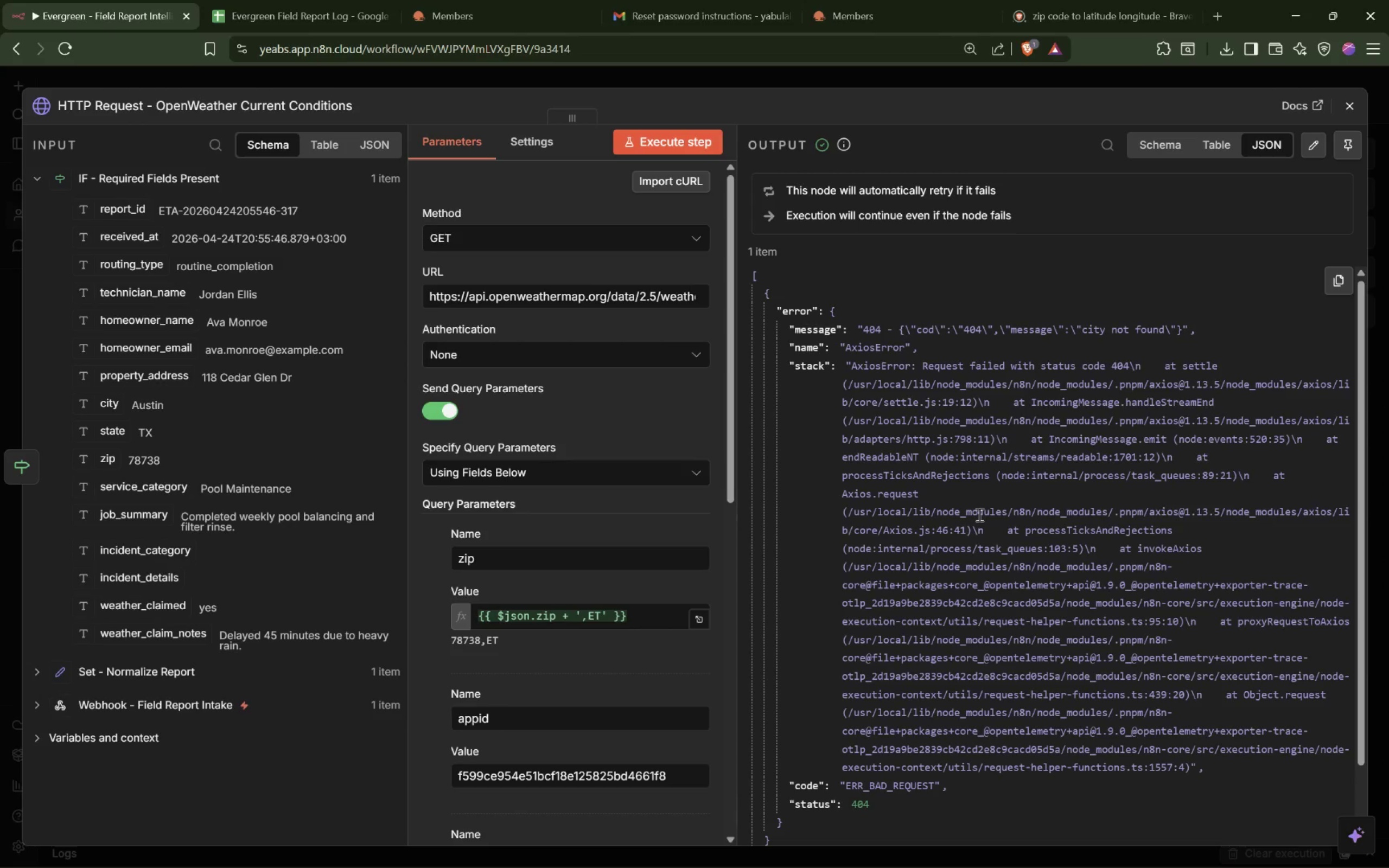 
wait(11.09)
 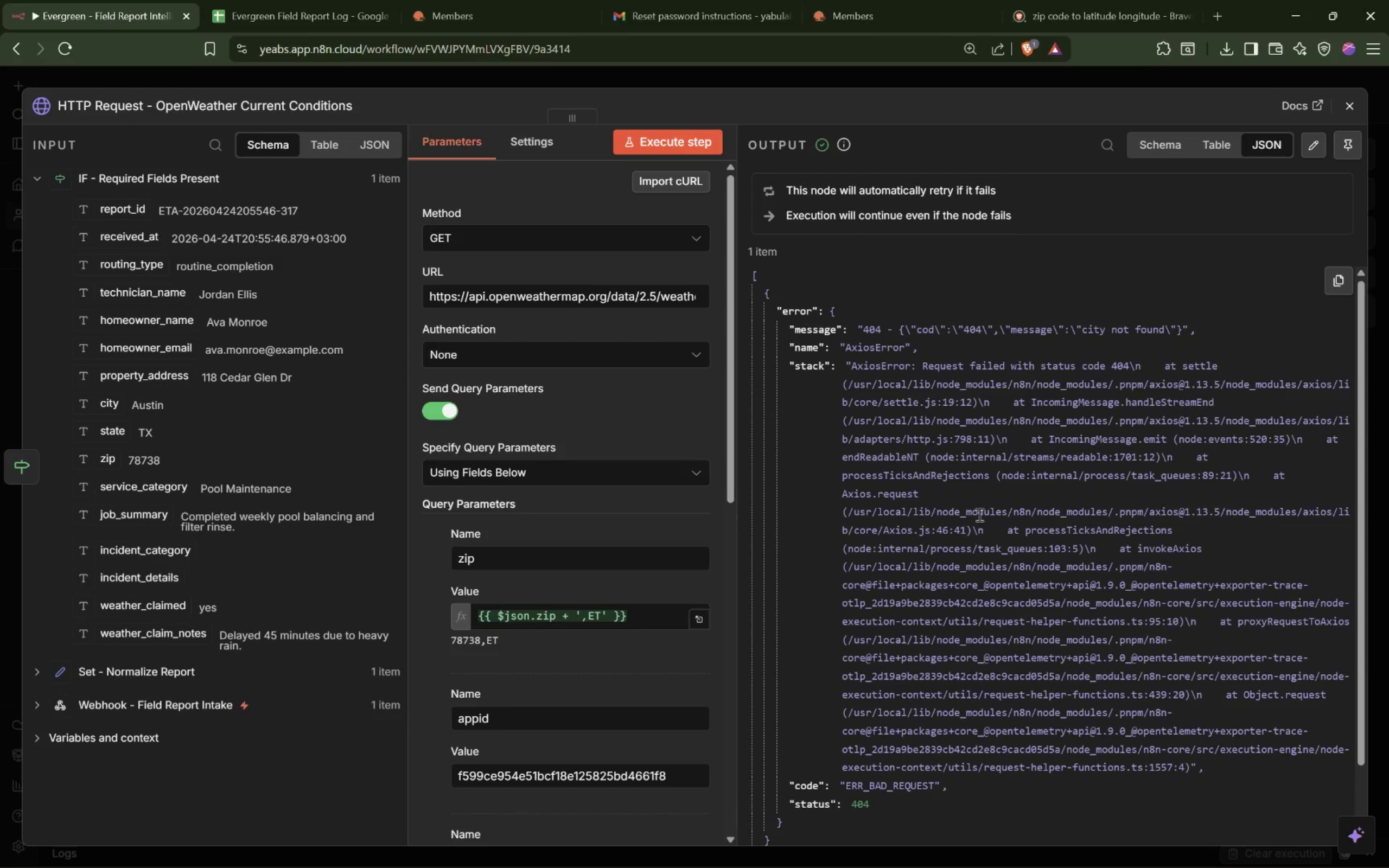 
left_click_drag(start_coordinate=[926, 363], to_coordinate=[998, 360])
 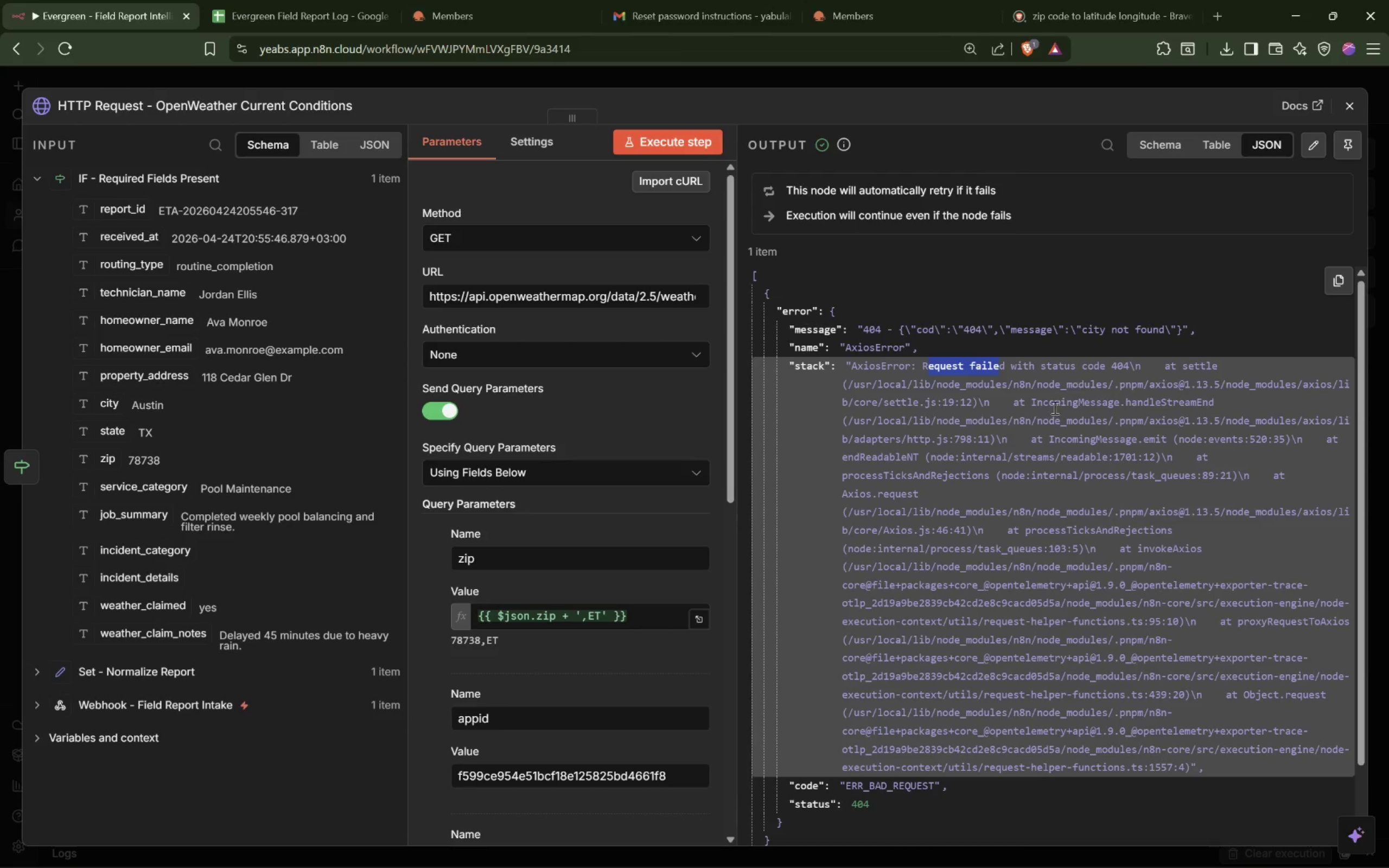 
left_click([1045, 420])
 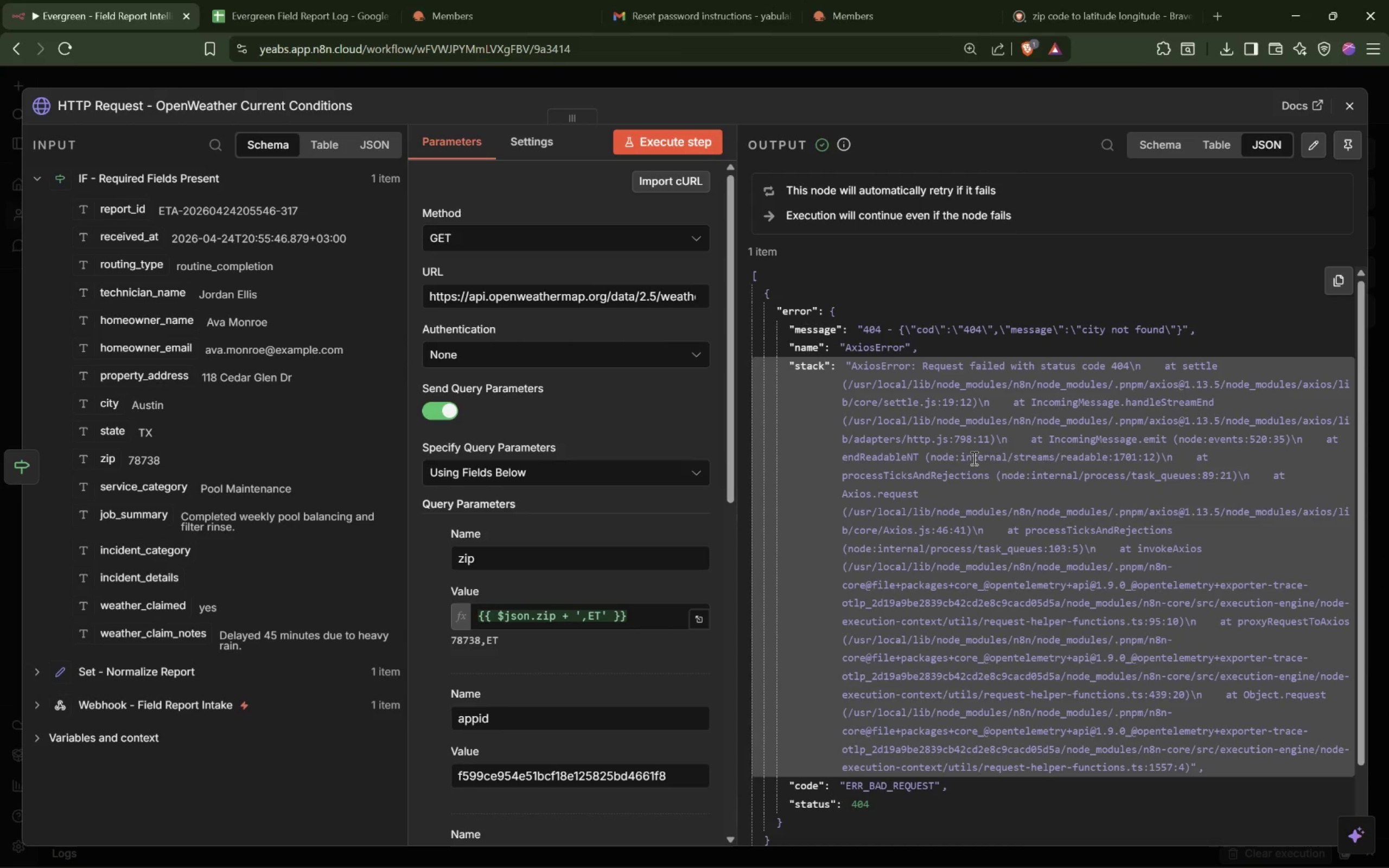 
left_click([999, 477])
 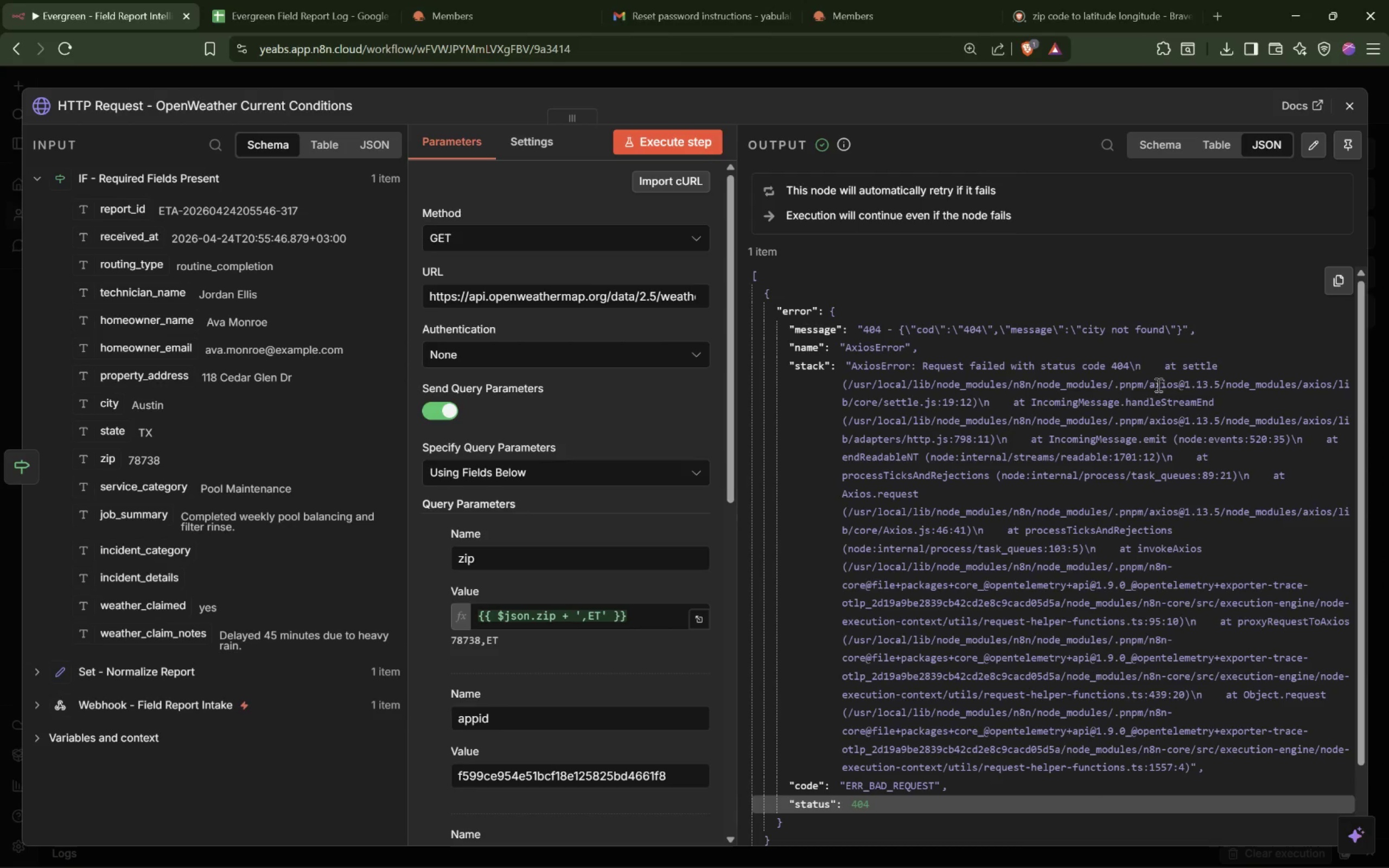 
wait(6.38)
 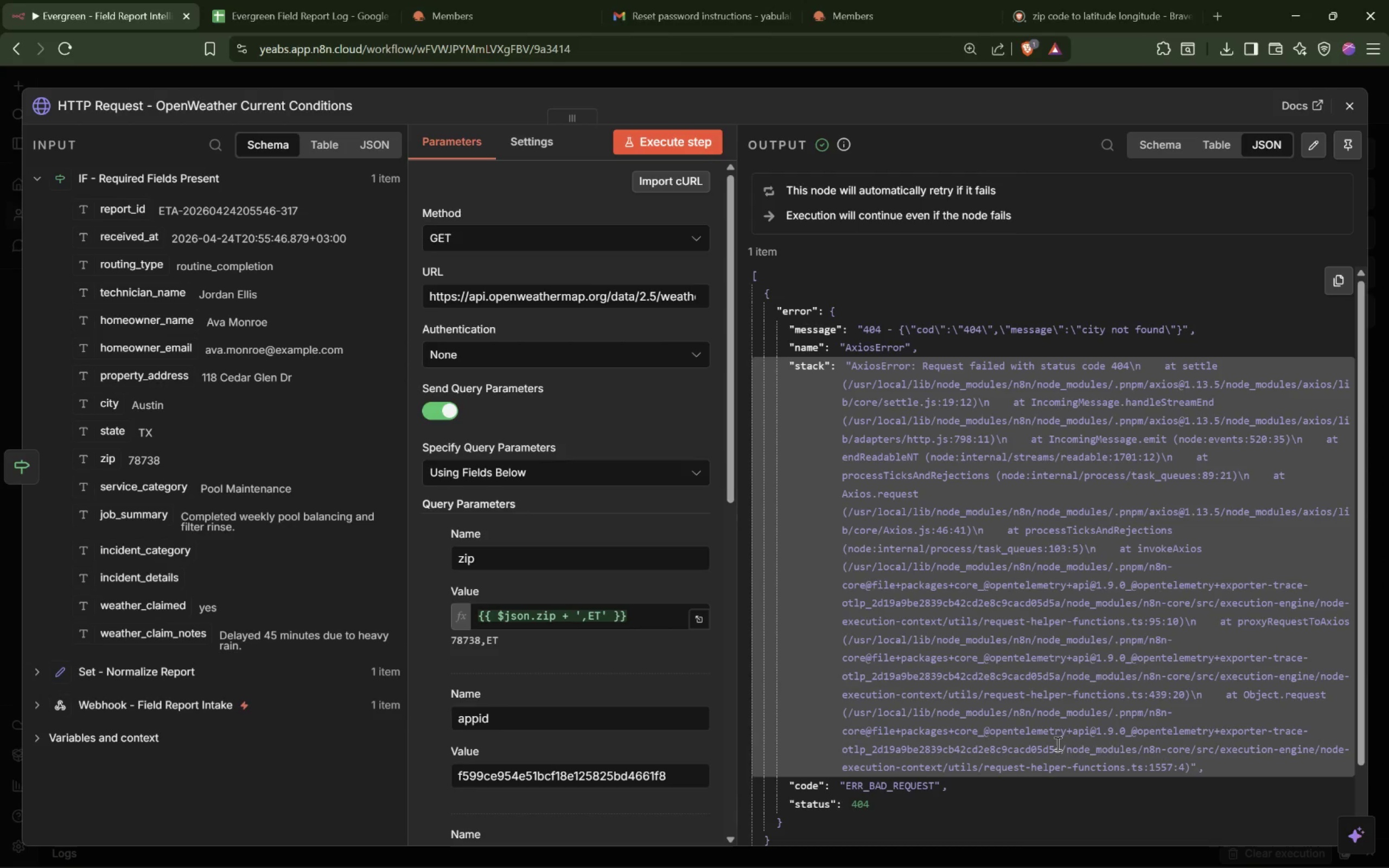 
double_click([1087, 330])
 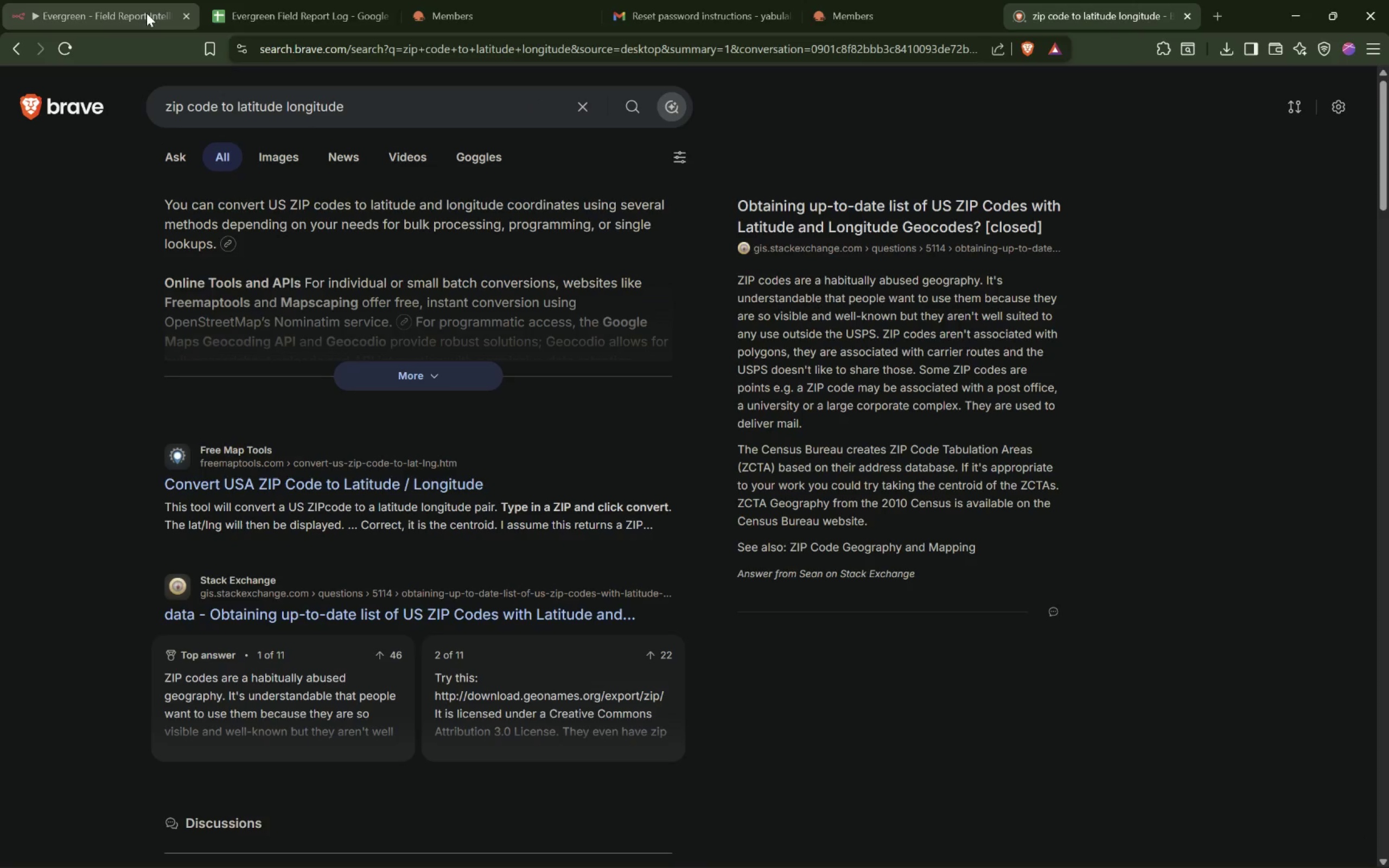 
wait(7.27)
 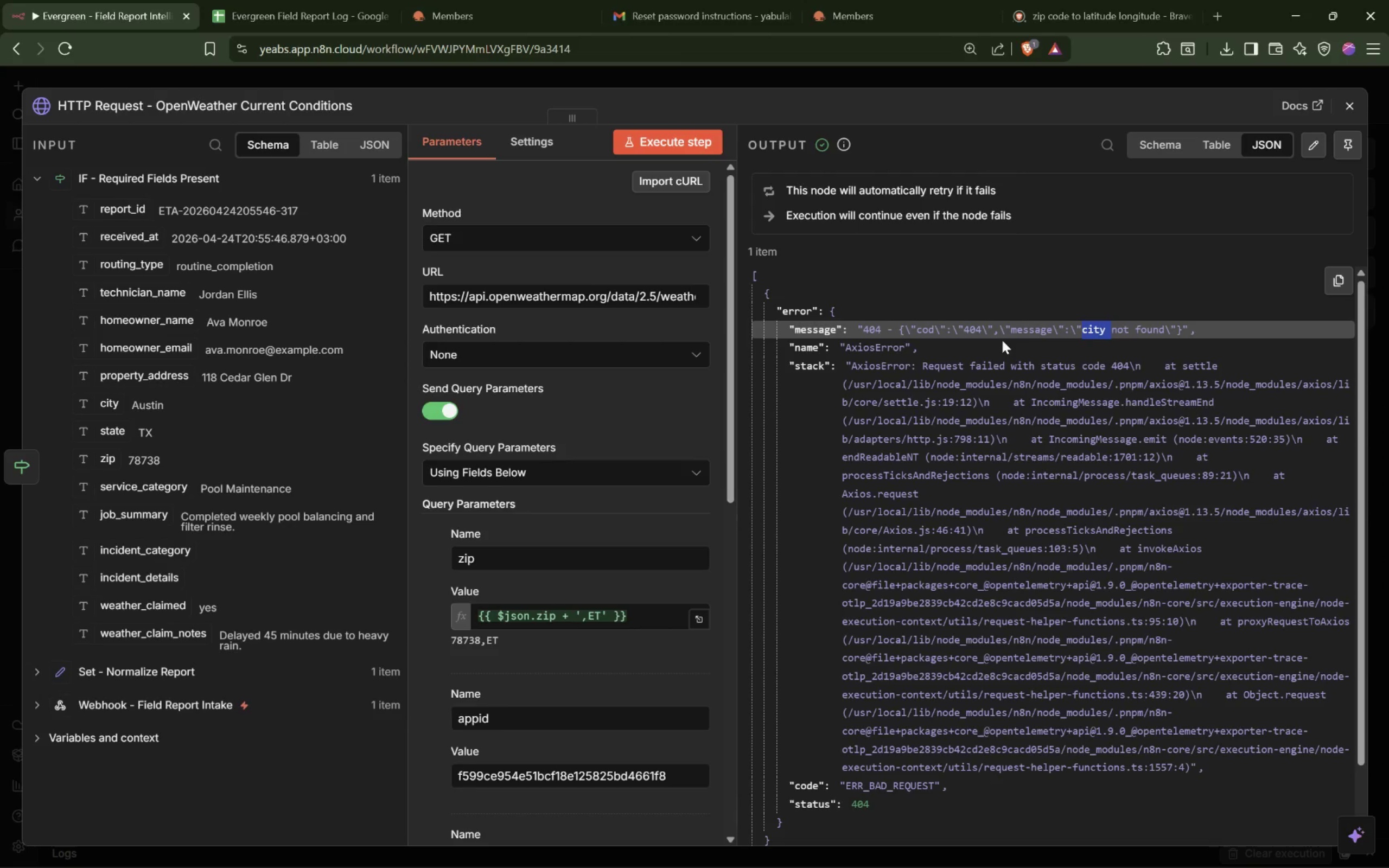 
left_click([90, 9])
 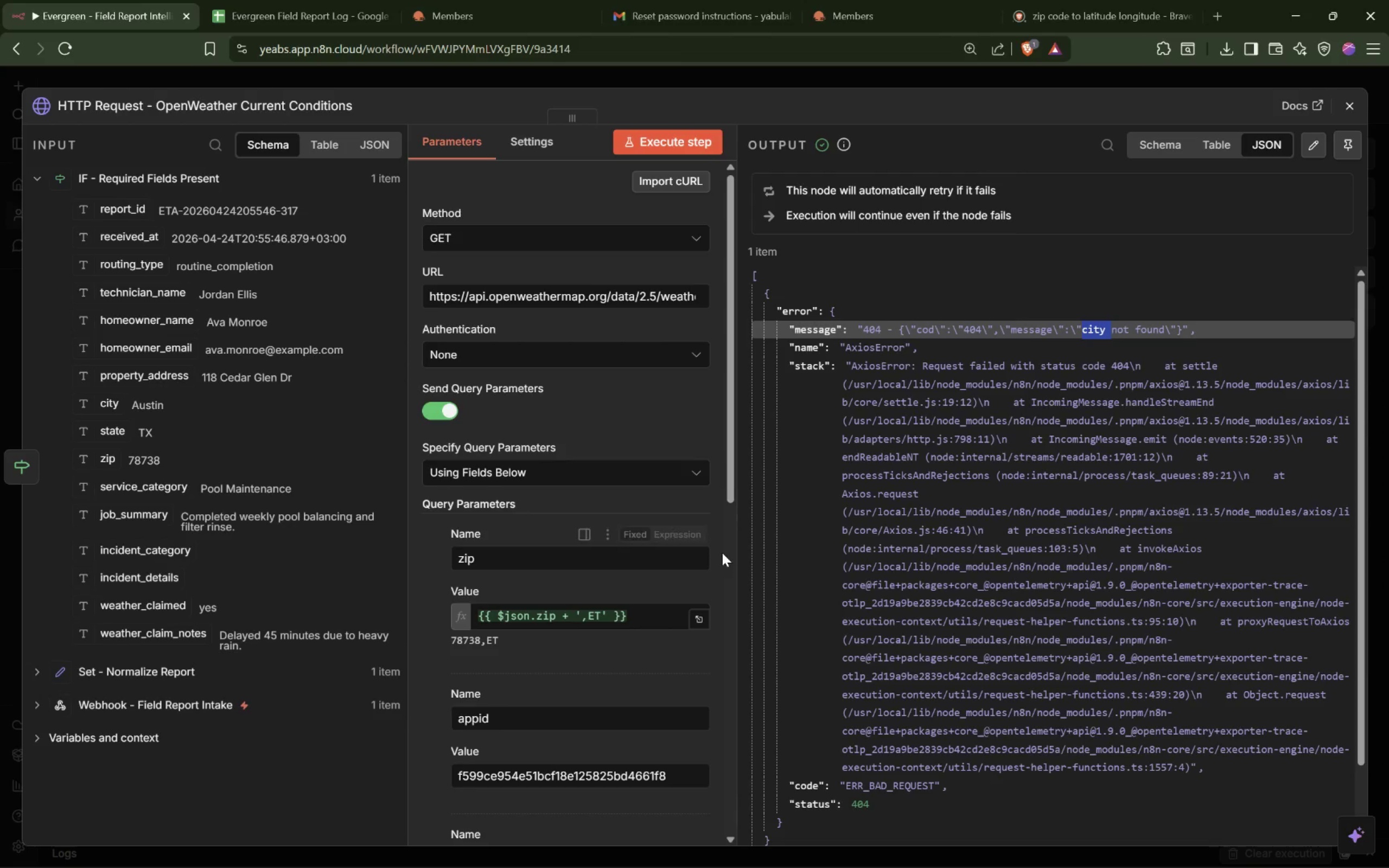 
left_click_drag(start_coordinate=[738, 553], to_coordinate=[921, 546])
 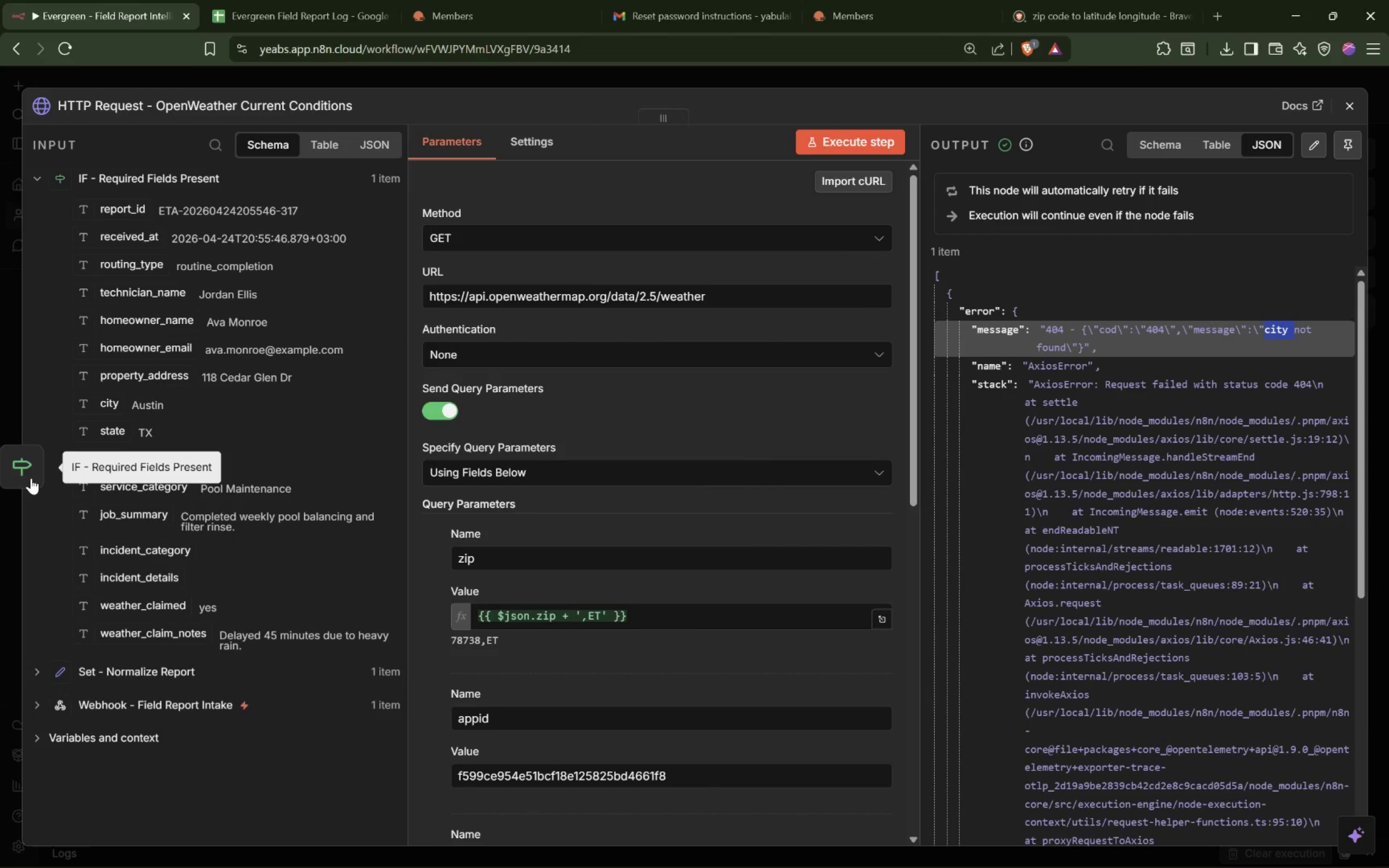 
left_click([17, 465])
 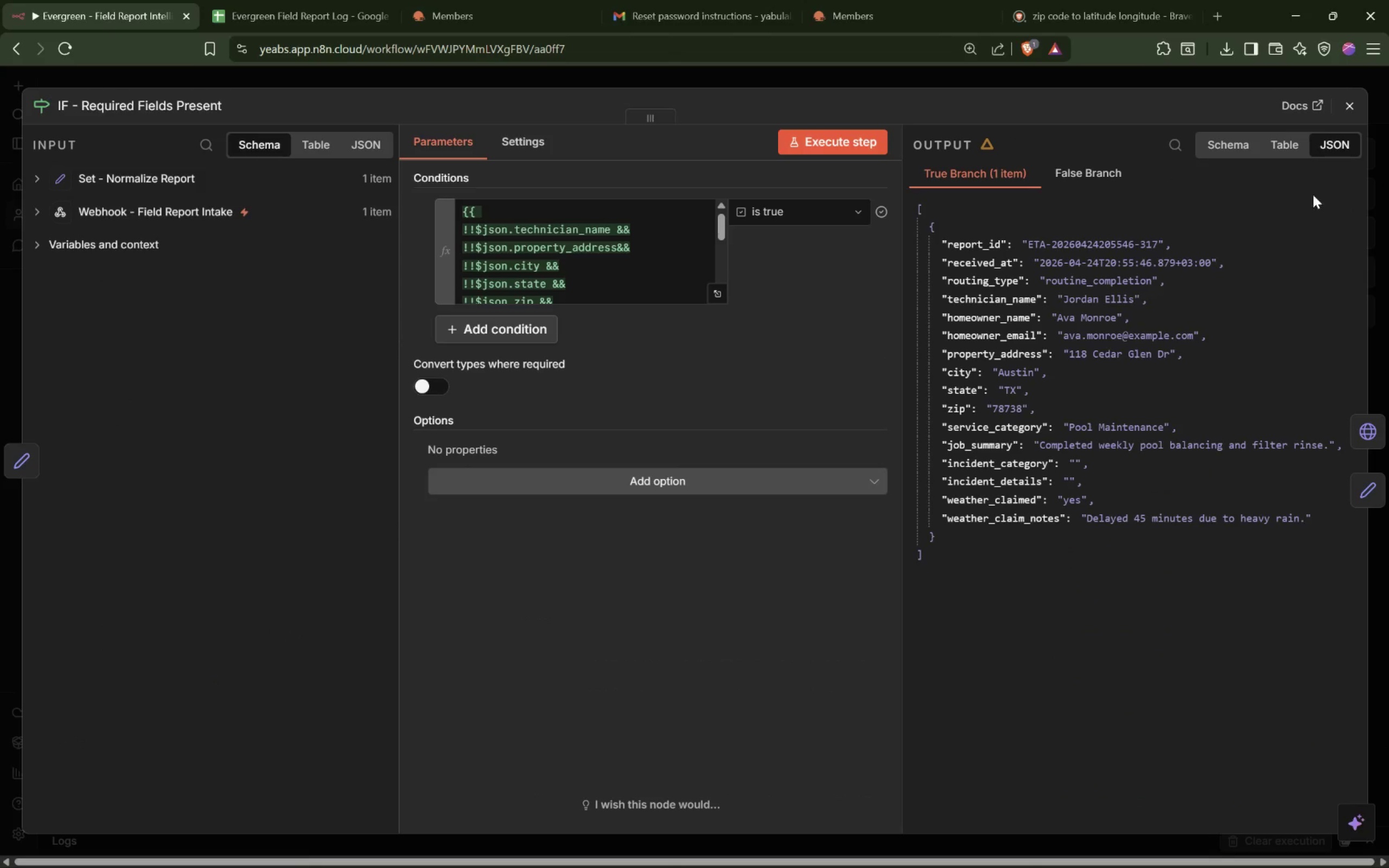 
left_click([23, 458])
 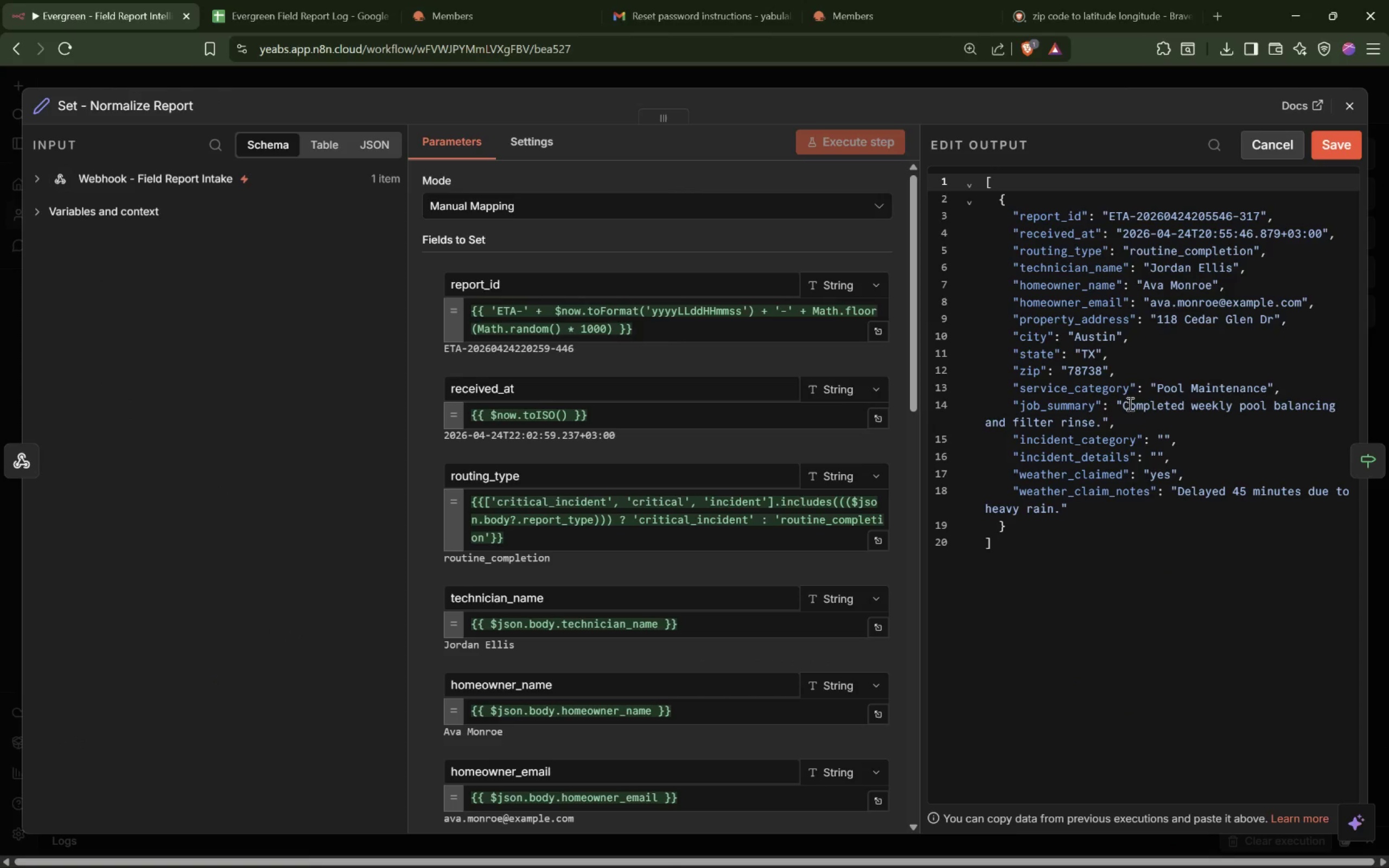 
wait(6.94)
 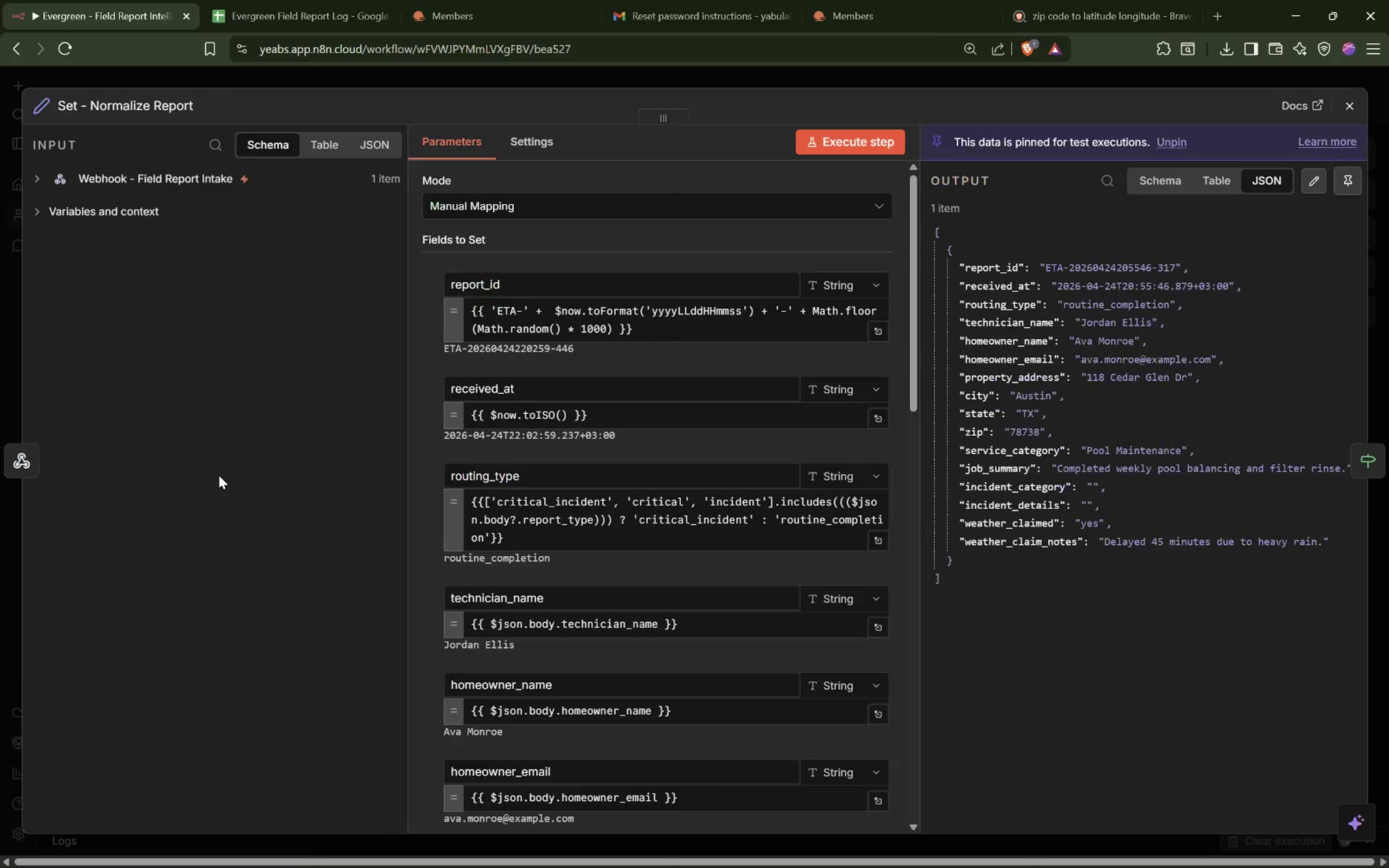 
double_click([1089, 371])
 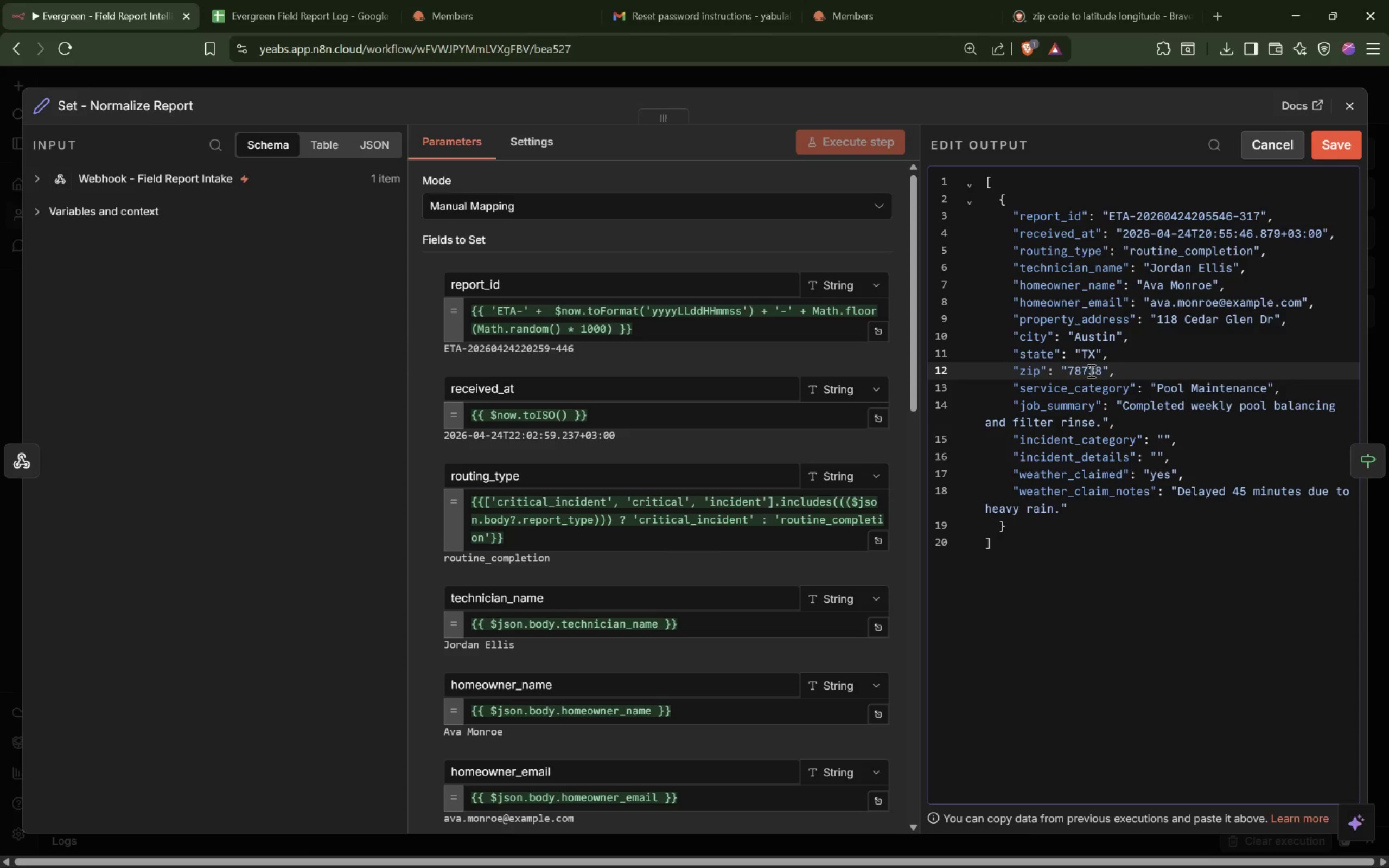 
double_click([1090, 371])
 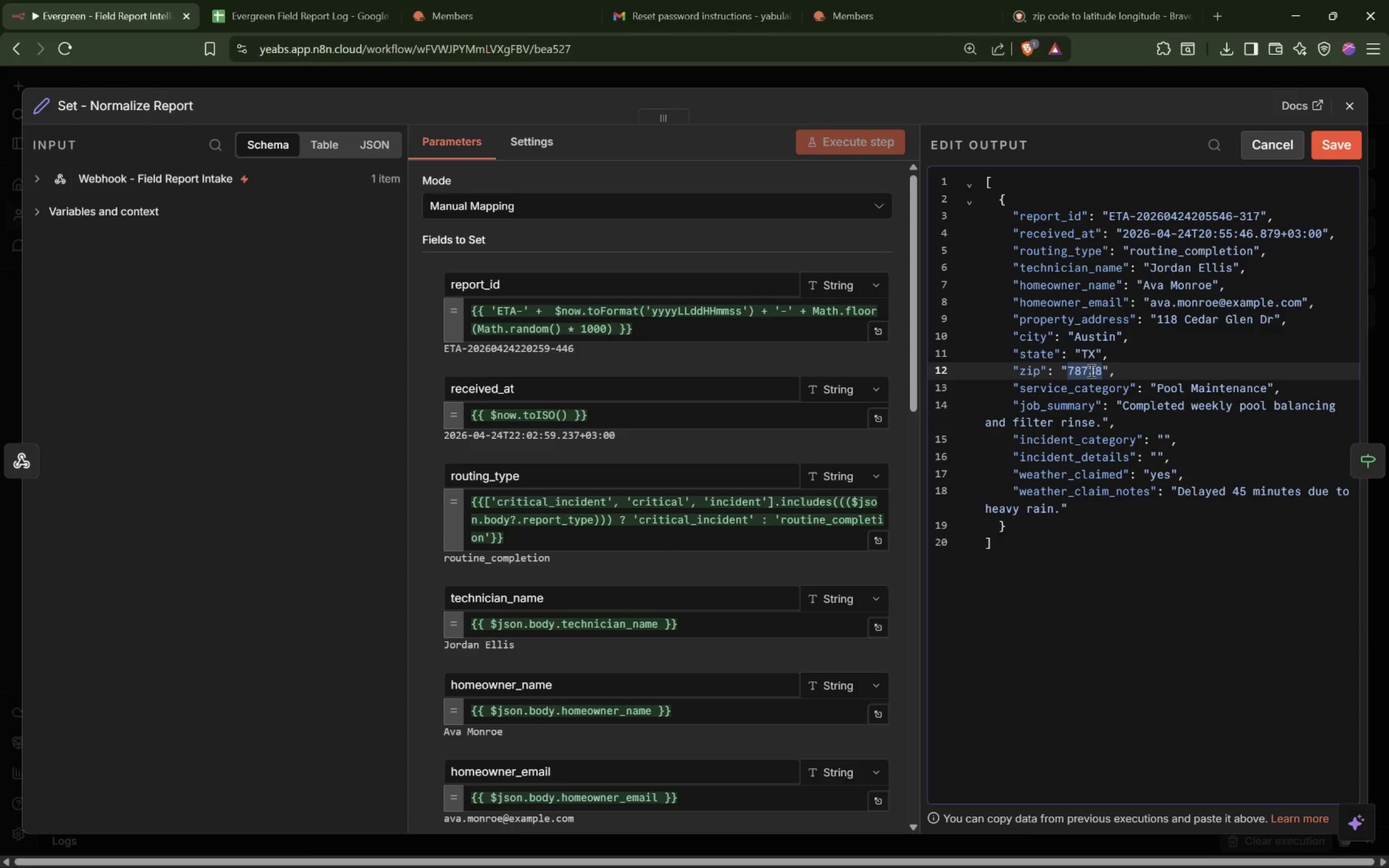 
type(1000)
 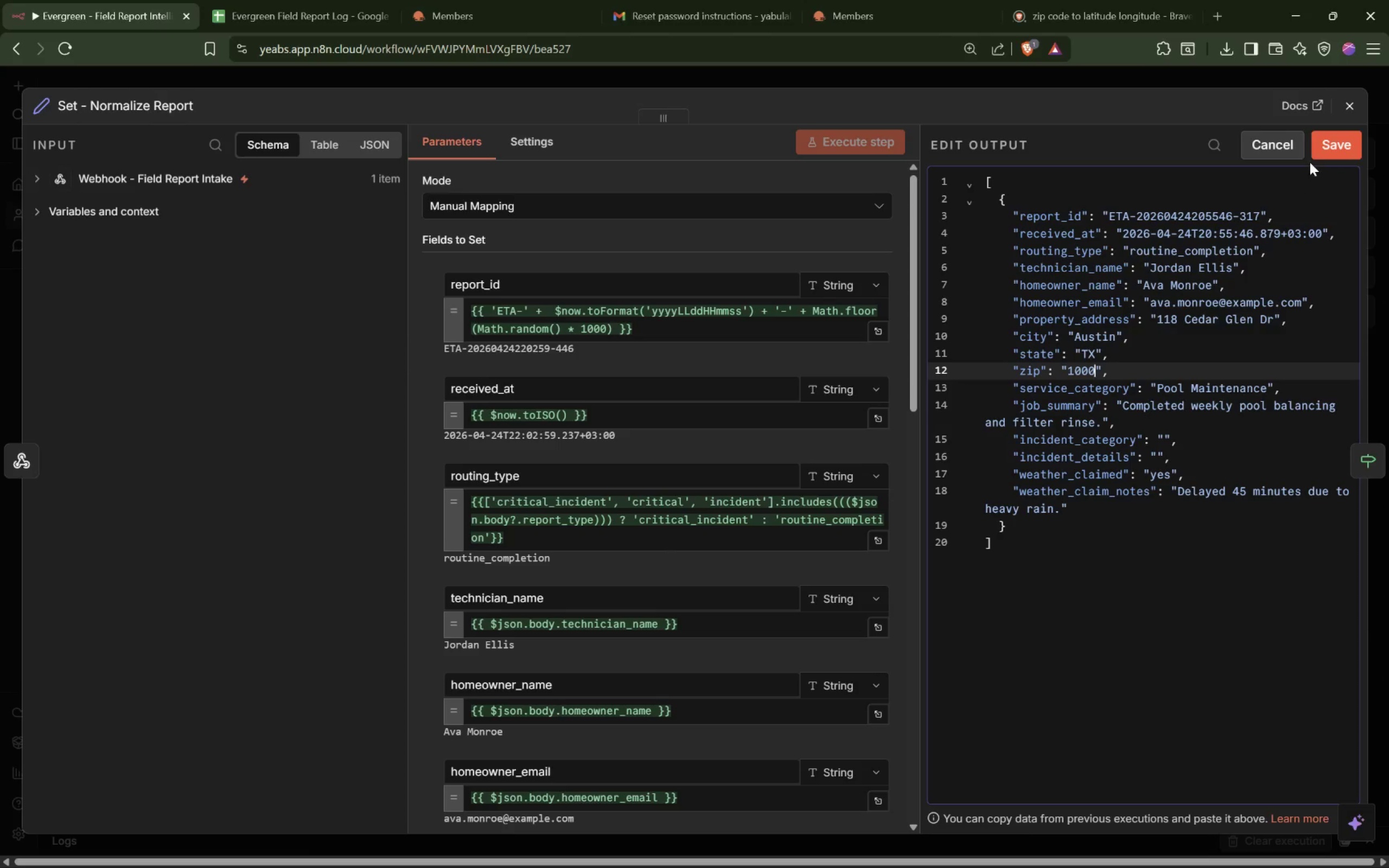 
left_click([1338, 139])
 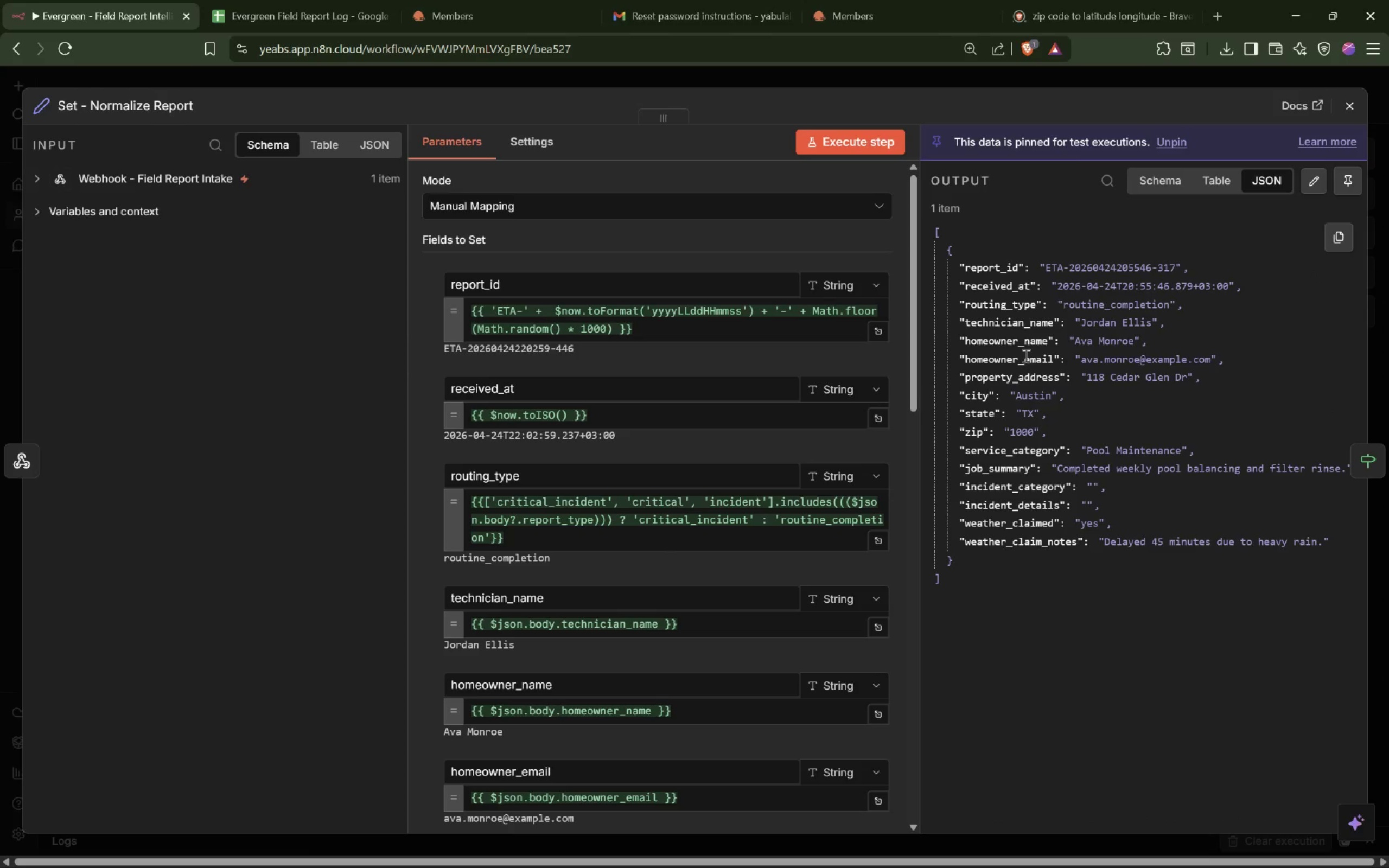 
wait(17.67)
 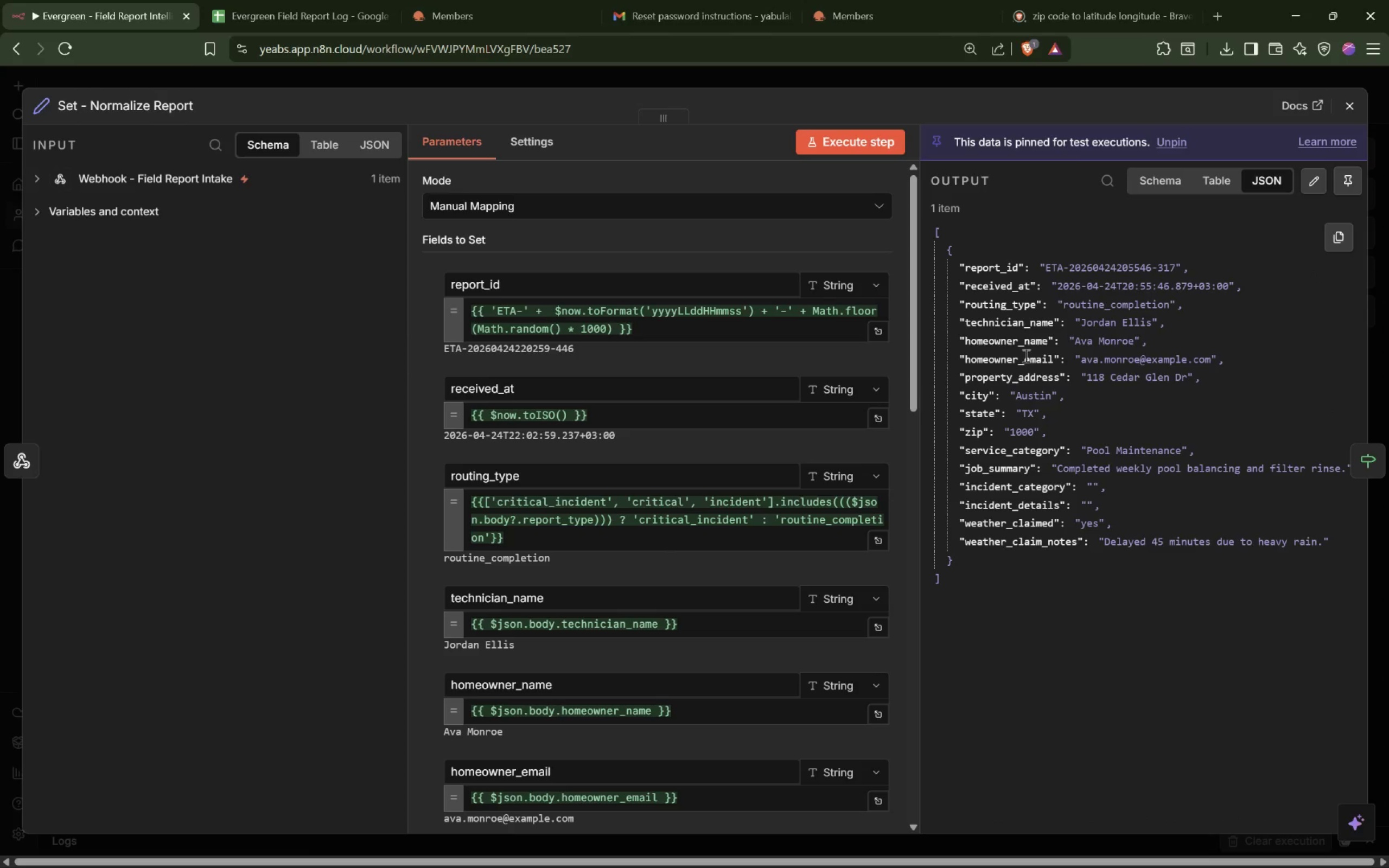 
left_click([1388, 459])
 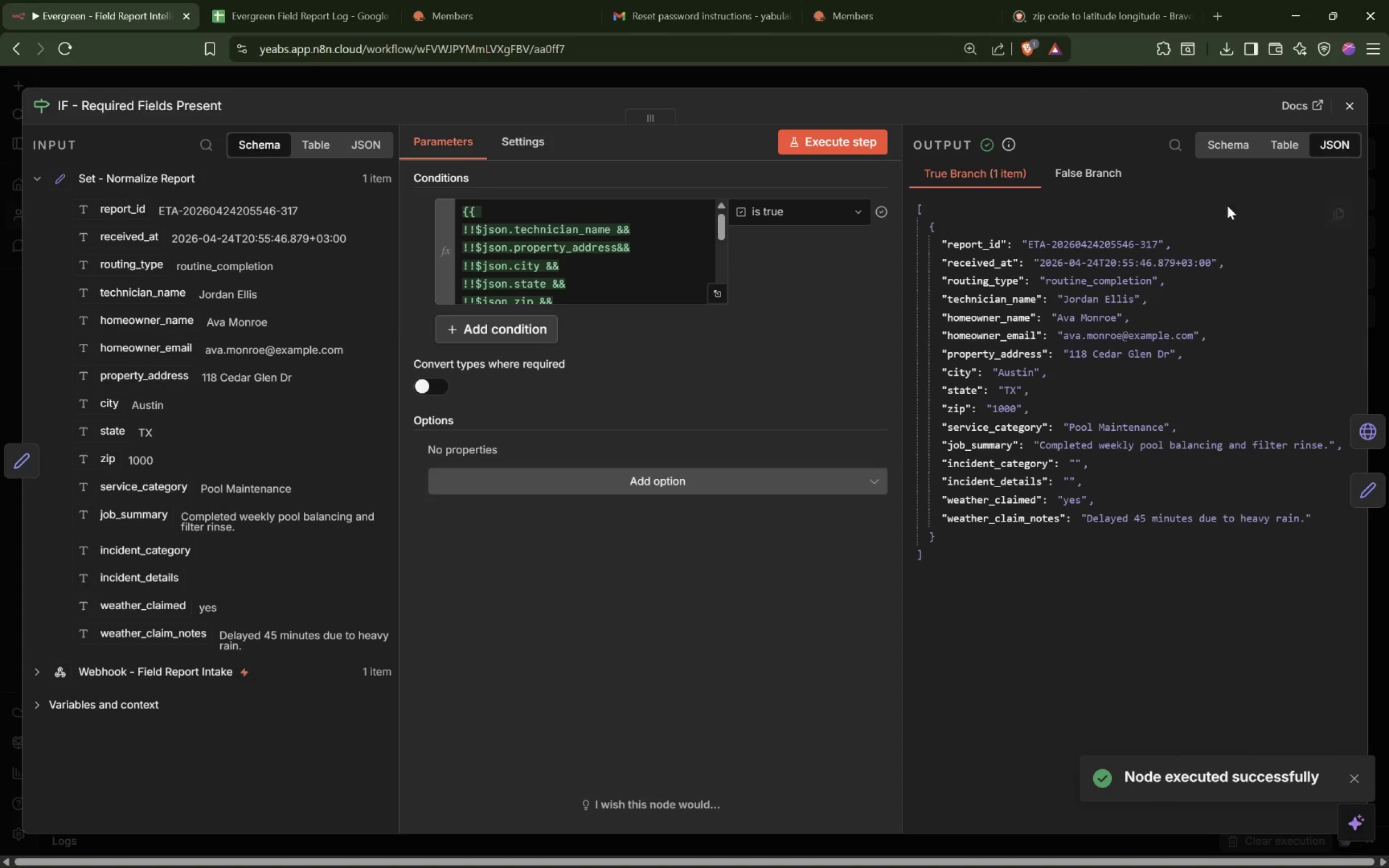 
wait(5.64)
 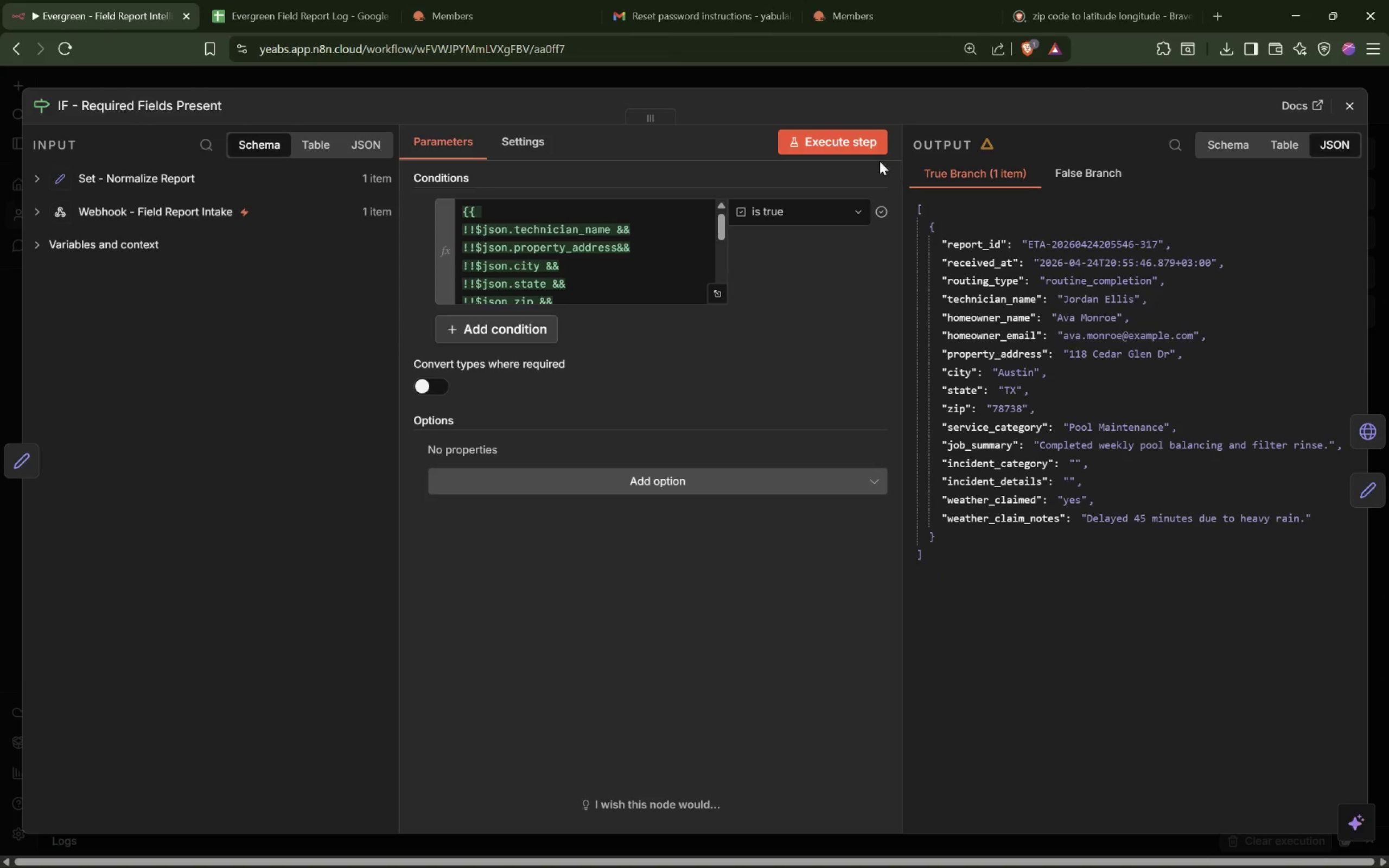 
left_click([1361, 437])
 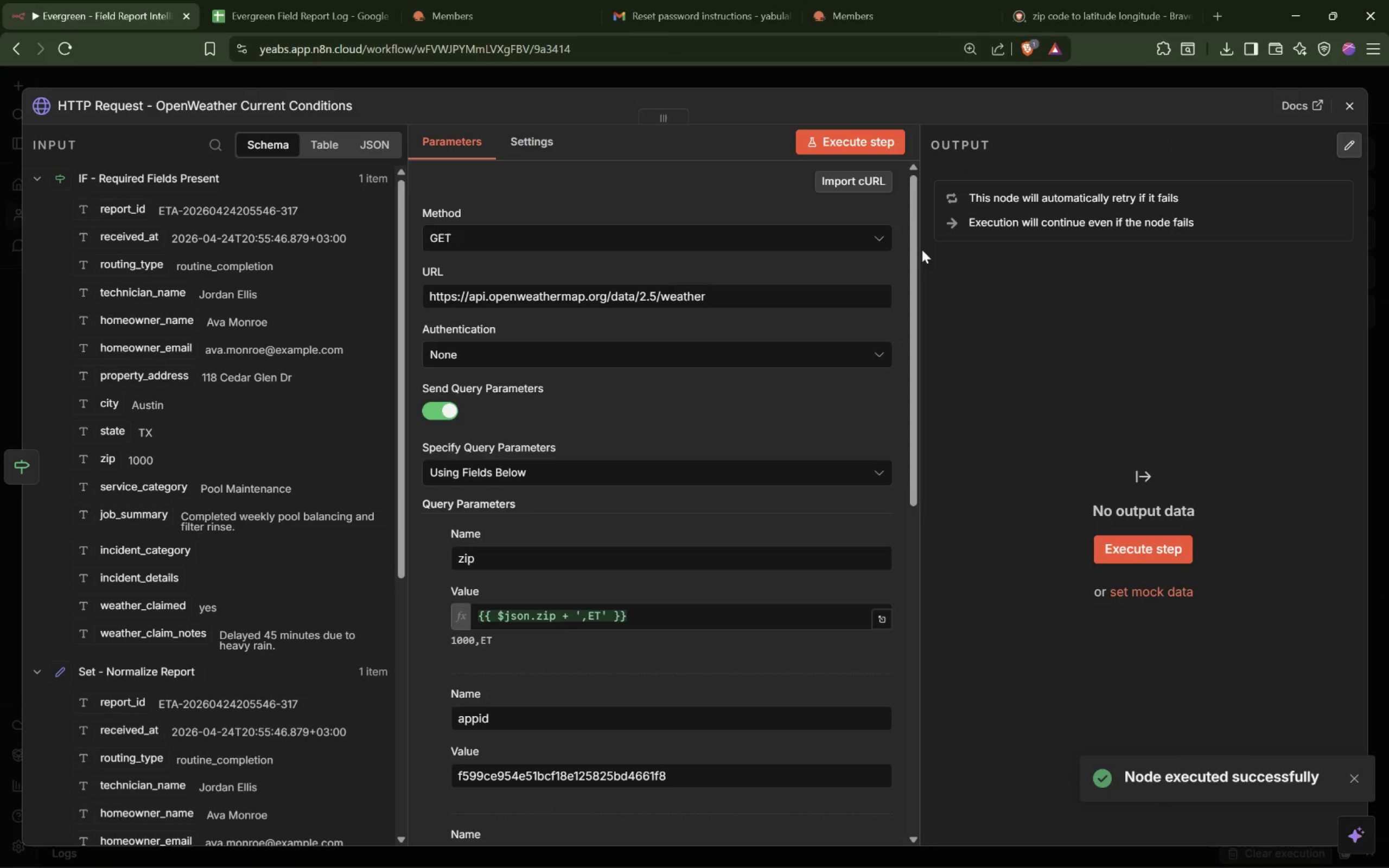 
left_click([882, 146])
 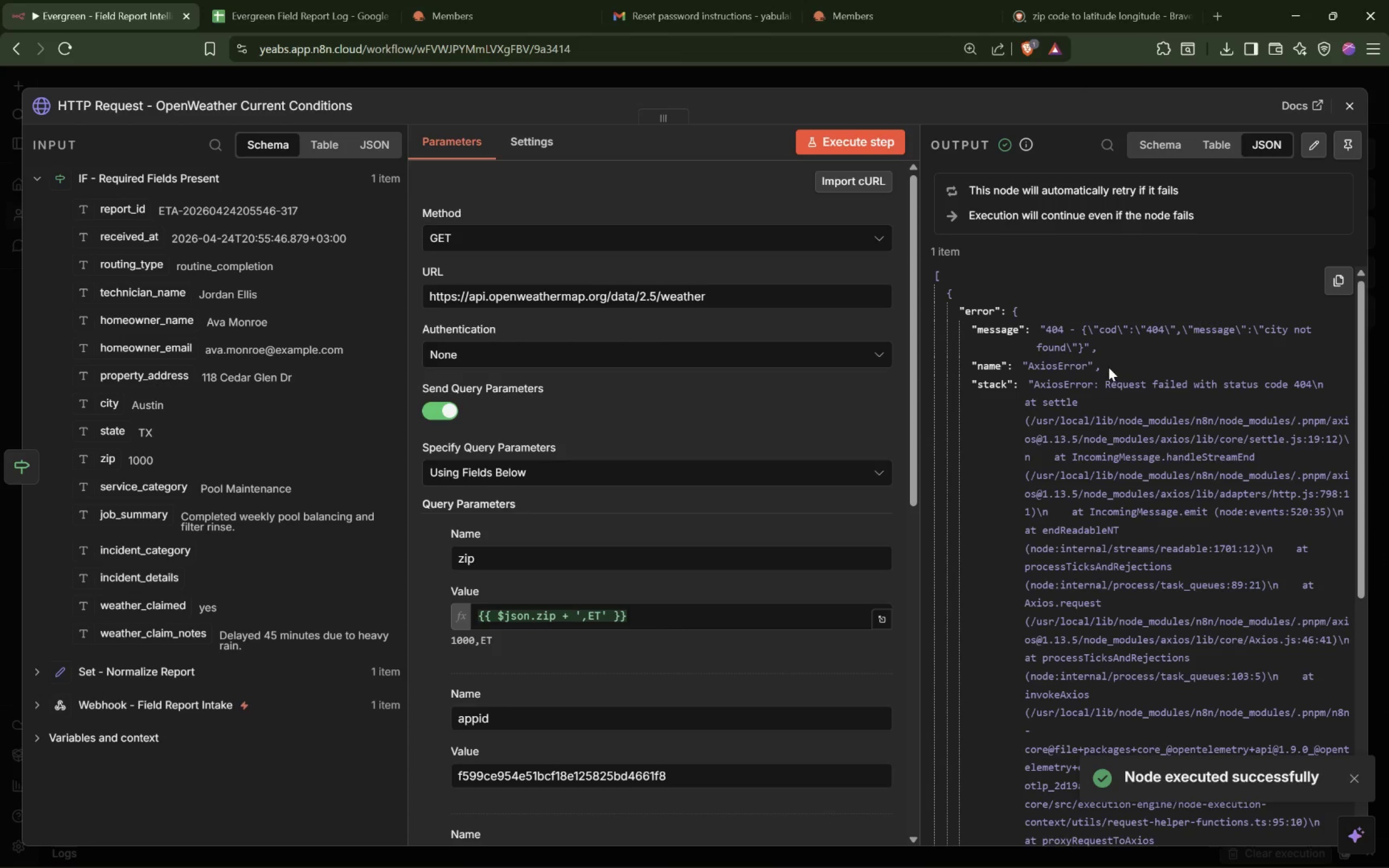 
wait(13.39)
 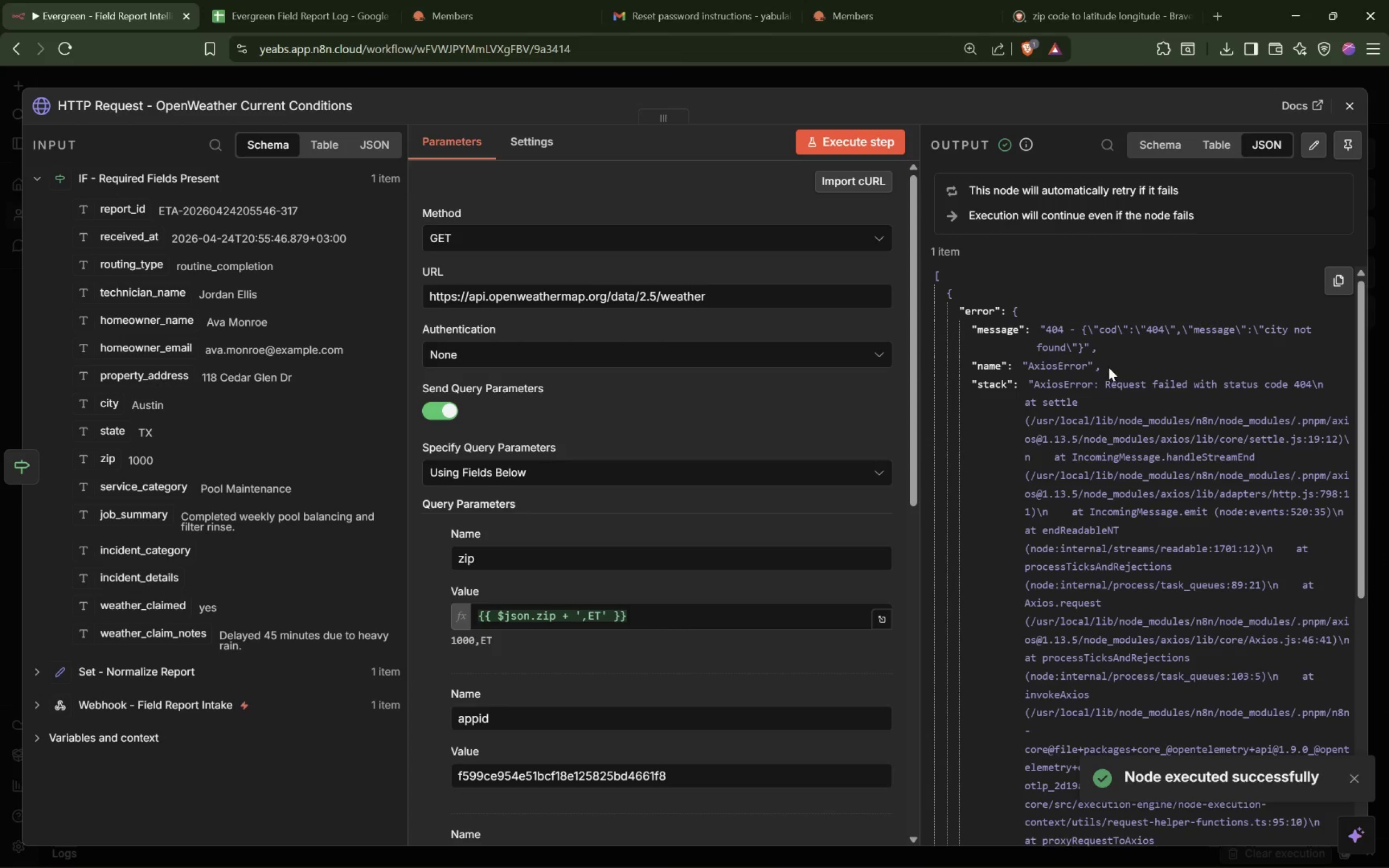 
scroll: coordinate [615, 463], scroll_direction: down, amount: 8.0
 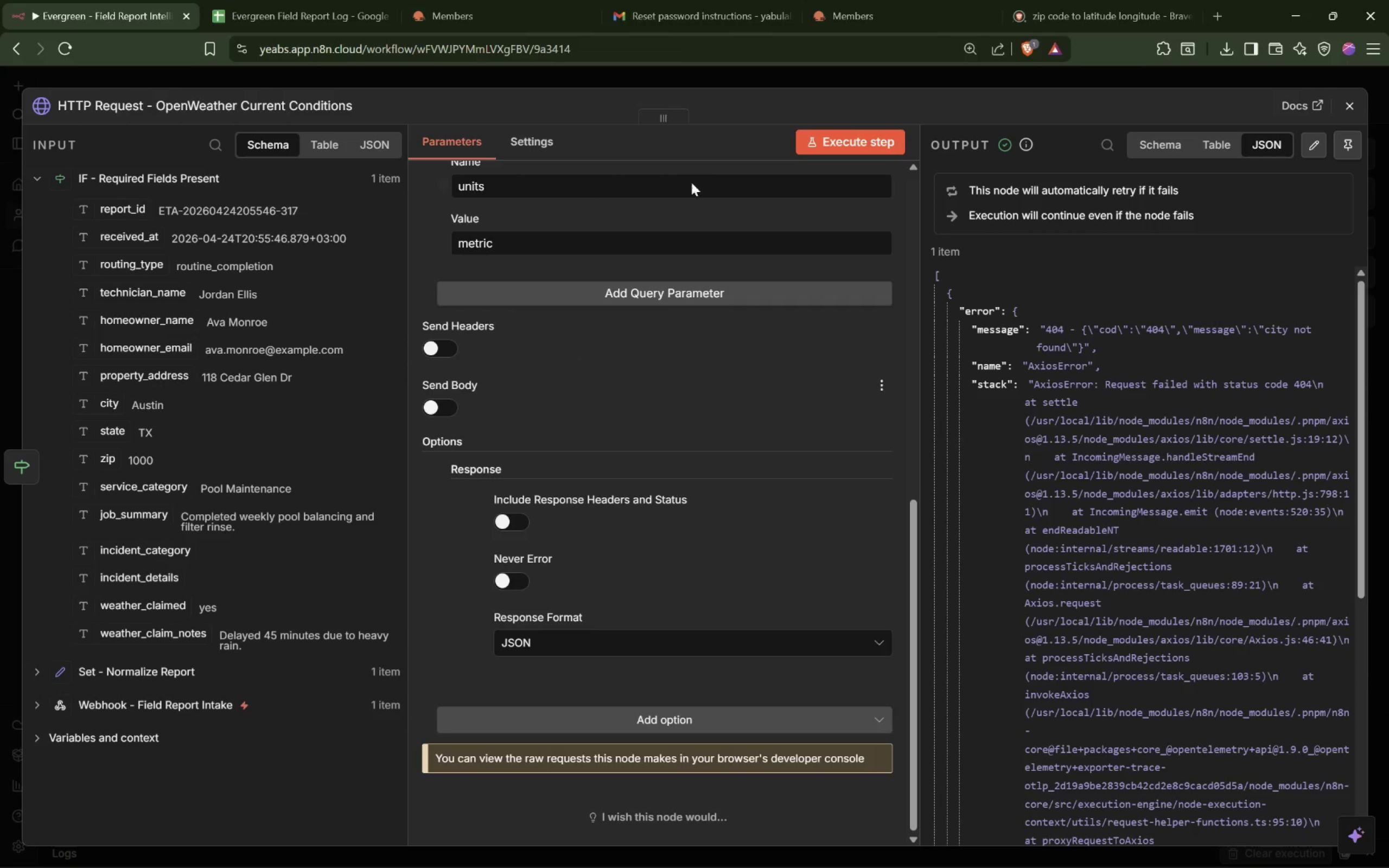 
wait(5.77)
 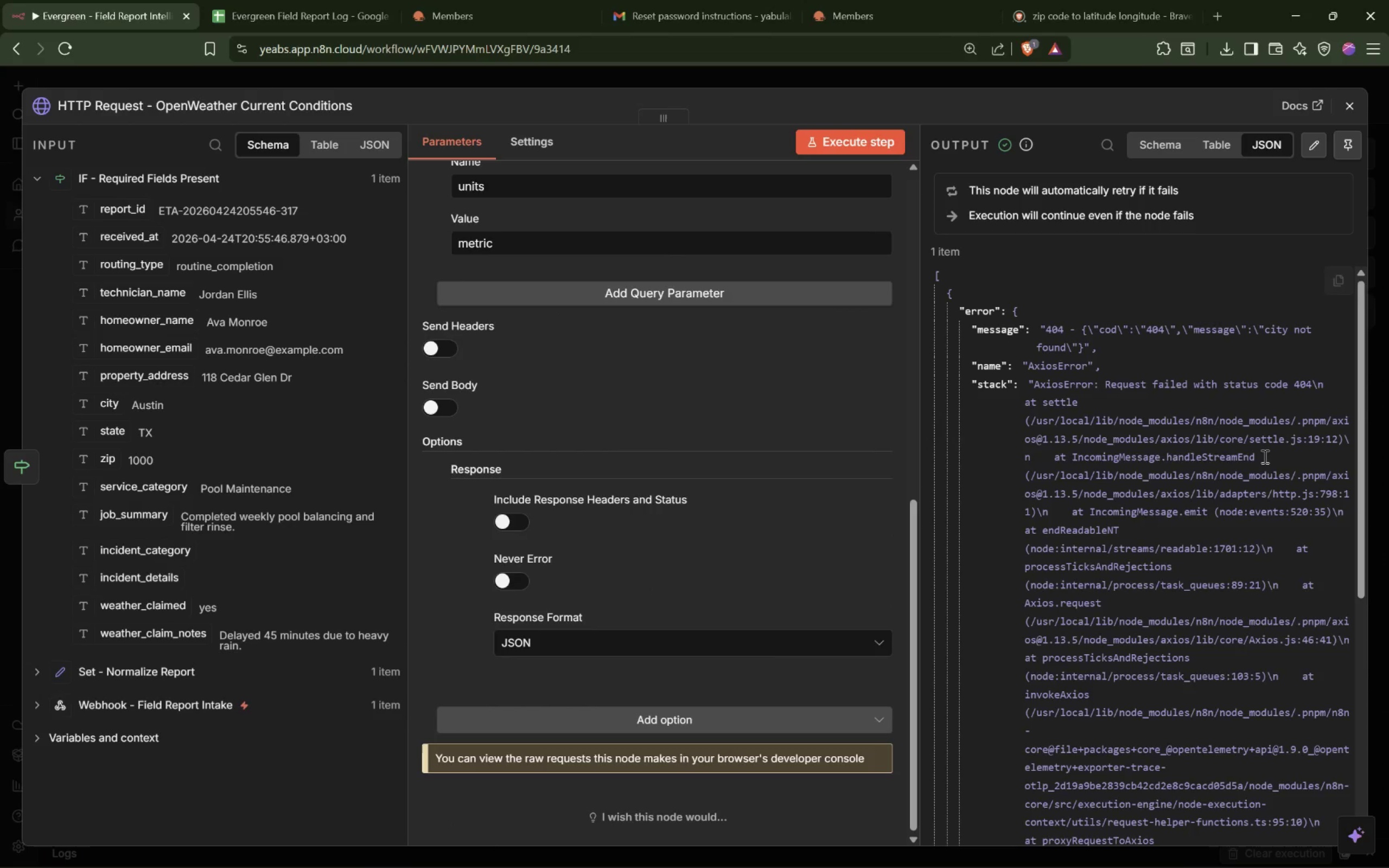 
left_click([1109, 10])
 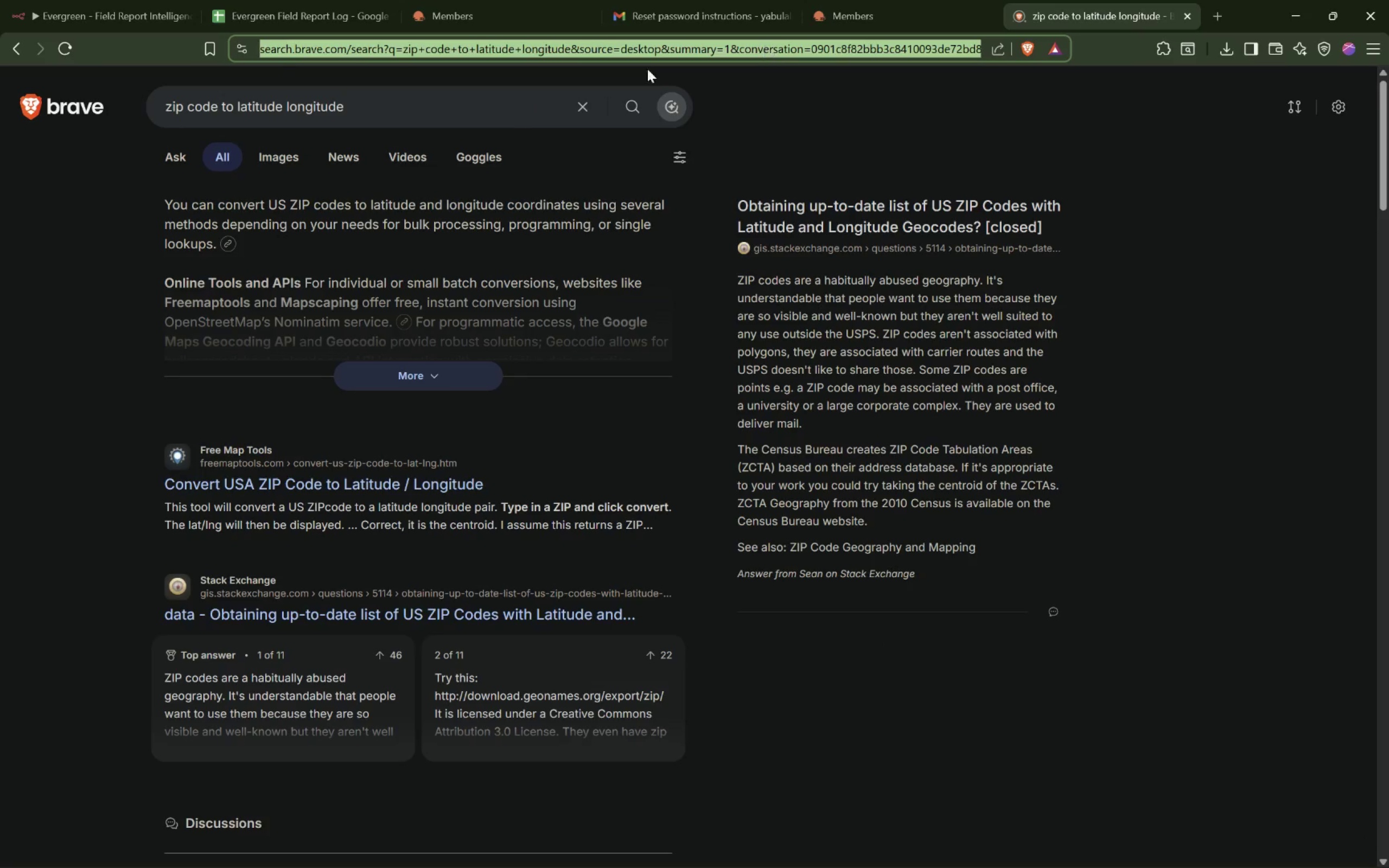 
double_click([304, 45])
 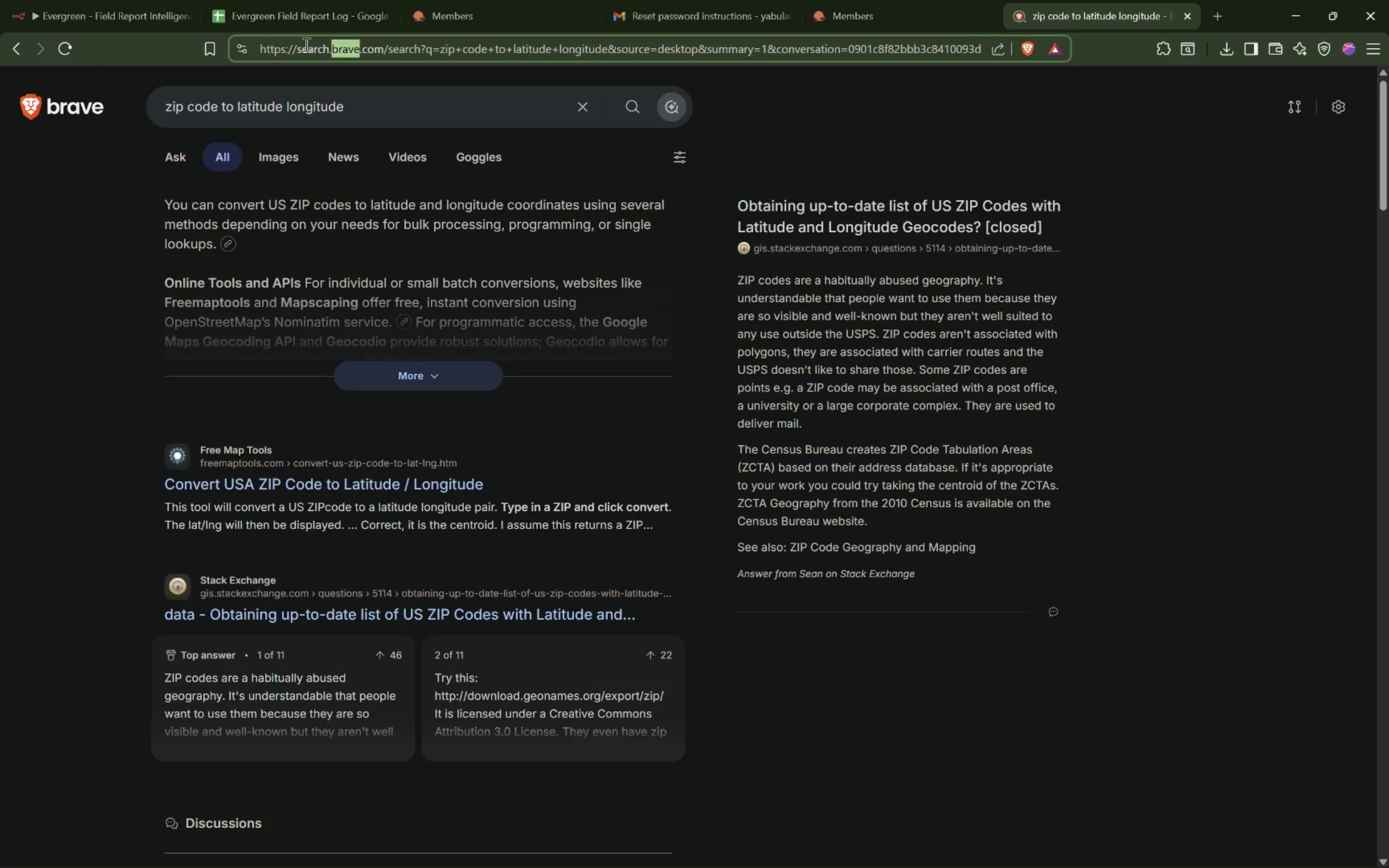 
type(google)
 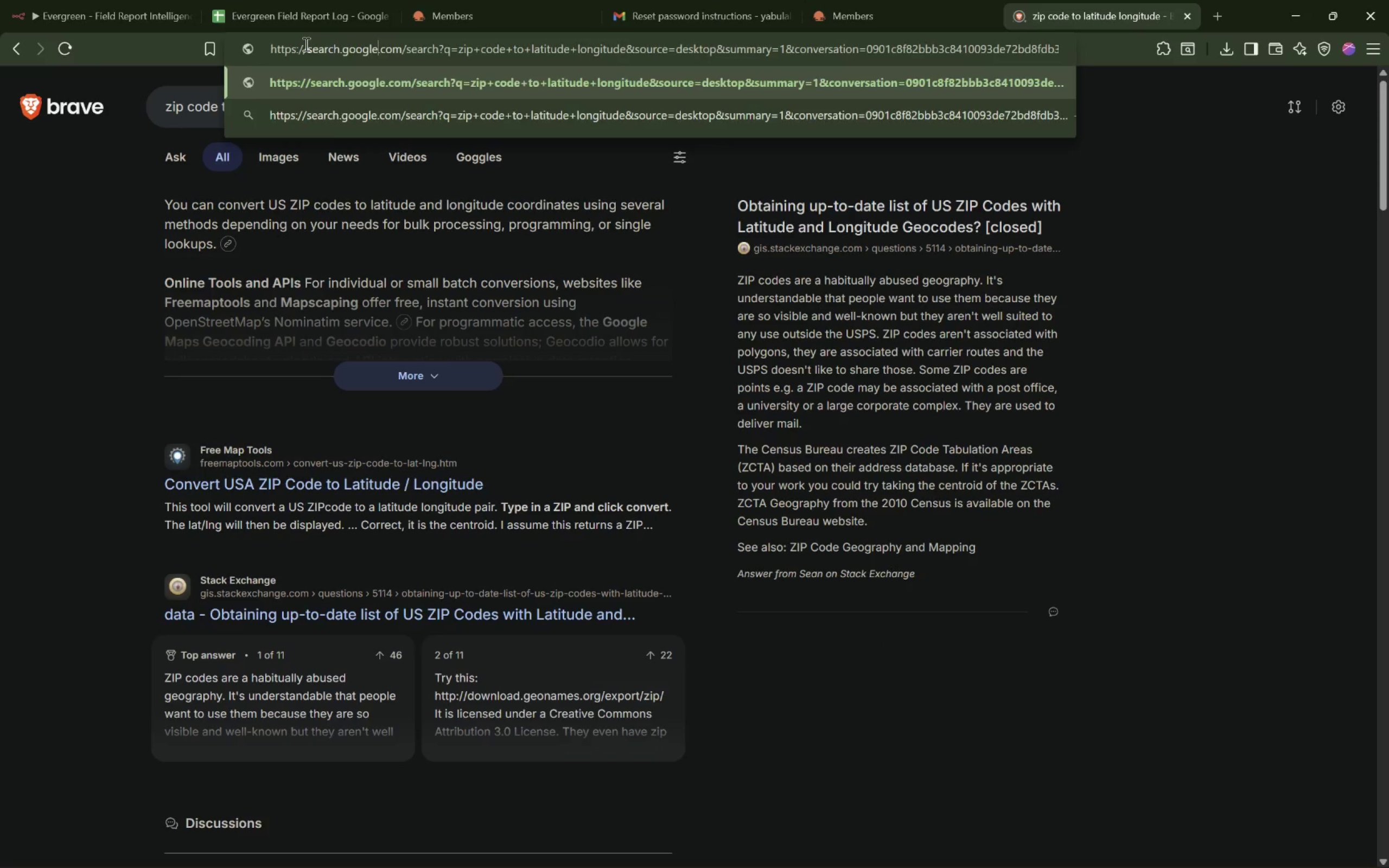 
key(Enter)
 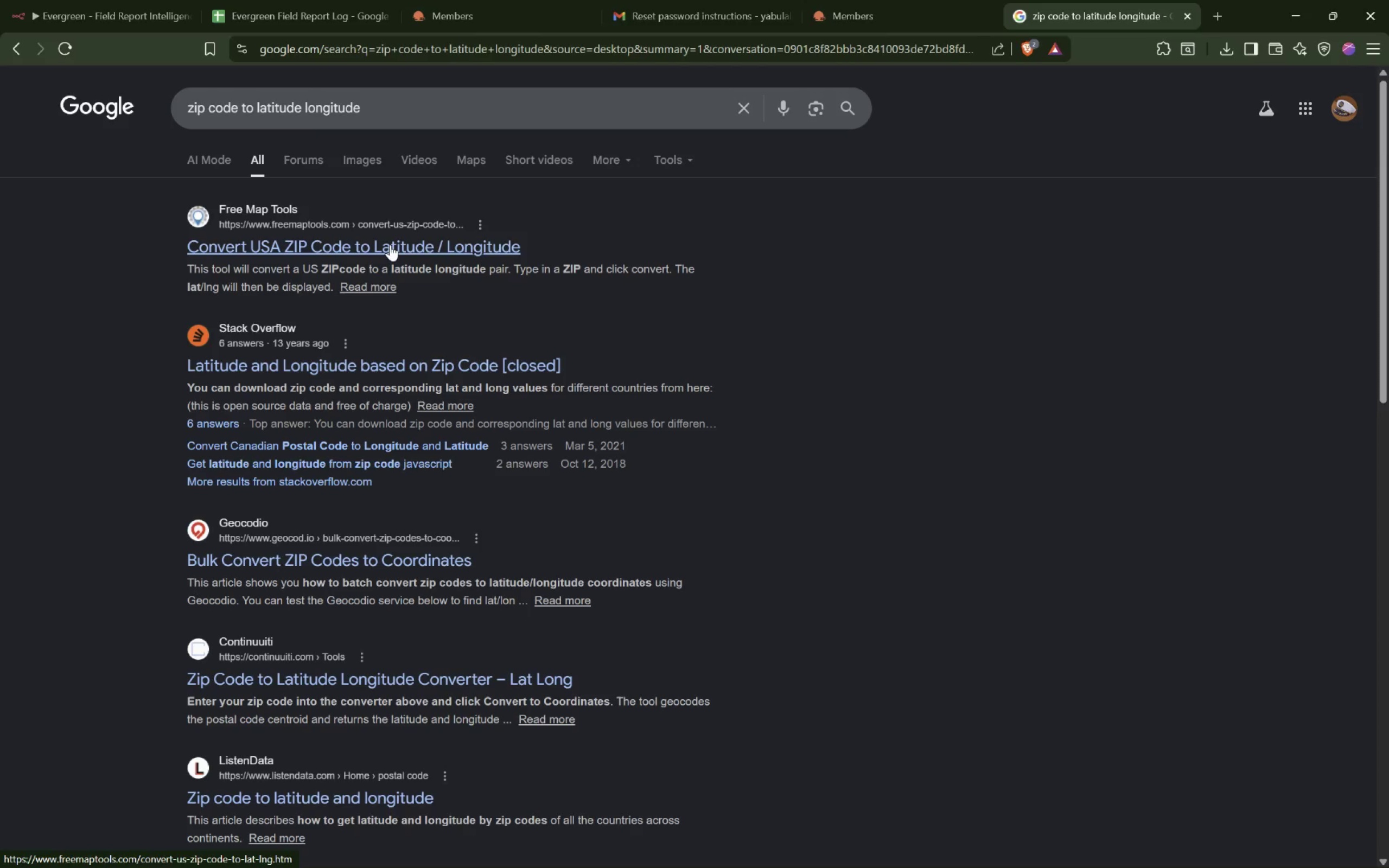 
wait(21.89)
 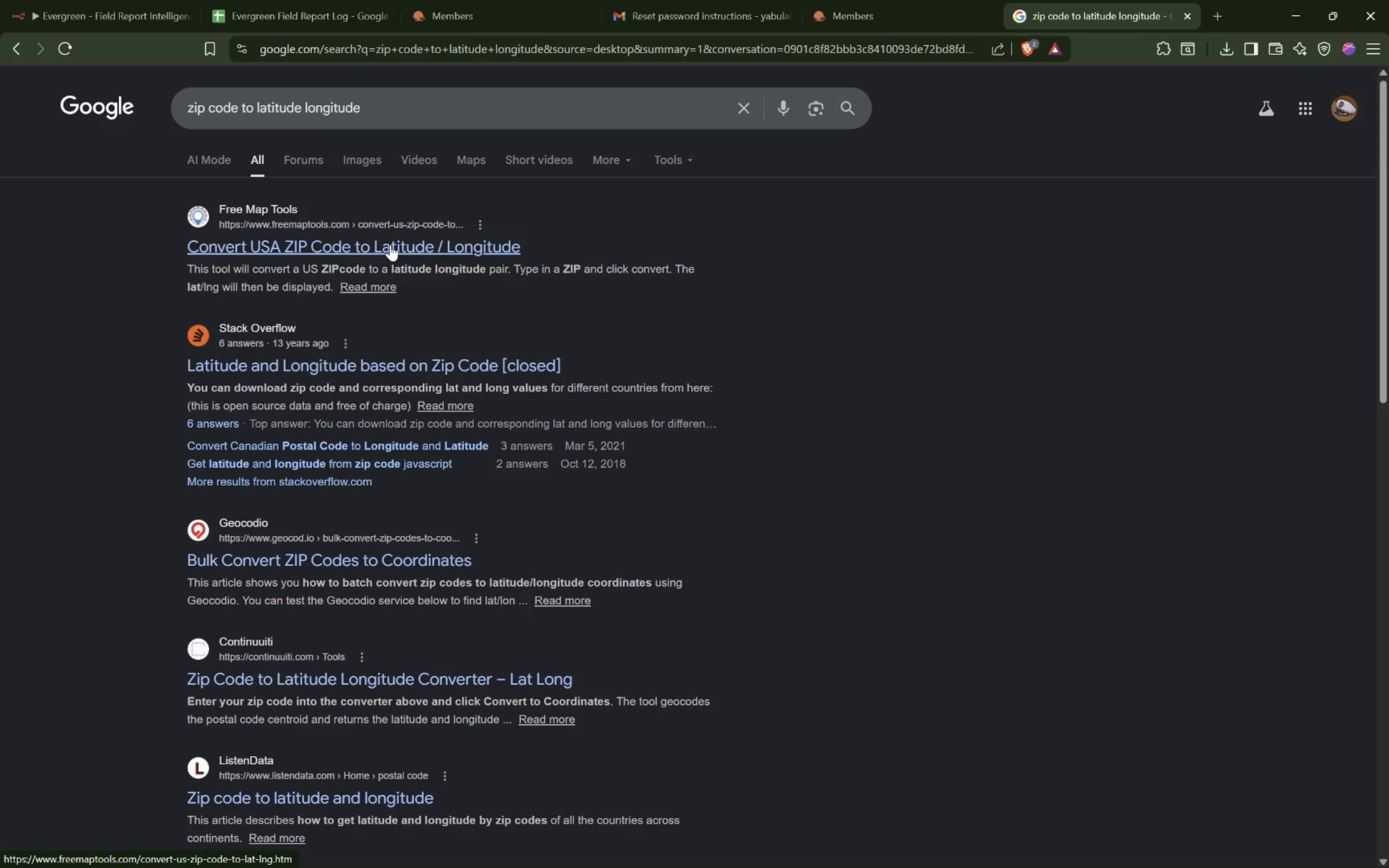 
left_click([786, 17])
 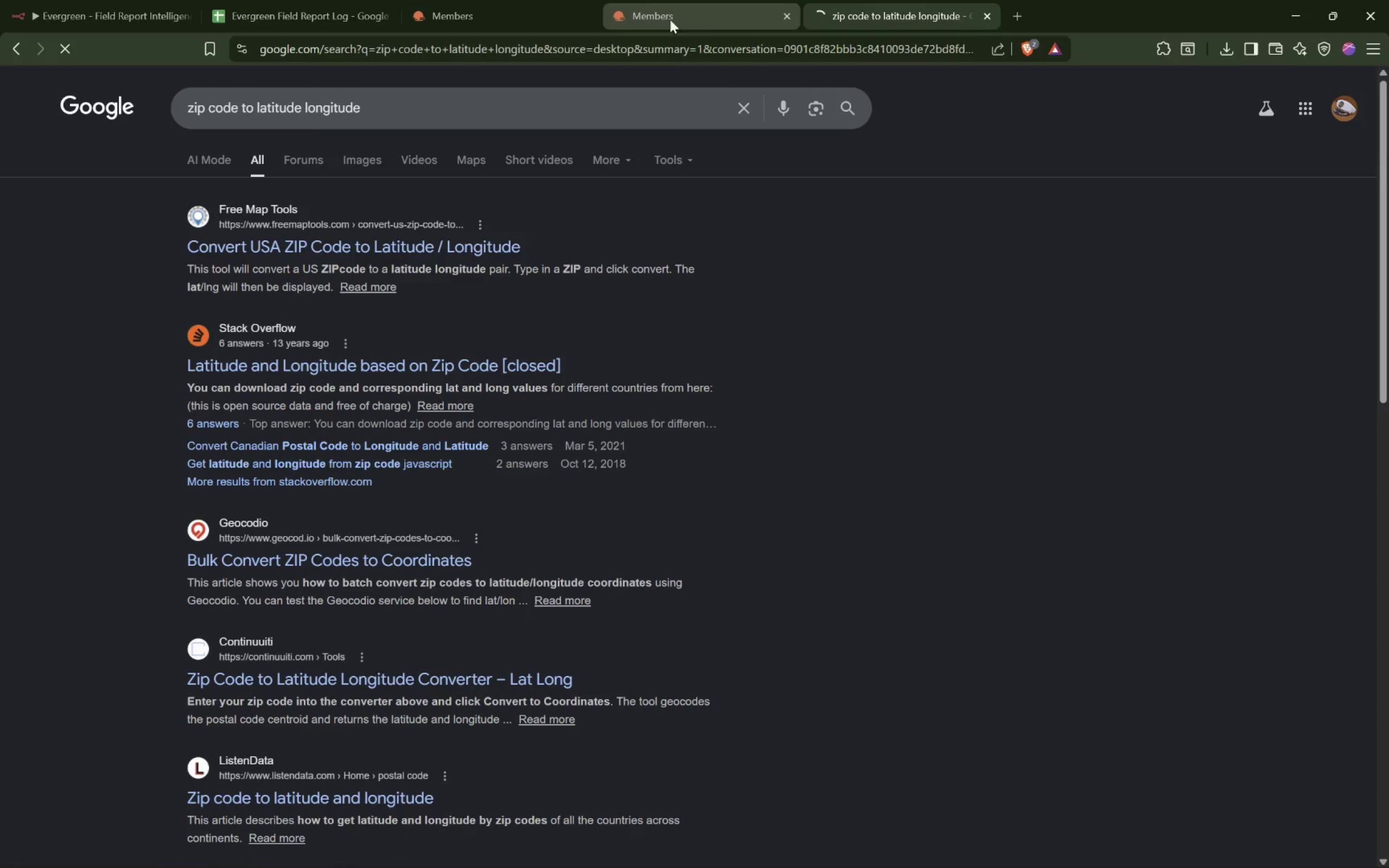 
left_click([534, 20])
 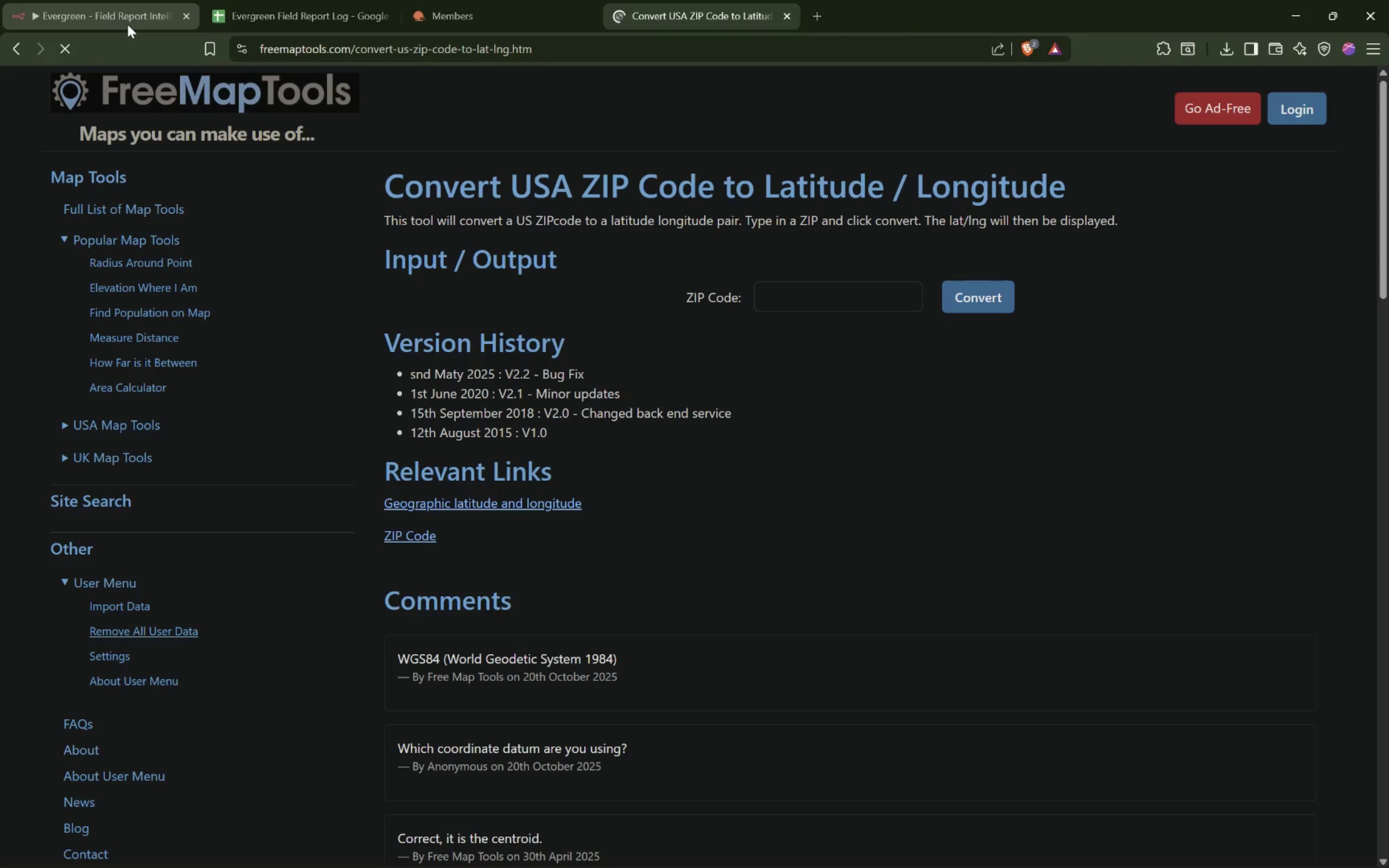 
wait(6.01)
 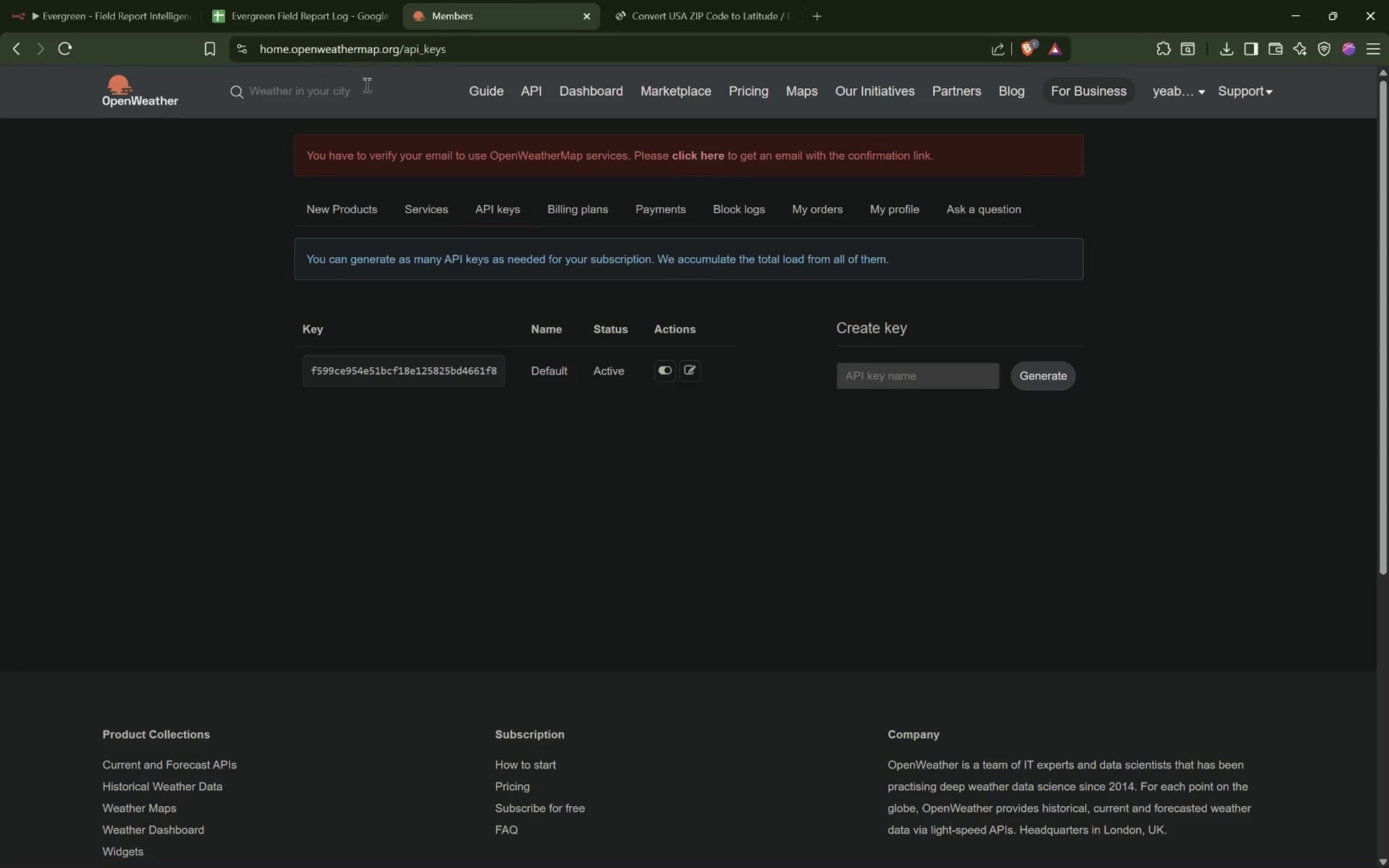 
left_click([866, 303])
 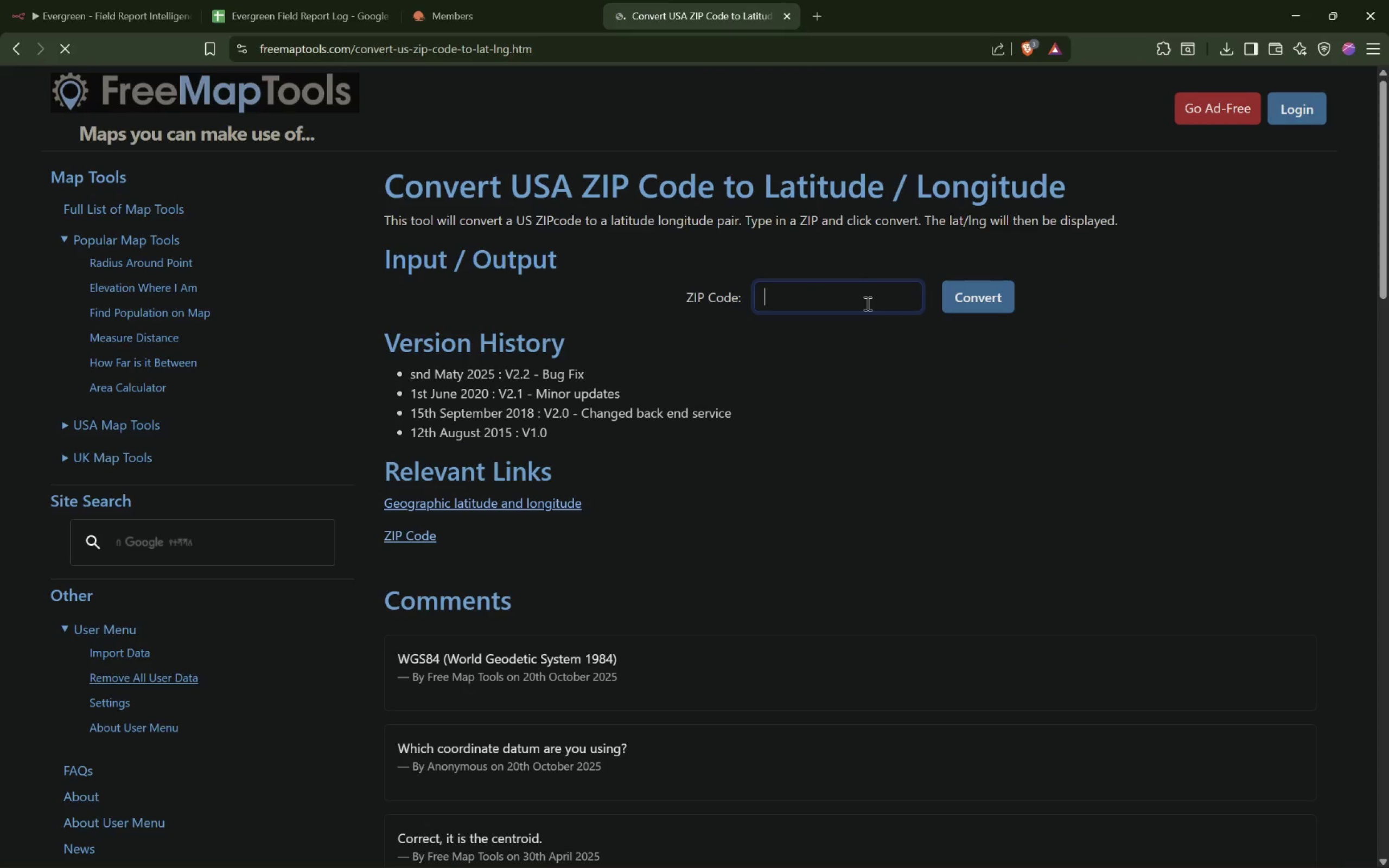 
type(1000)
 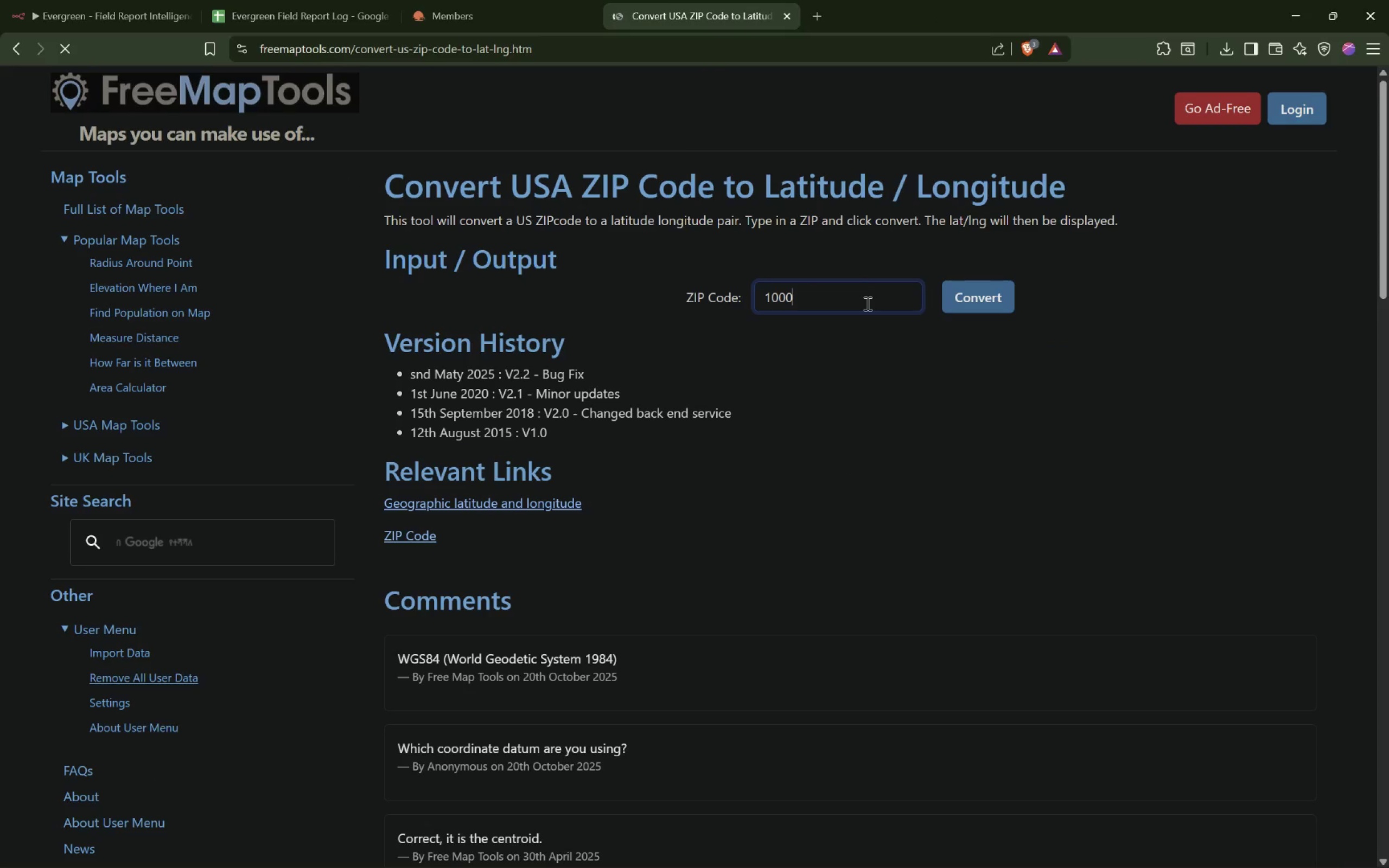 
key(Enter)
 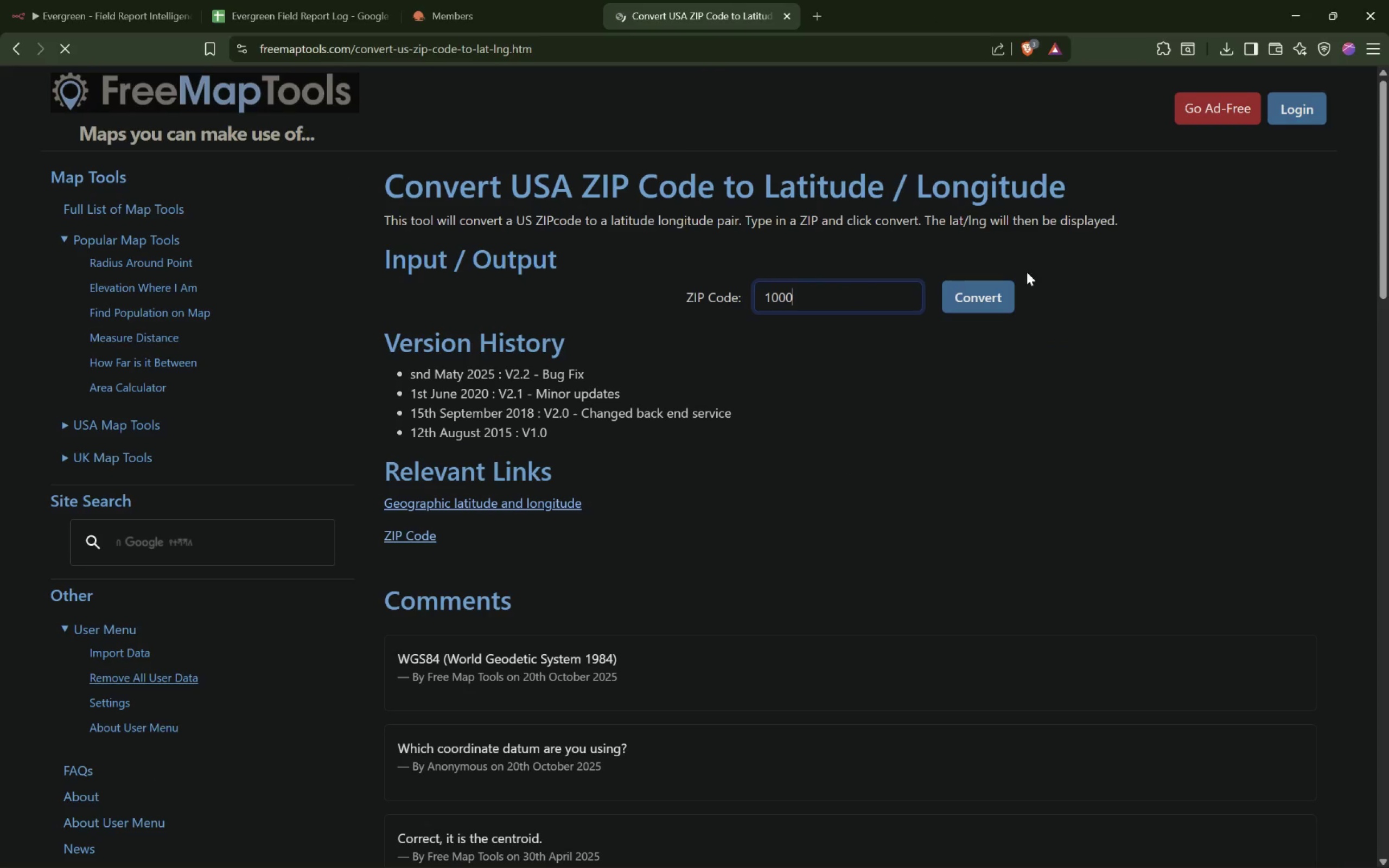 
left_click([984, 296])
 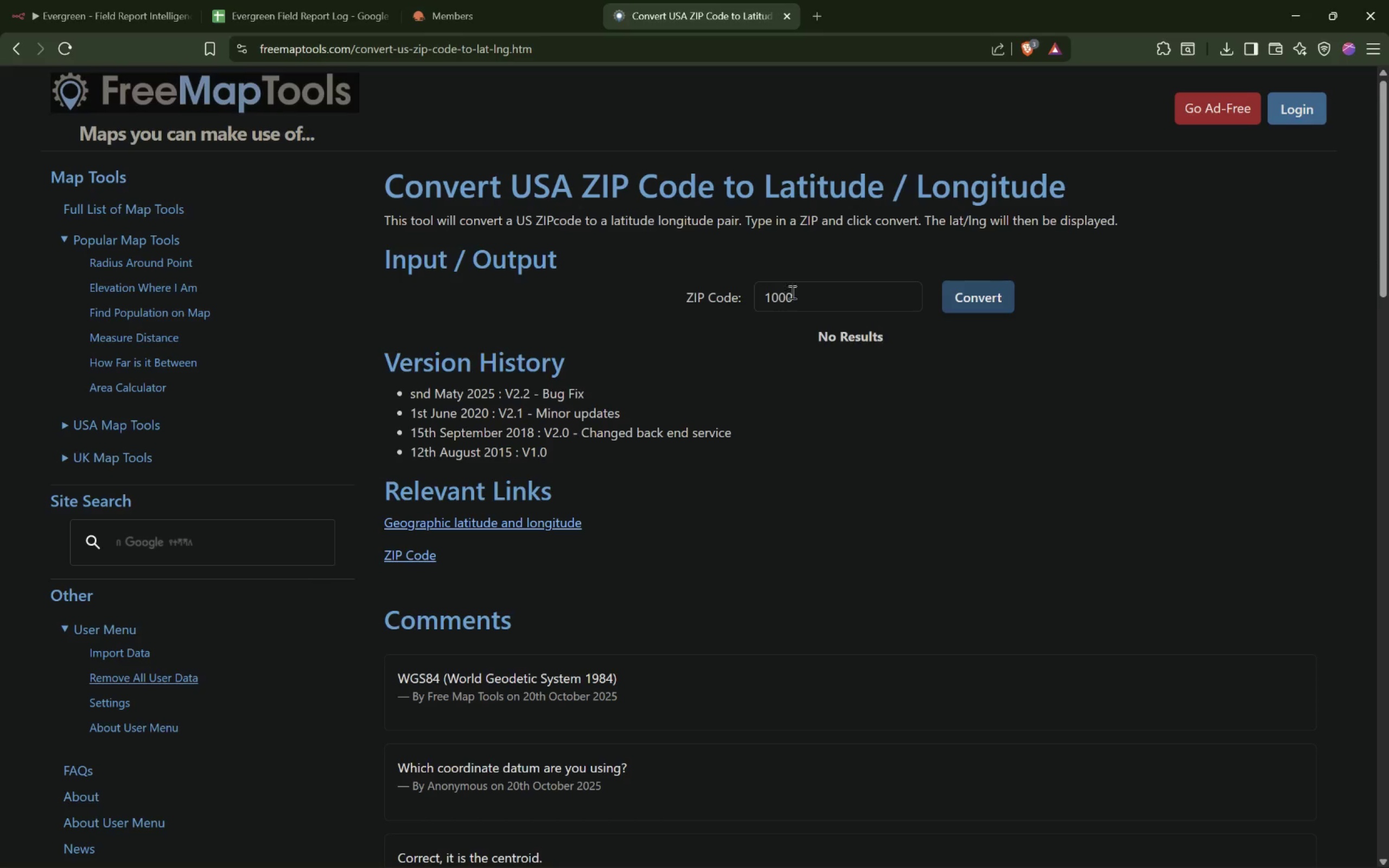 
key(0)
 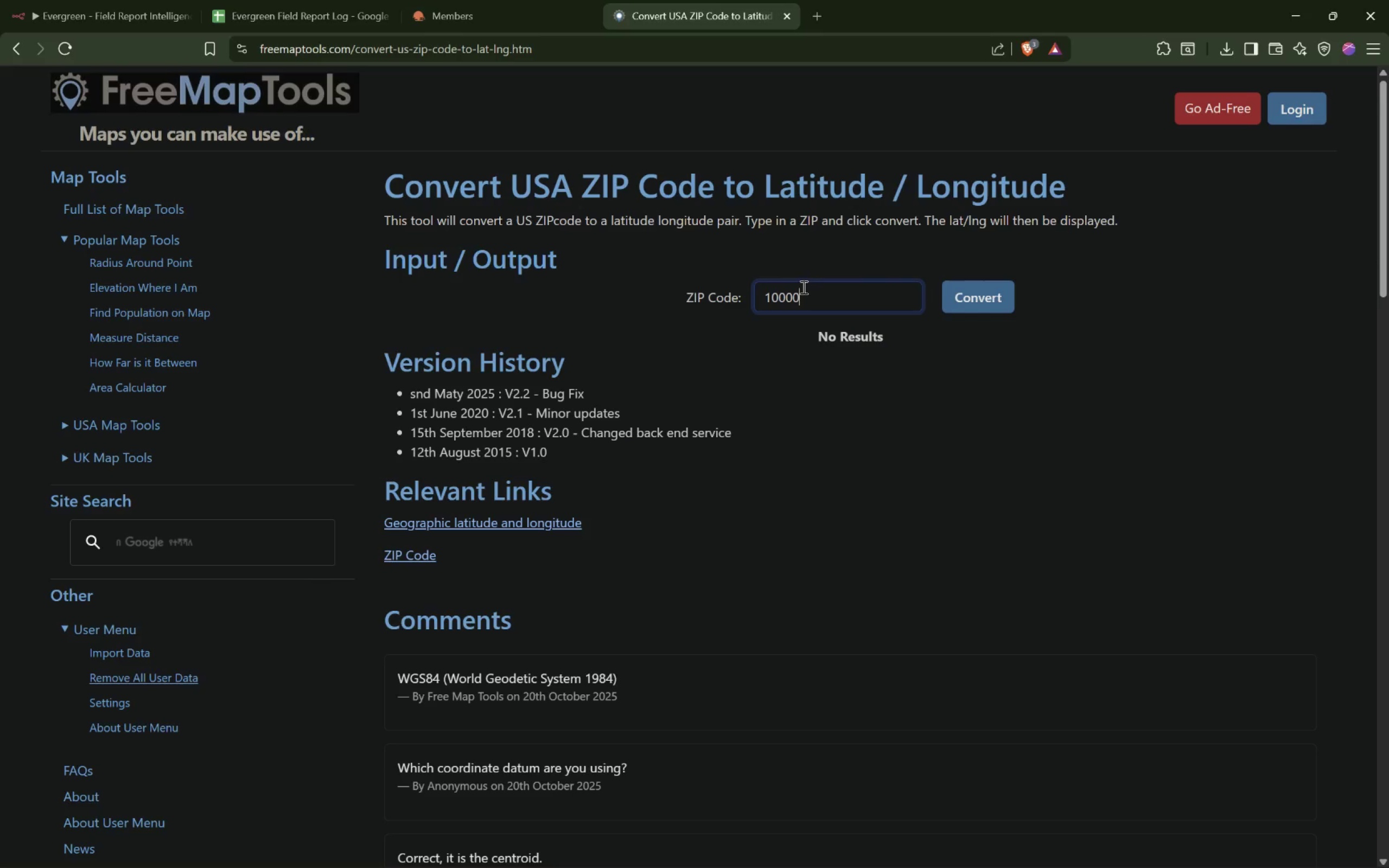 
key(Enter)
 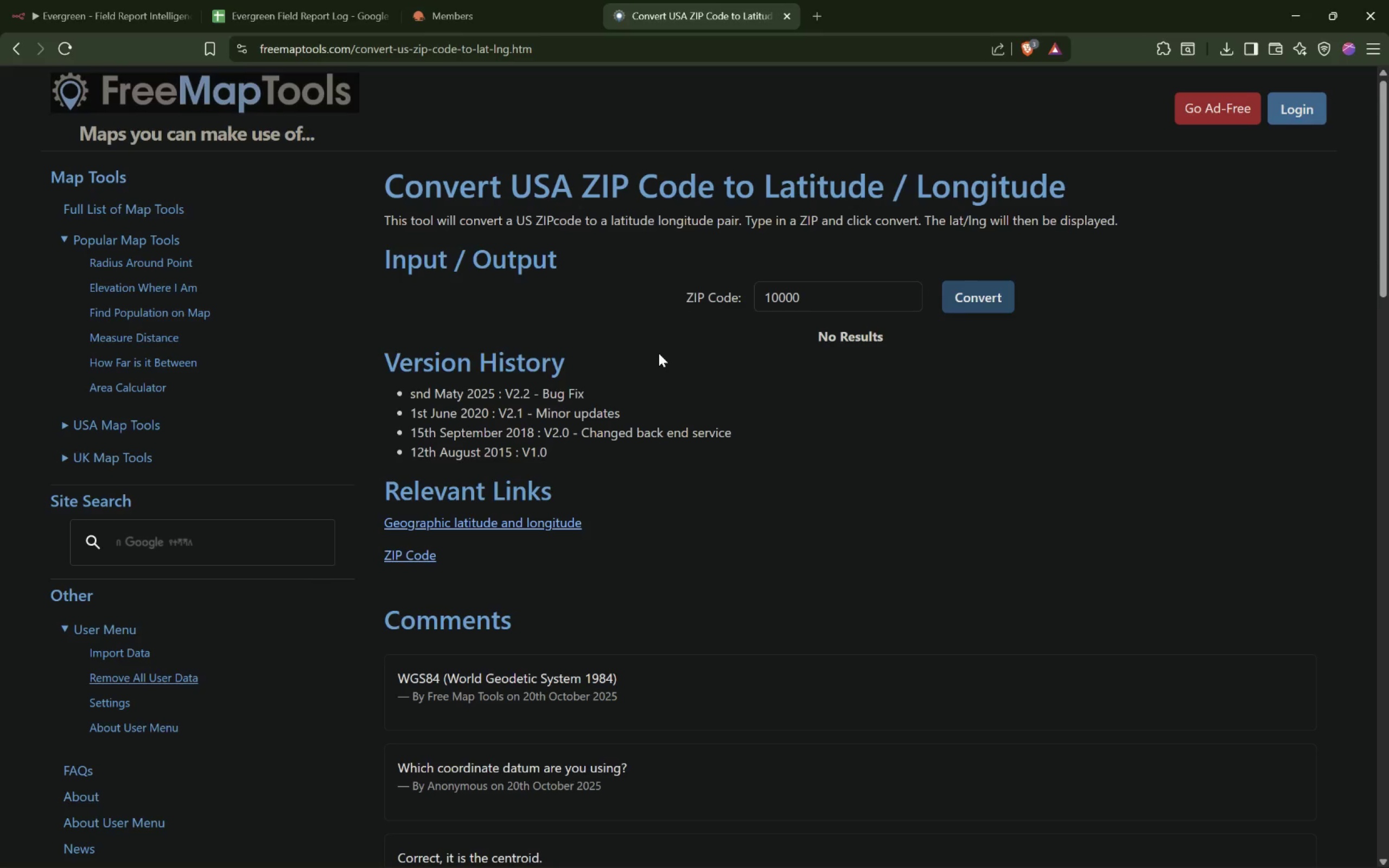 
wait(10.06)
 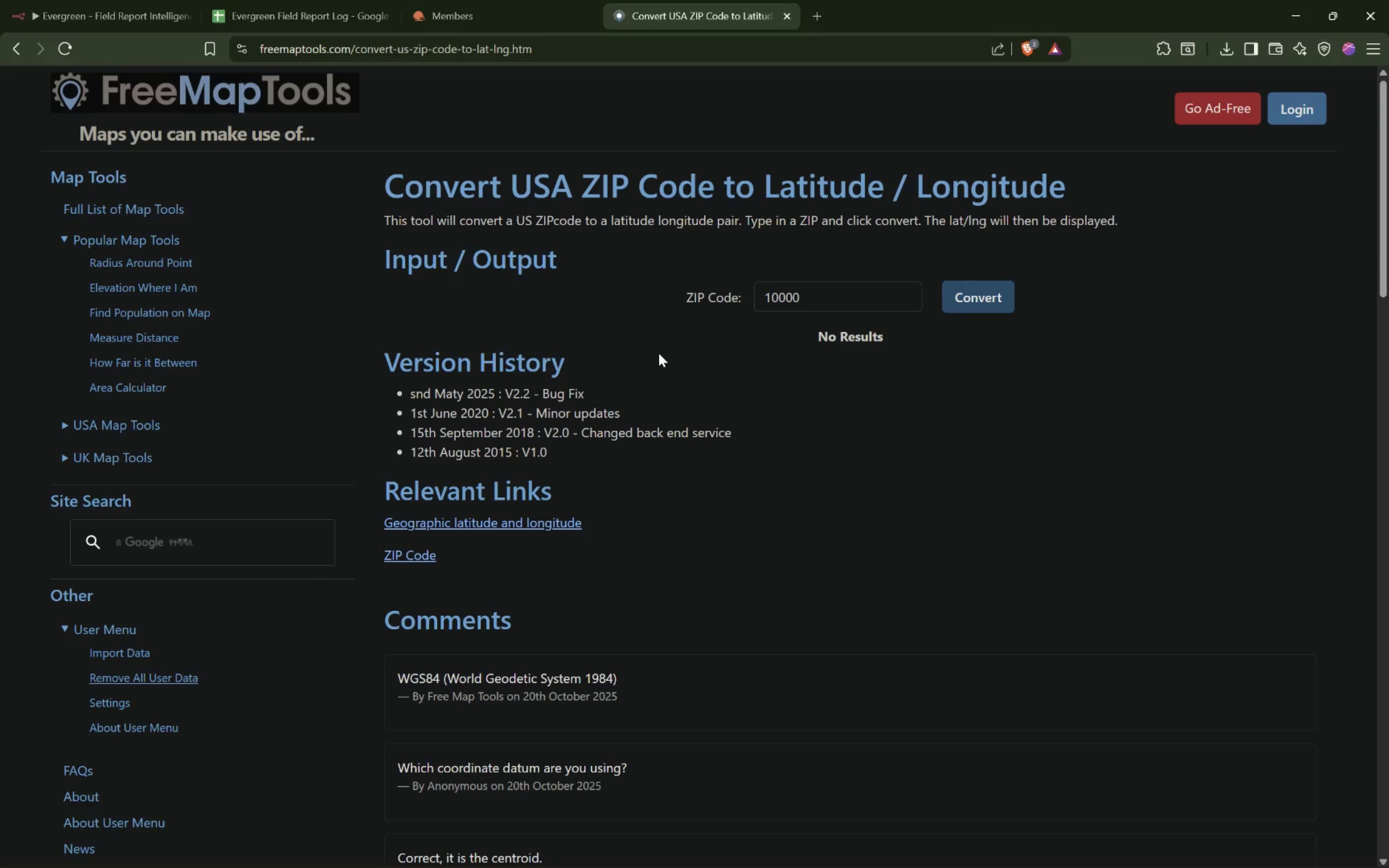 
type(latiti)
key(Backspace)
type(ude to zip code)
 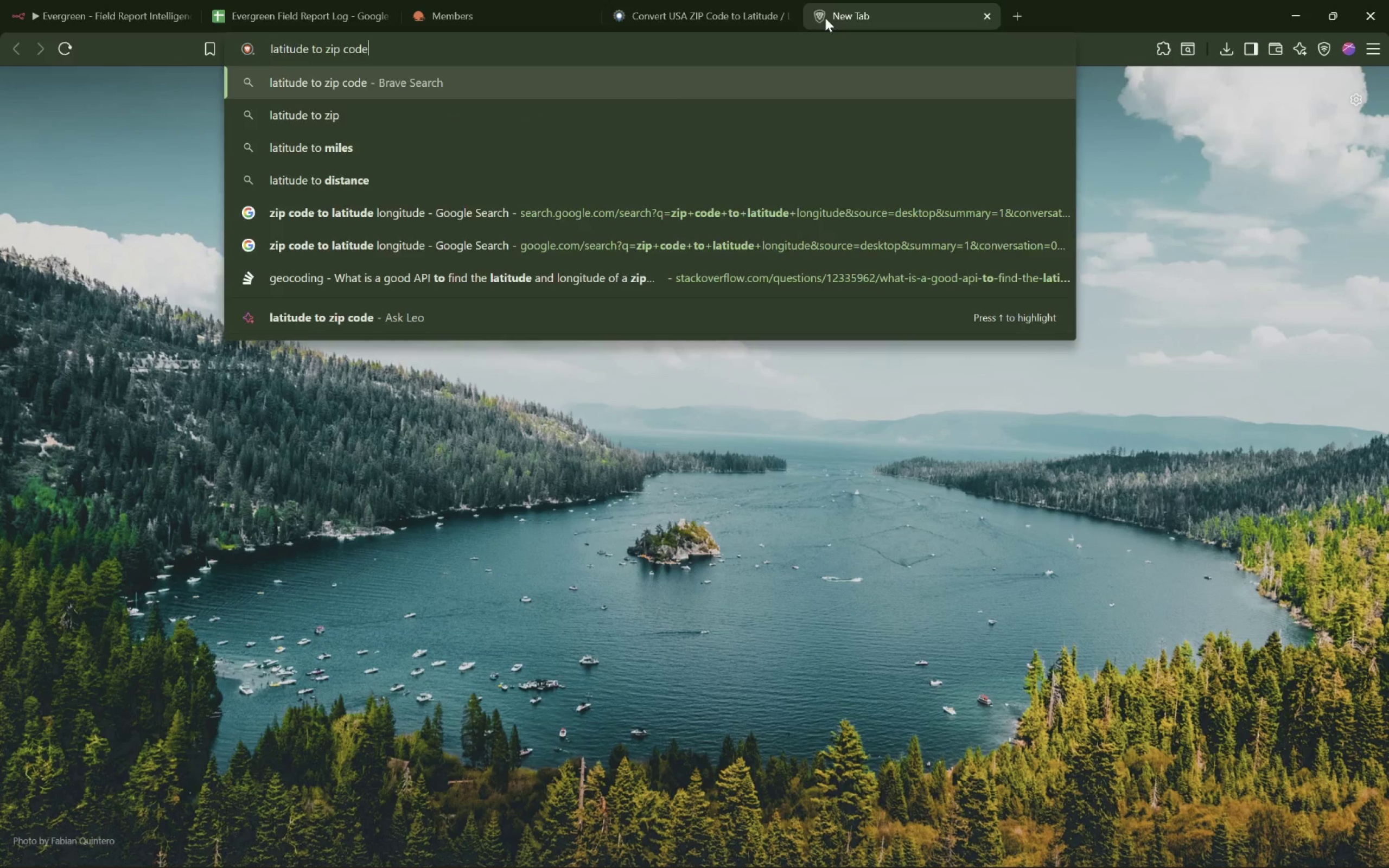 
key(Enter)
 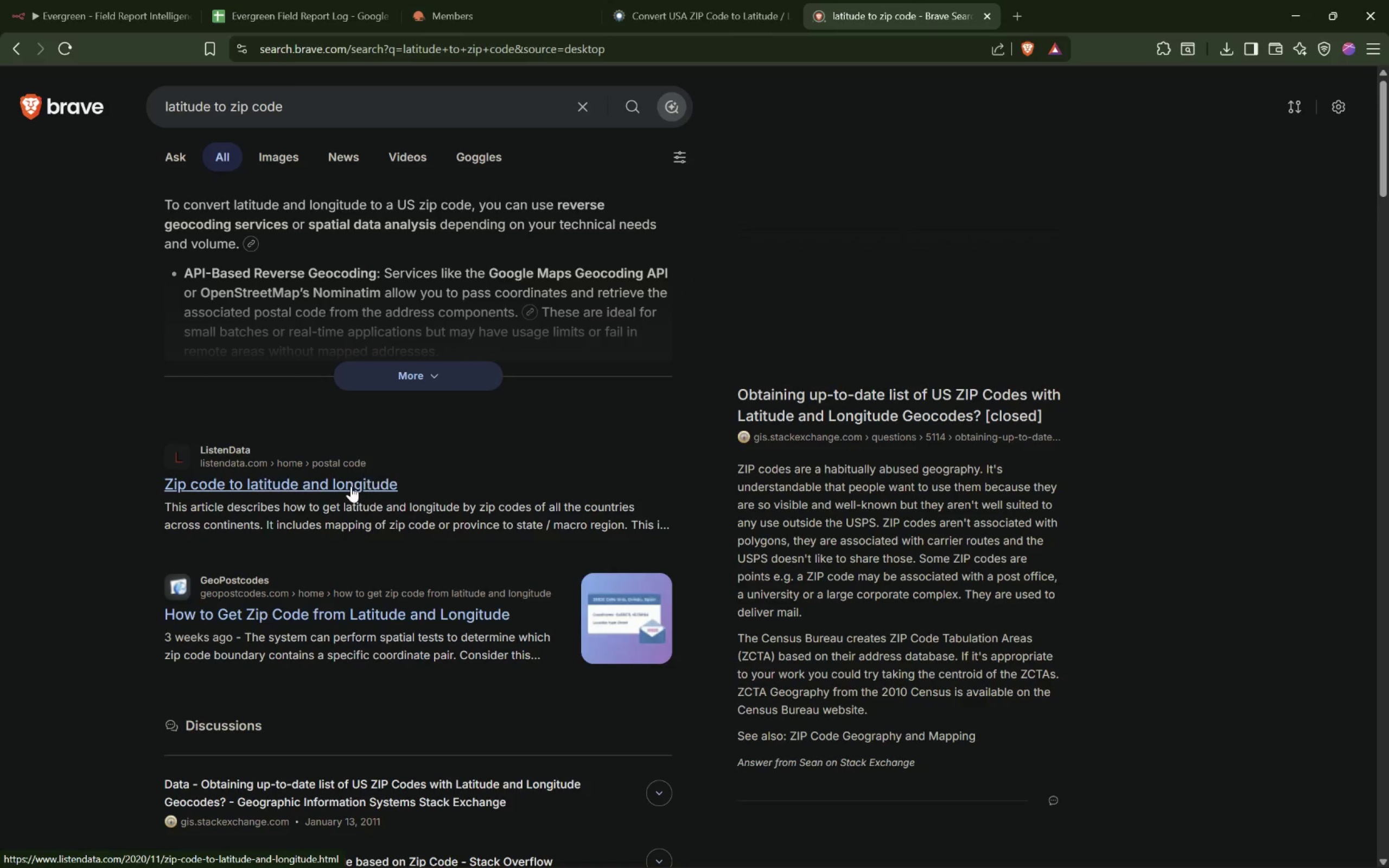 
wait(7.41)
 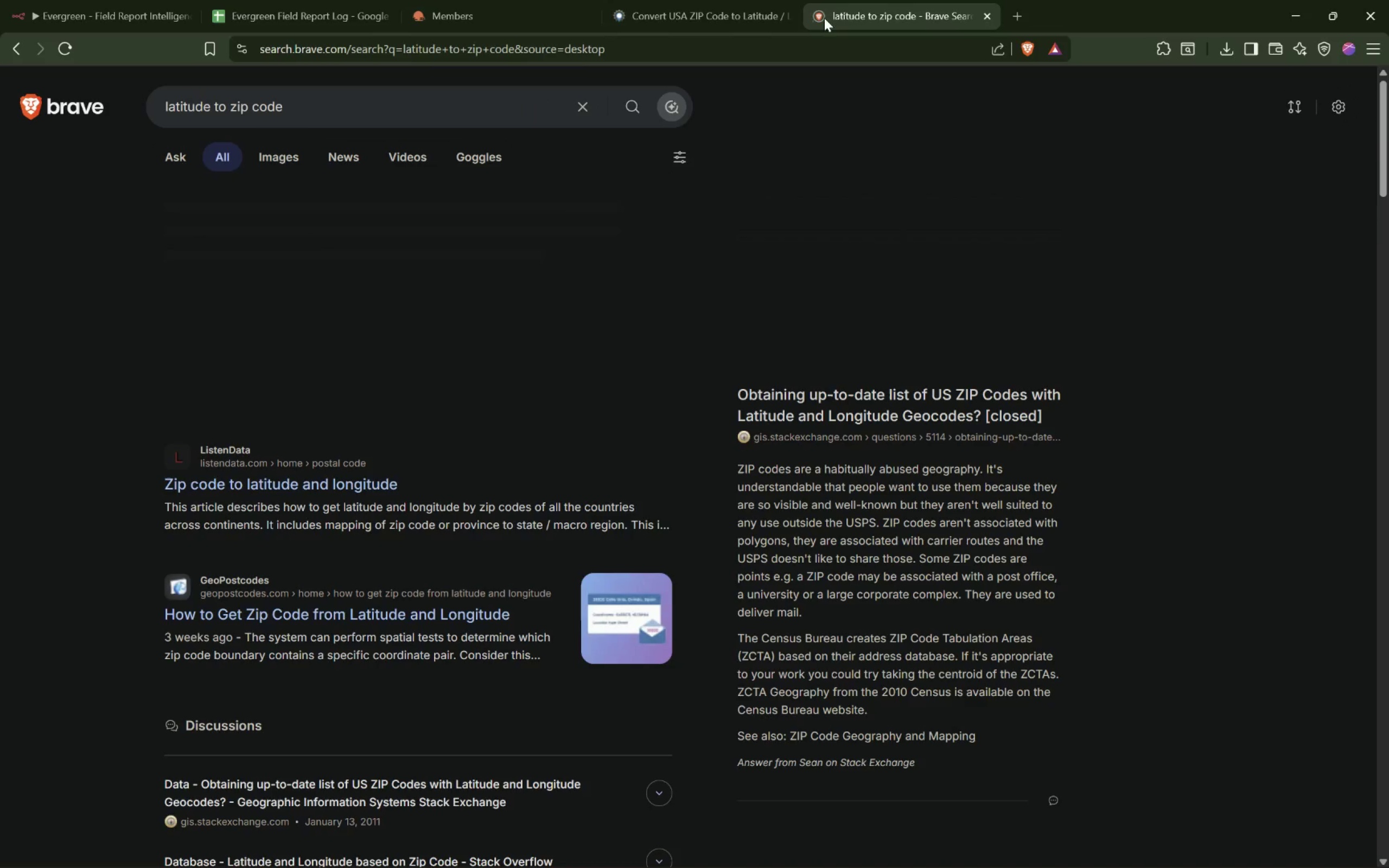 
left_click([355, 483])
 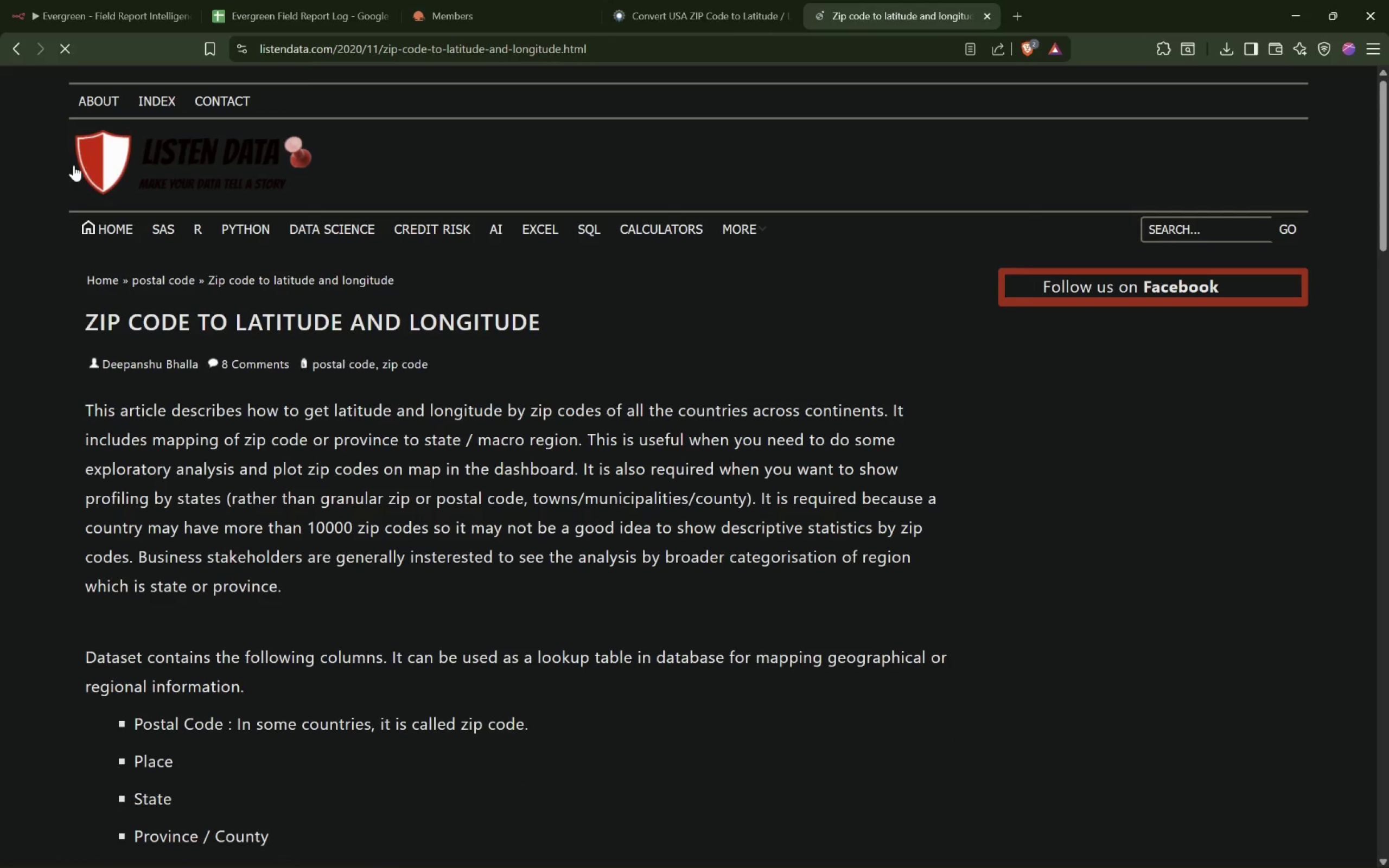 
left_click([20, 58])
 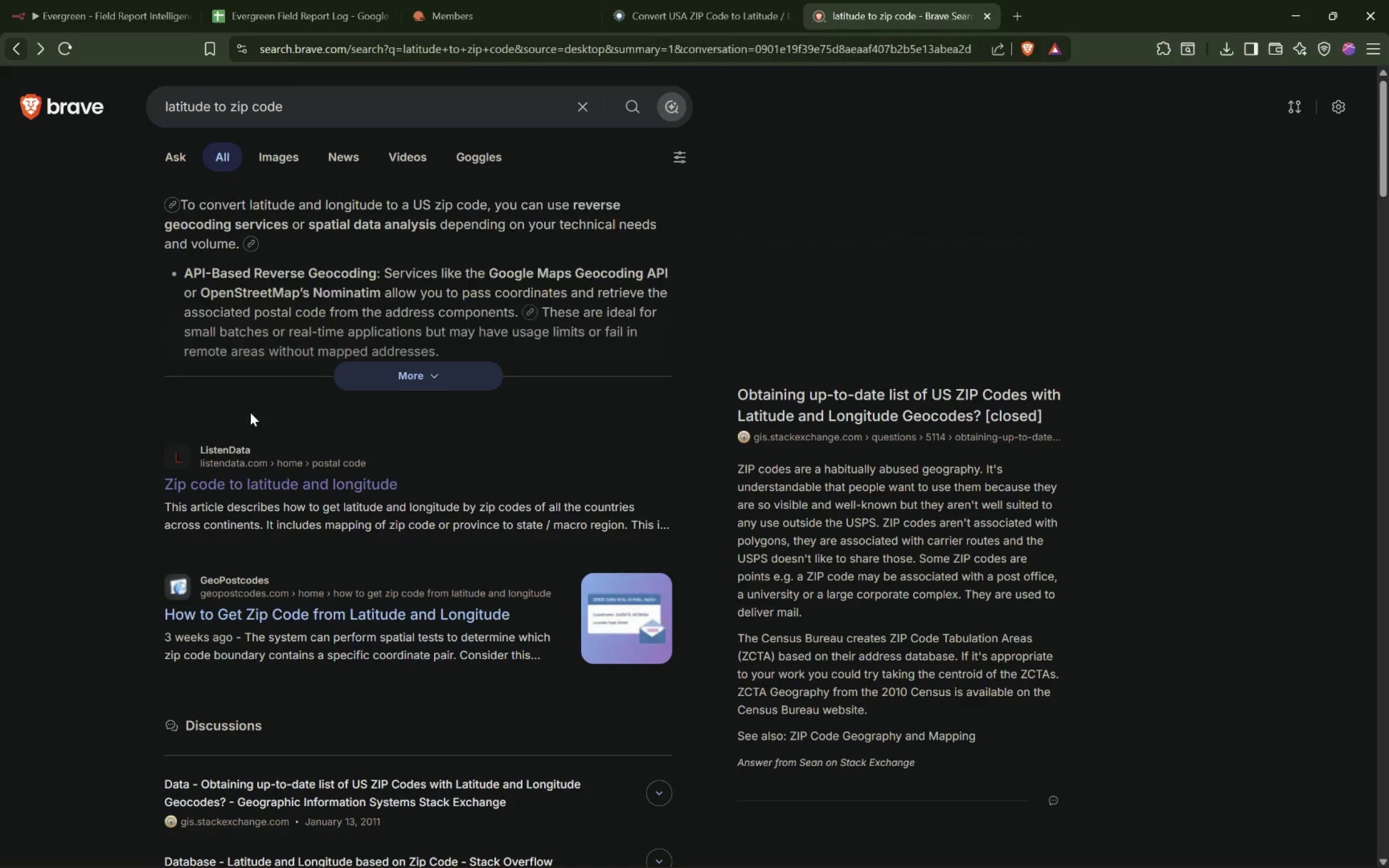 
scroll: coordinate [259, 426], scroll_direction: down, amount: 1.0
 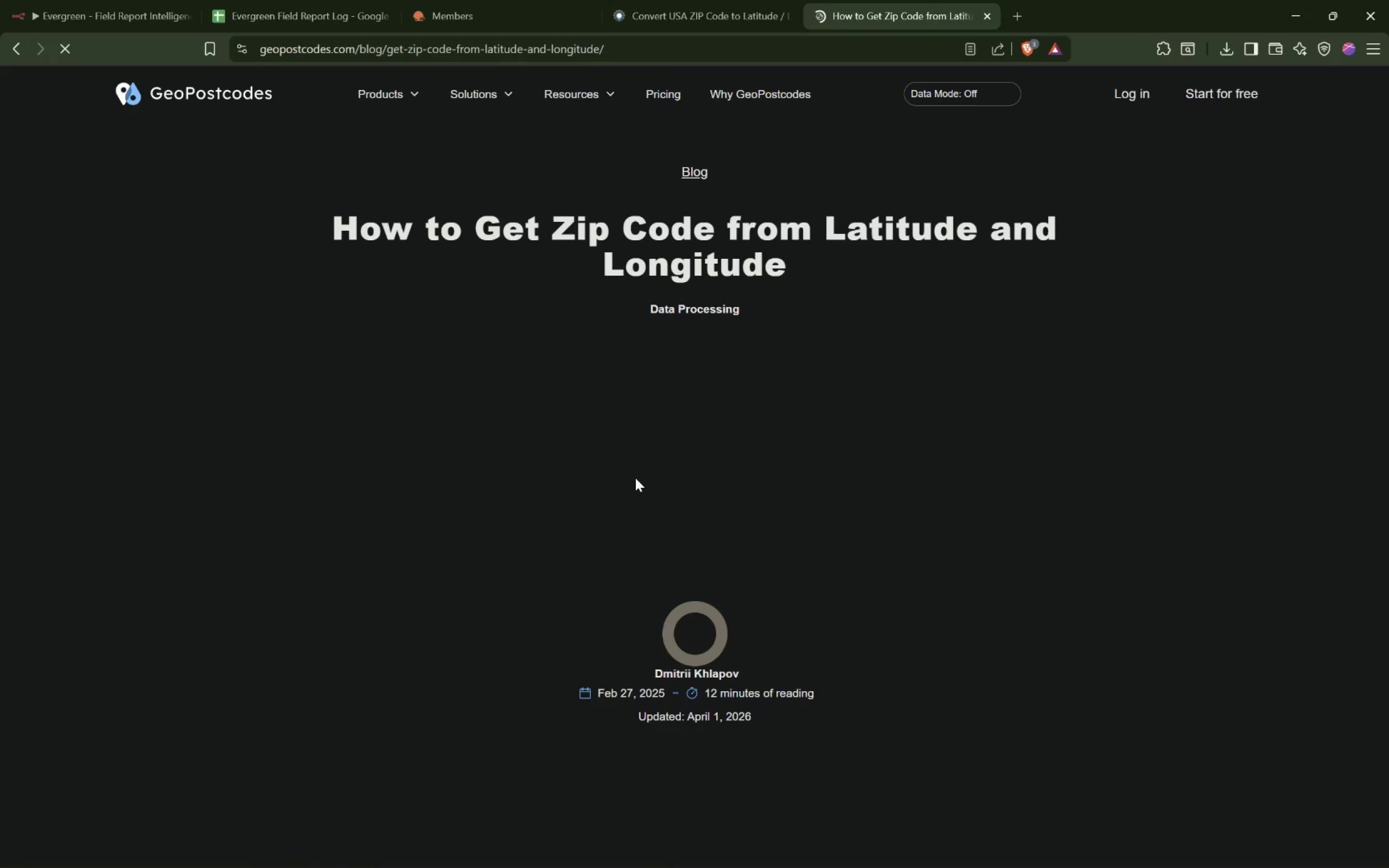 
wait(5.53)
 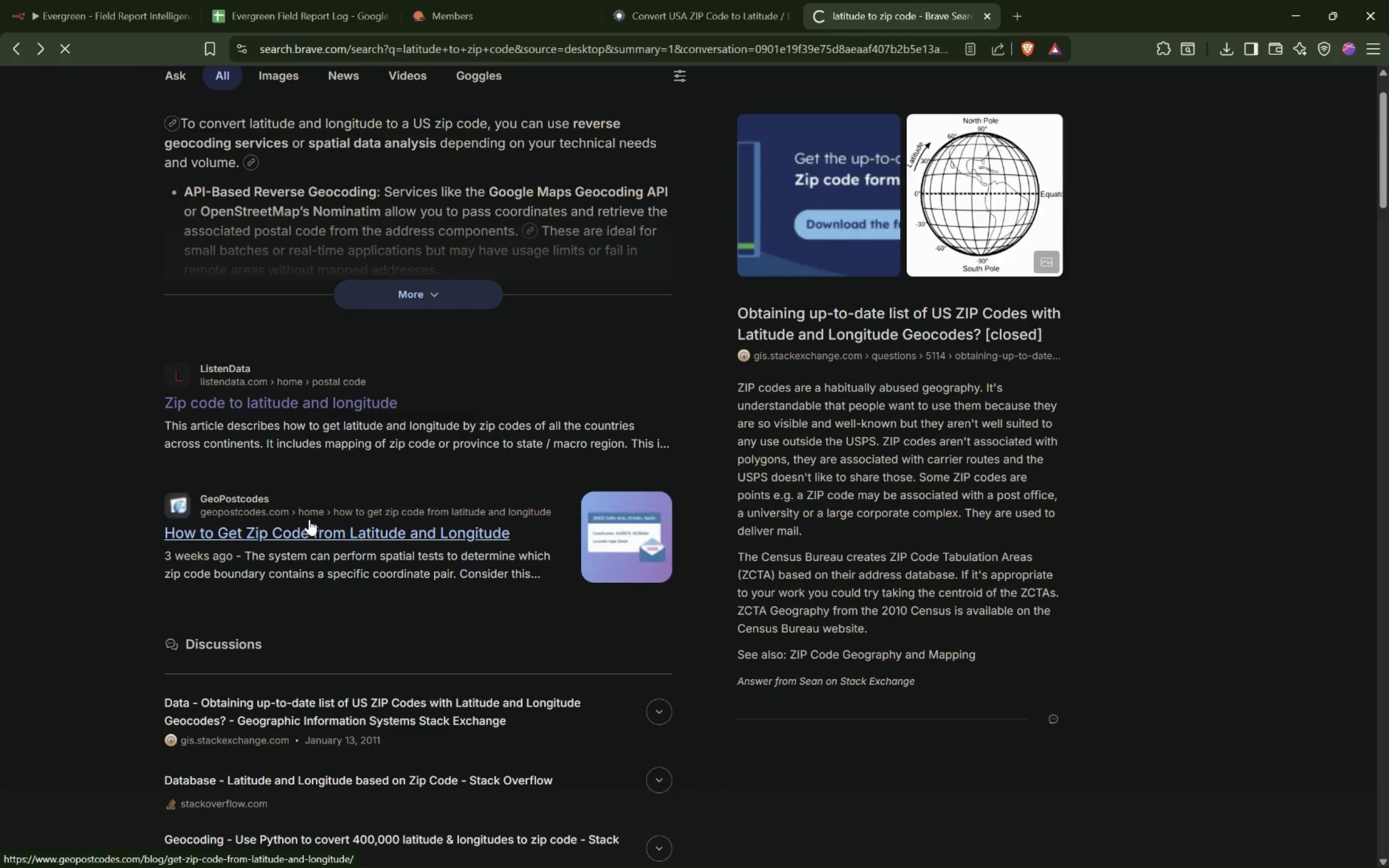 
scroll: coordinate [550, 458], scroll_direction: down, amount: 6.0
 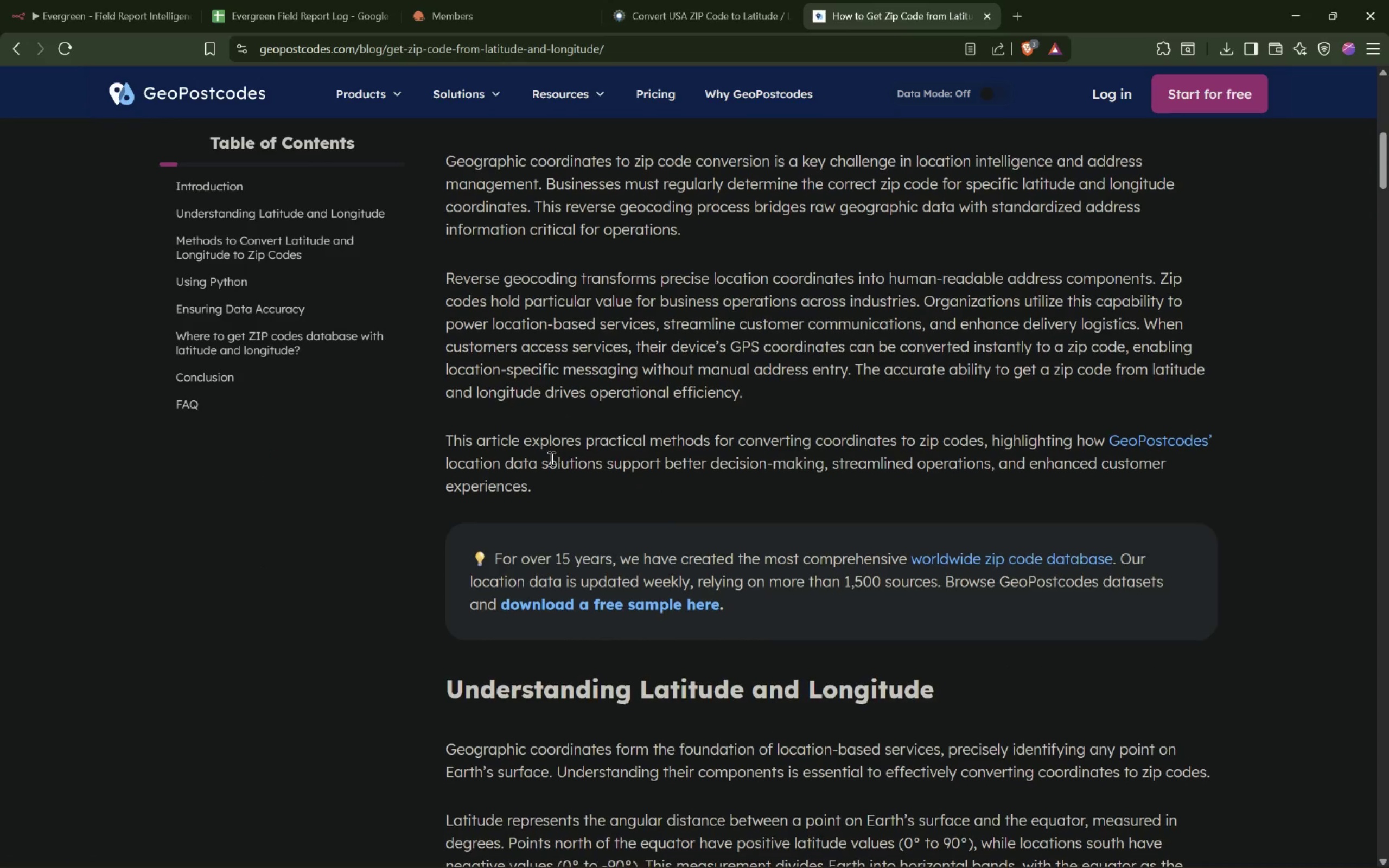 
scroll: coordinate [551, 458], scroll_direction: none, amount: 0.0
 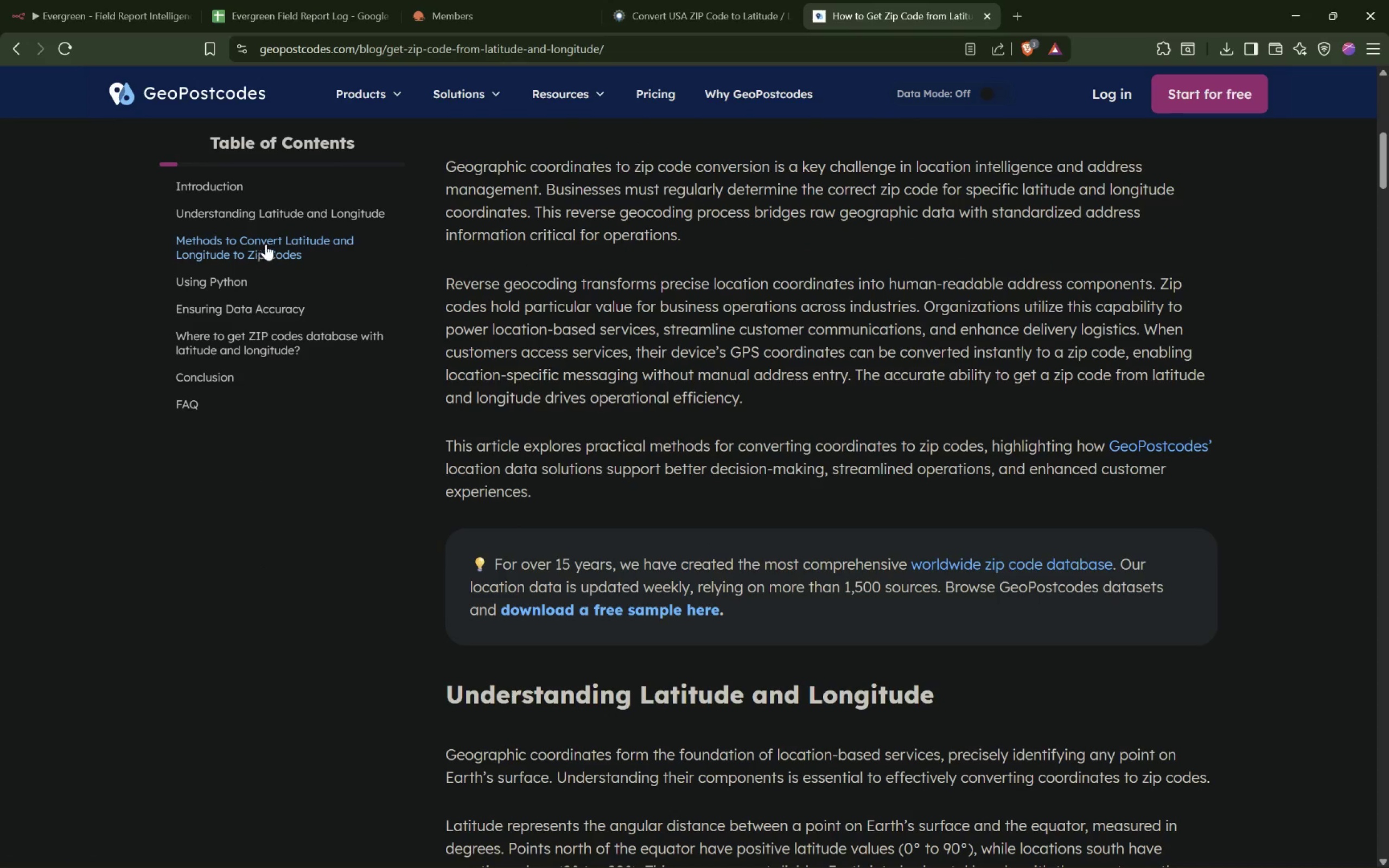 
left_click([269, 243])
 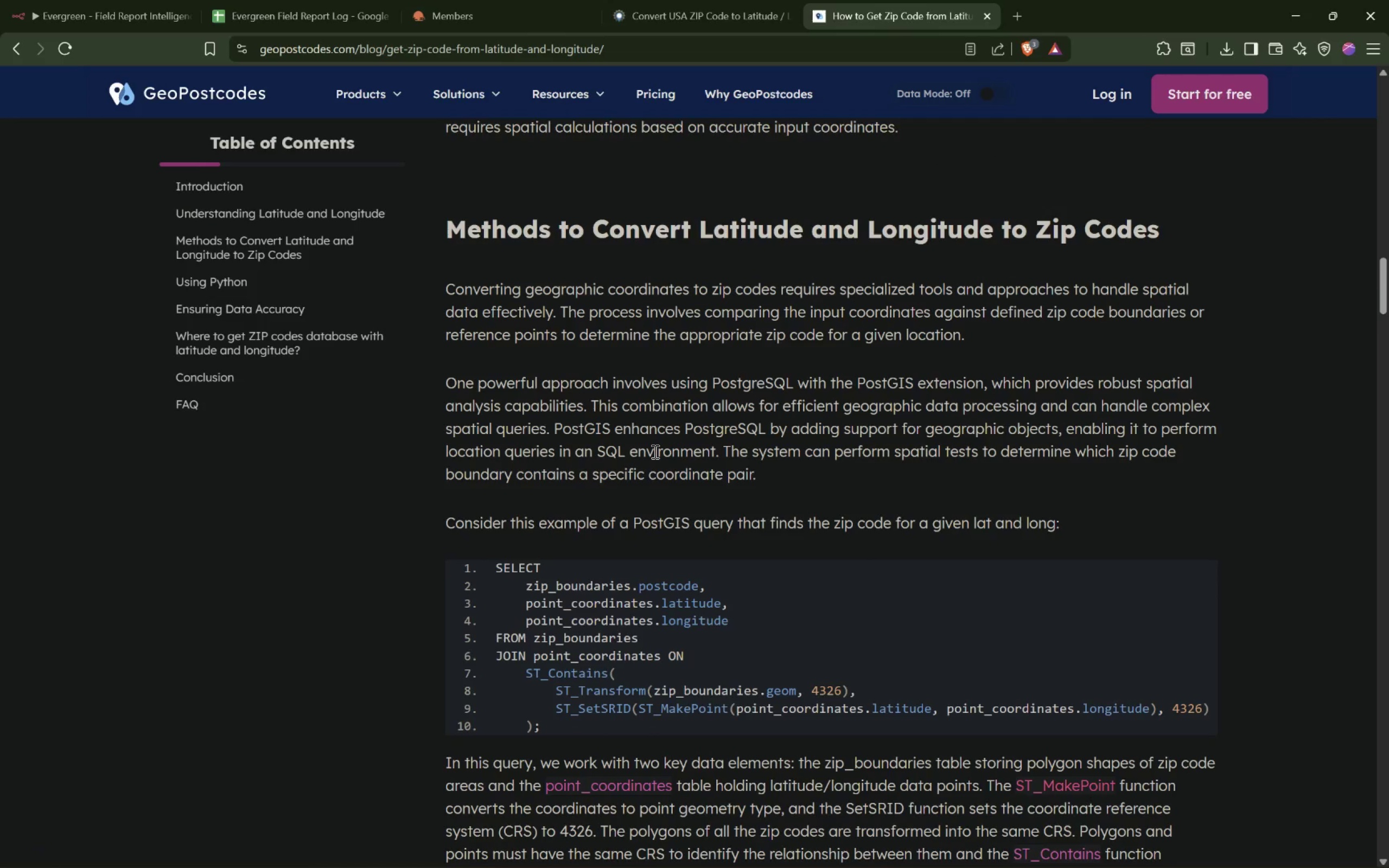 
scroll: coordinate [656, 445], scroll_direction: up, amount: 3.0
 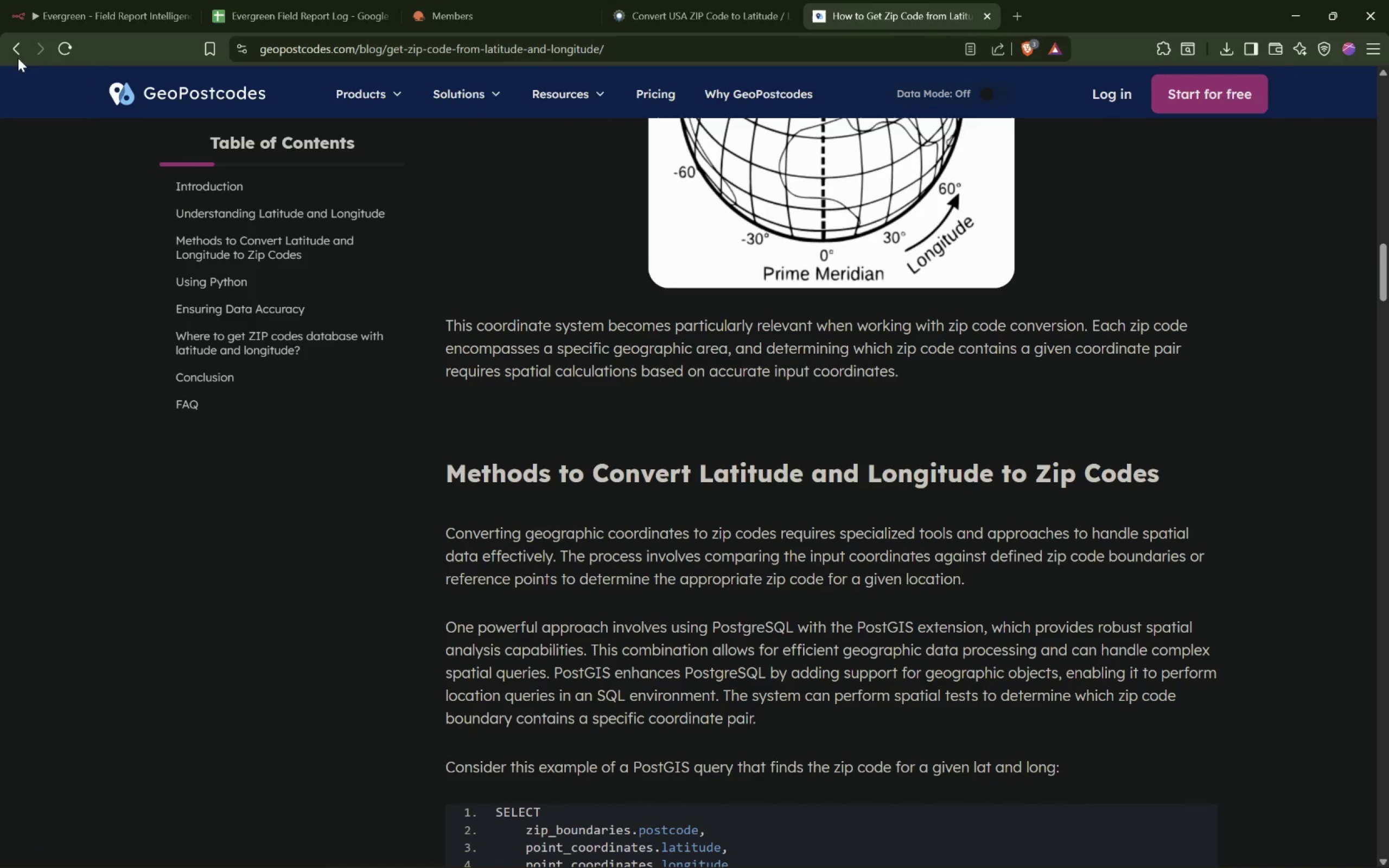 
left_click([21, 53])
 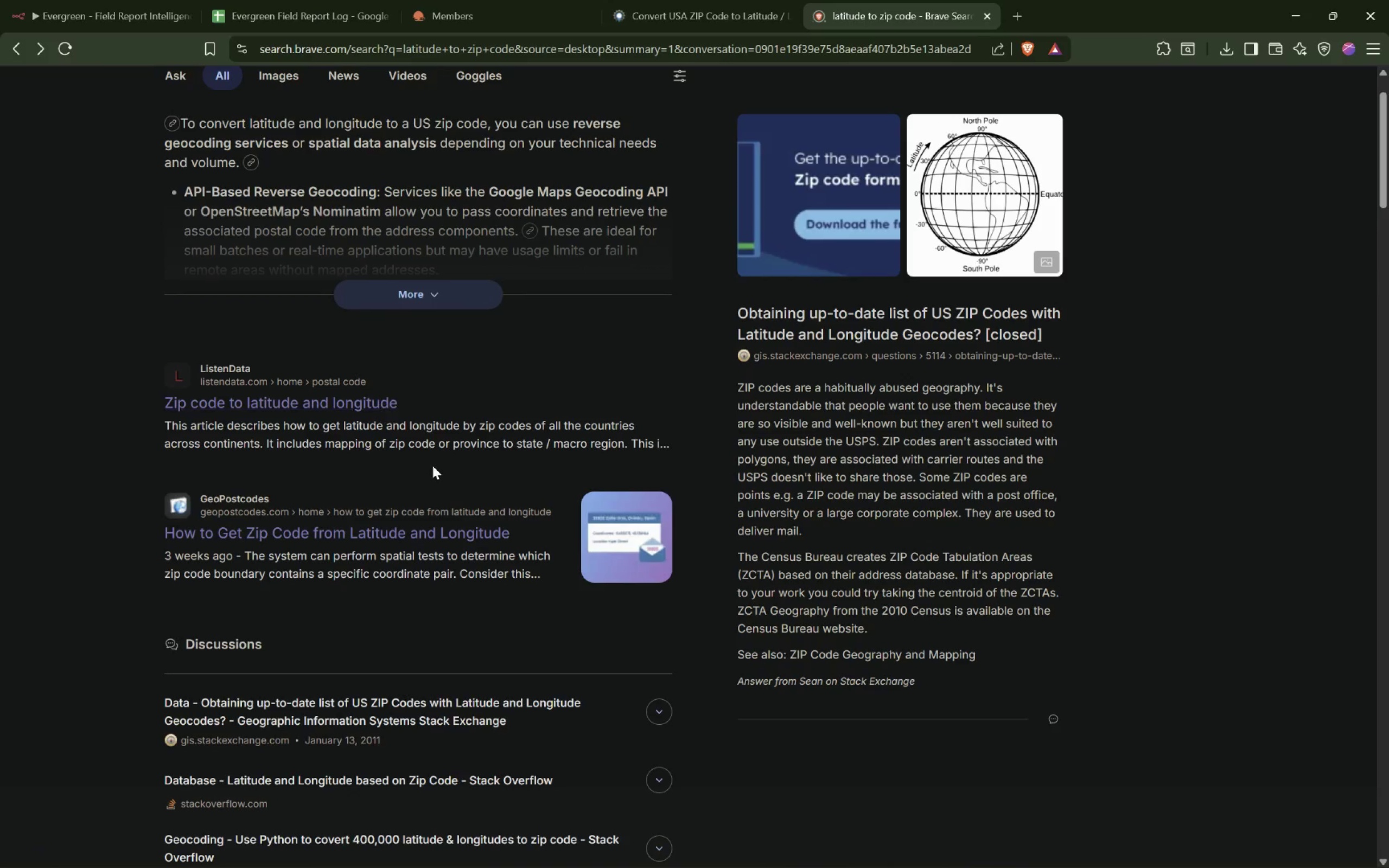 
scroll: coordinate [435, 463], scroll_direction: down, amount: 15.0
 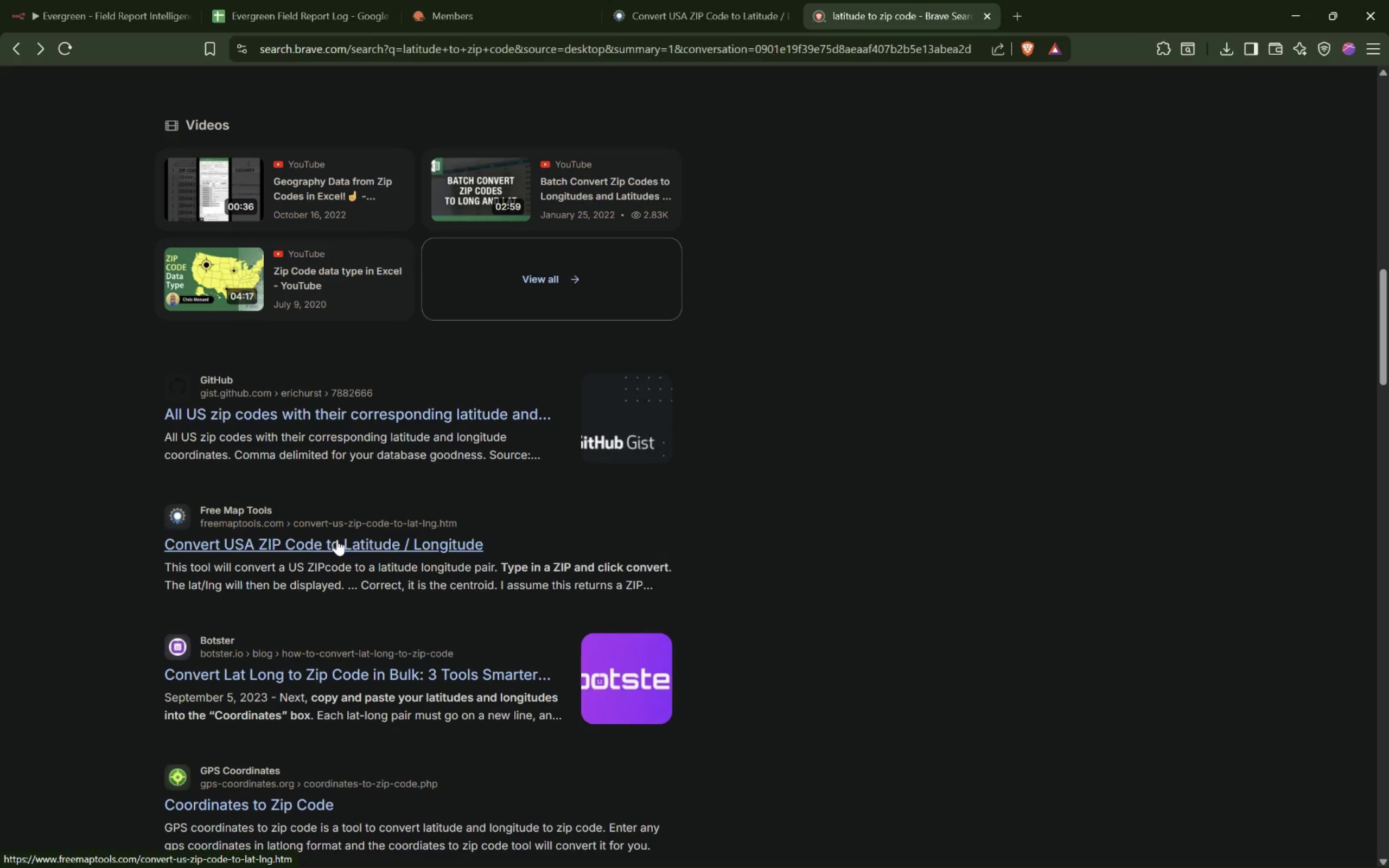 
wait(8.14)
 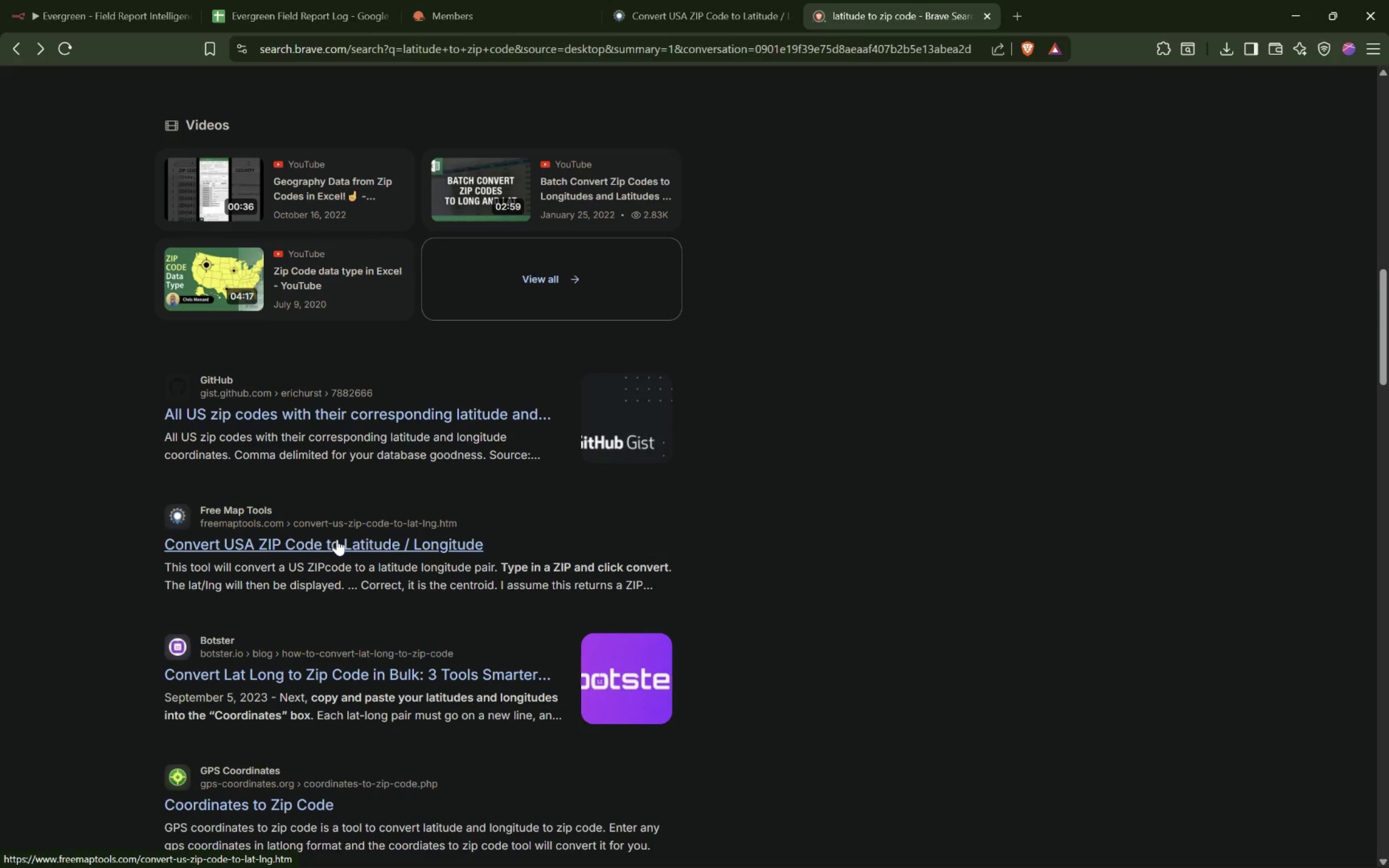 
scroll: coordinate [424, 671], scroll_direction: down, amount: 2.0
 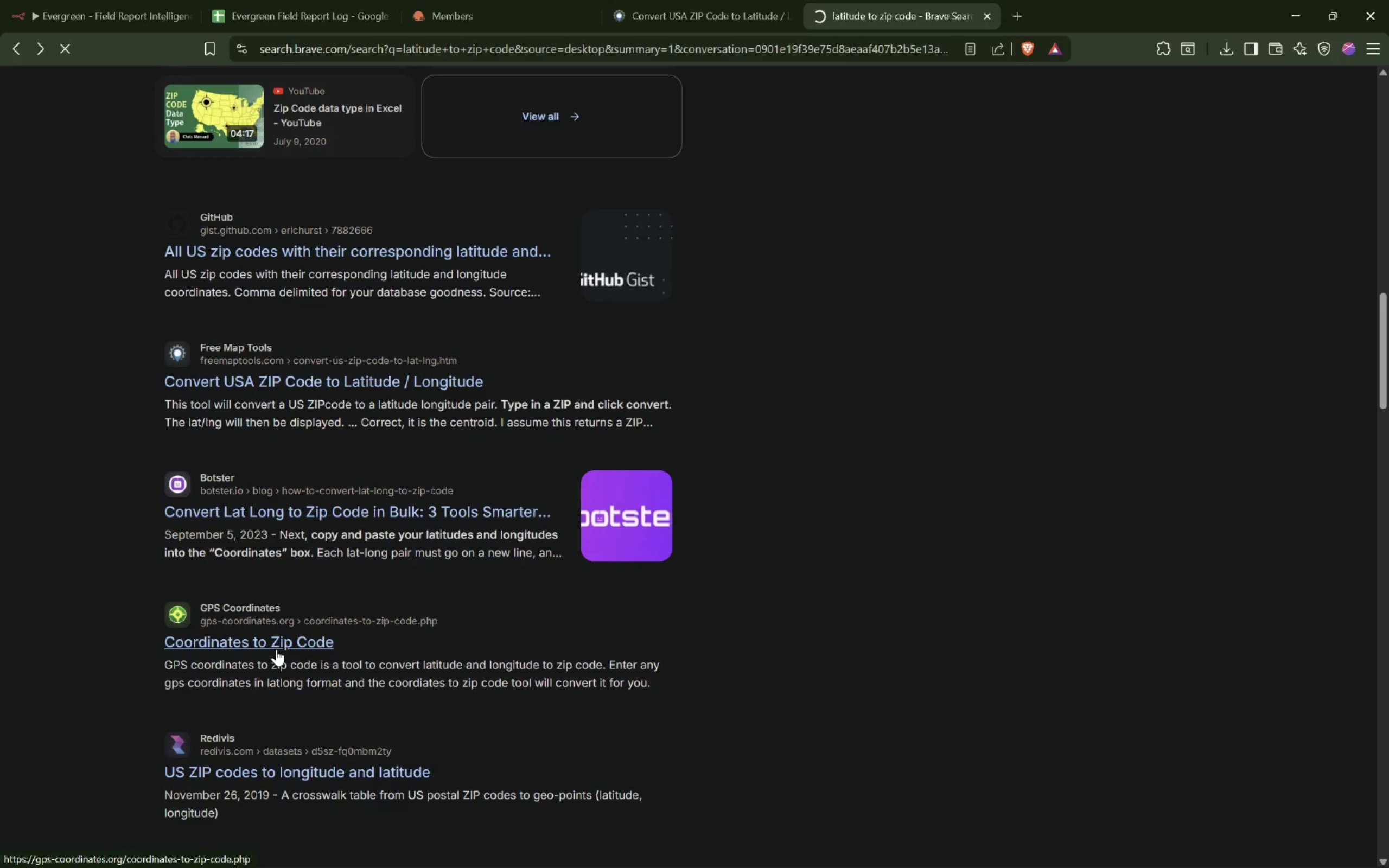 
right_click([278, 644])
 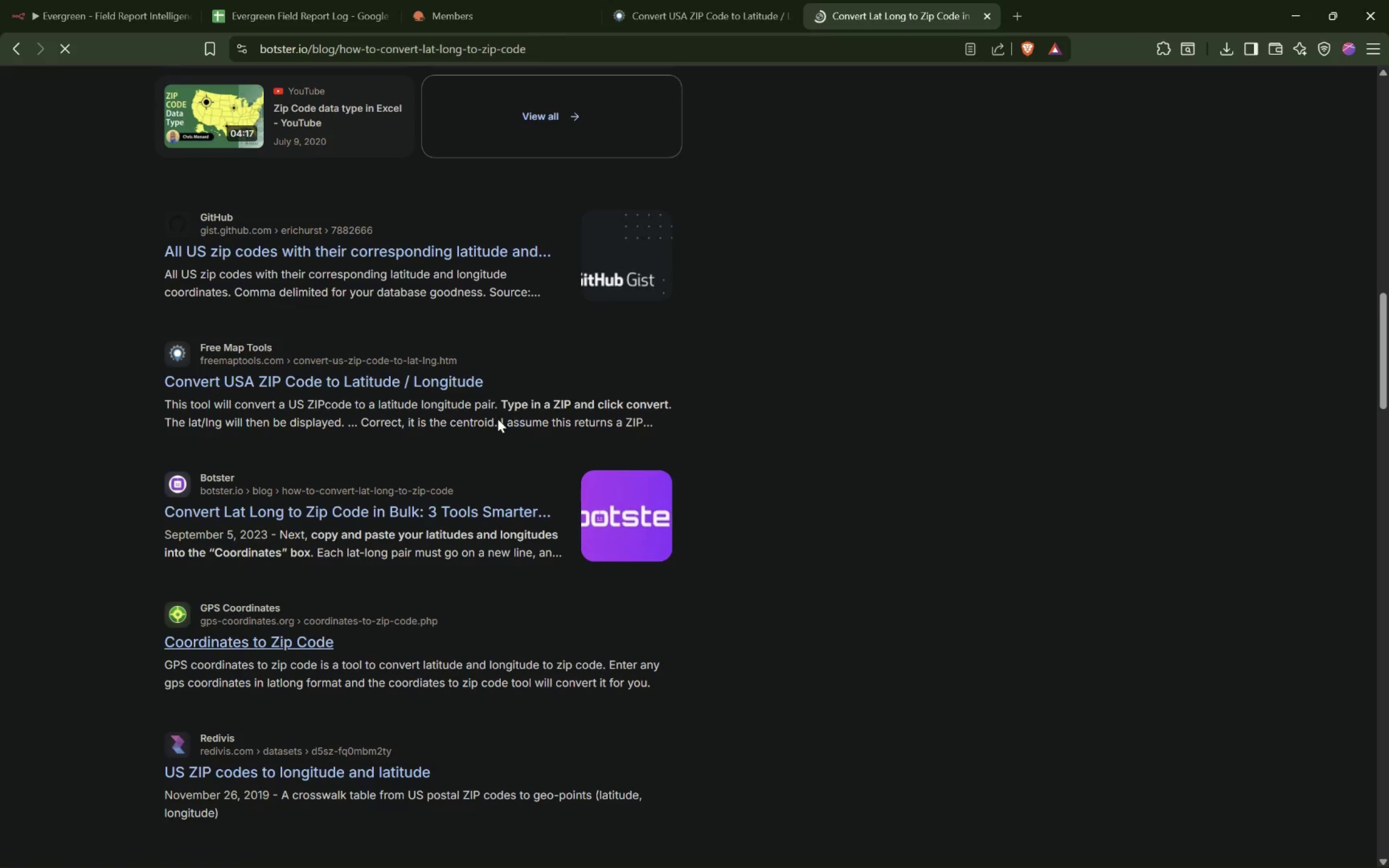 
right_click([266, 645])
 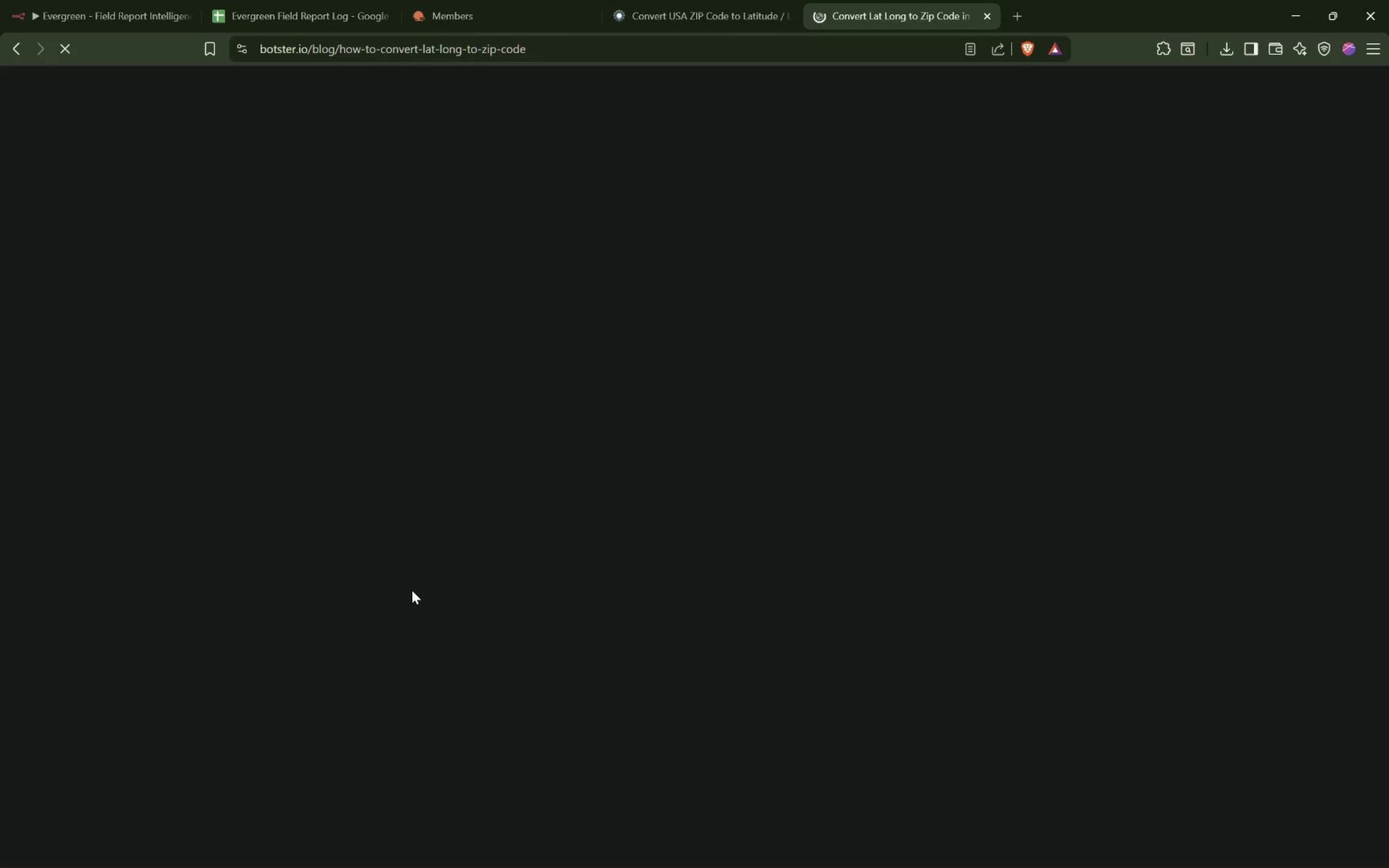 
wait(28.64)
 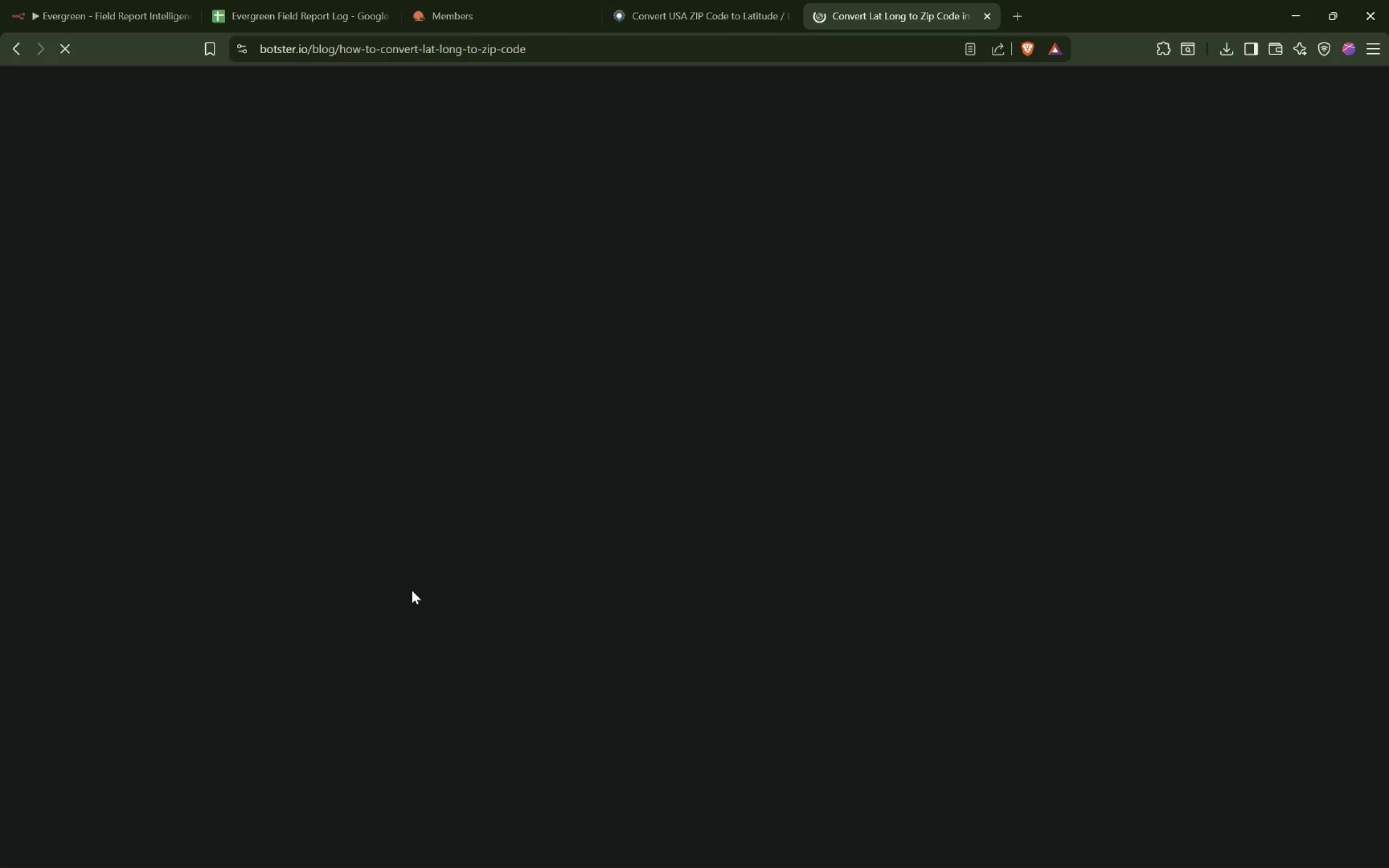 
left_click([672, 12])
 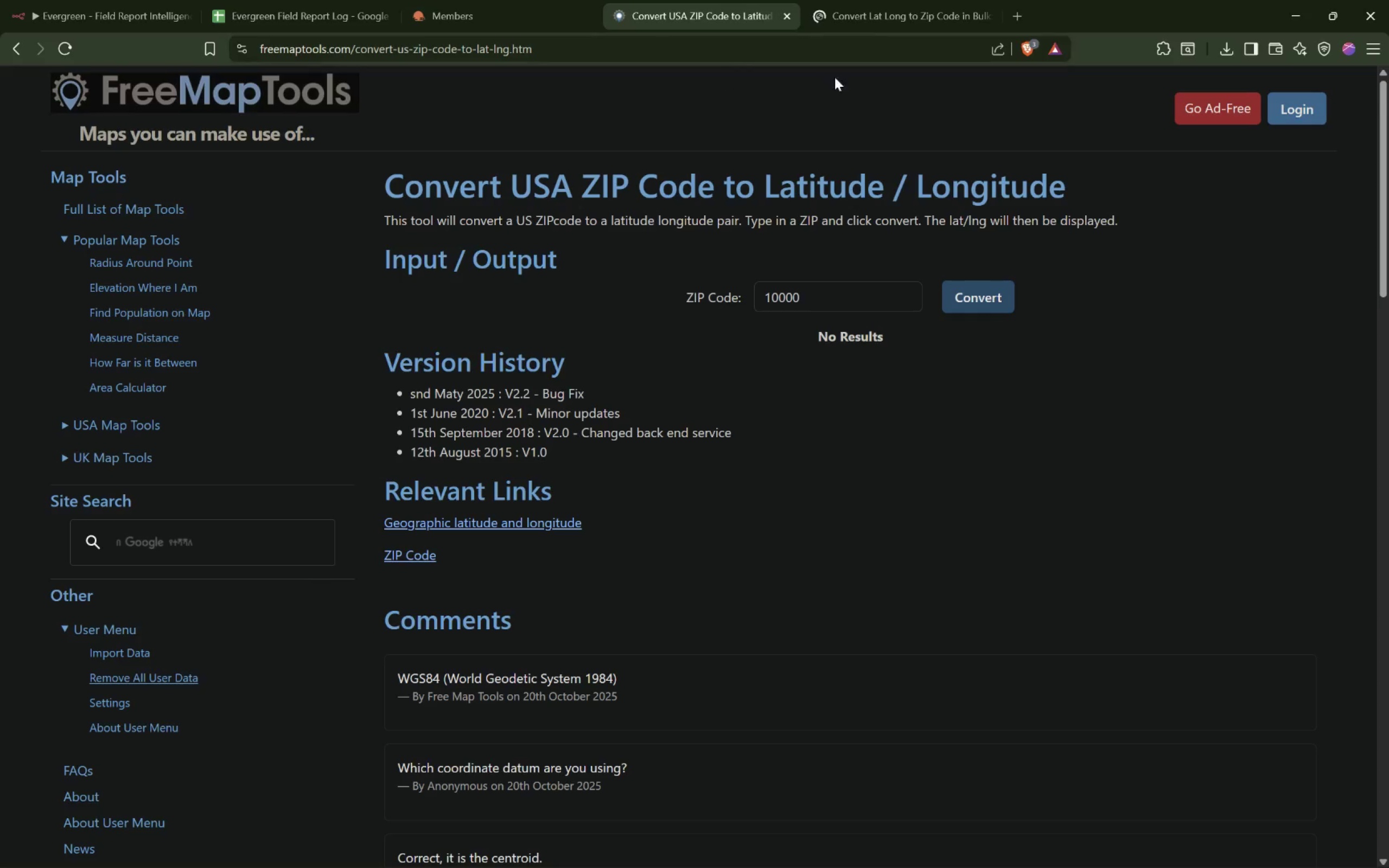 
left_click([851, 22])
 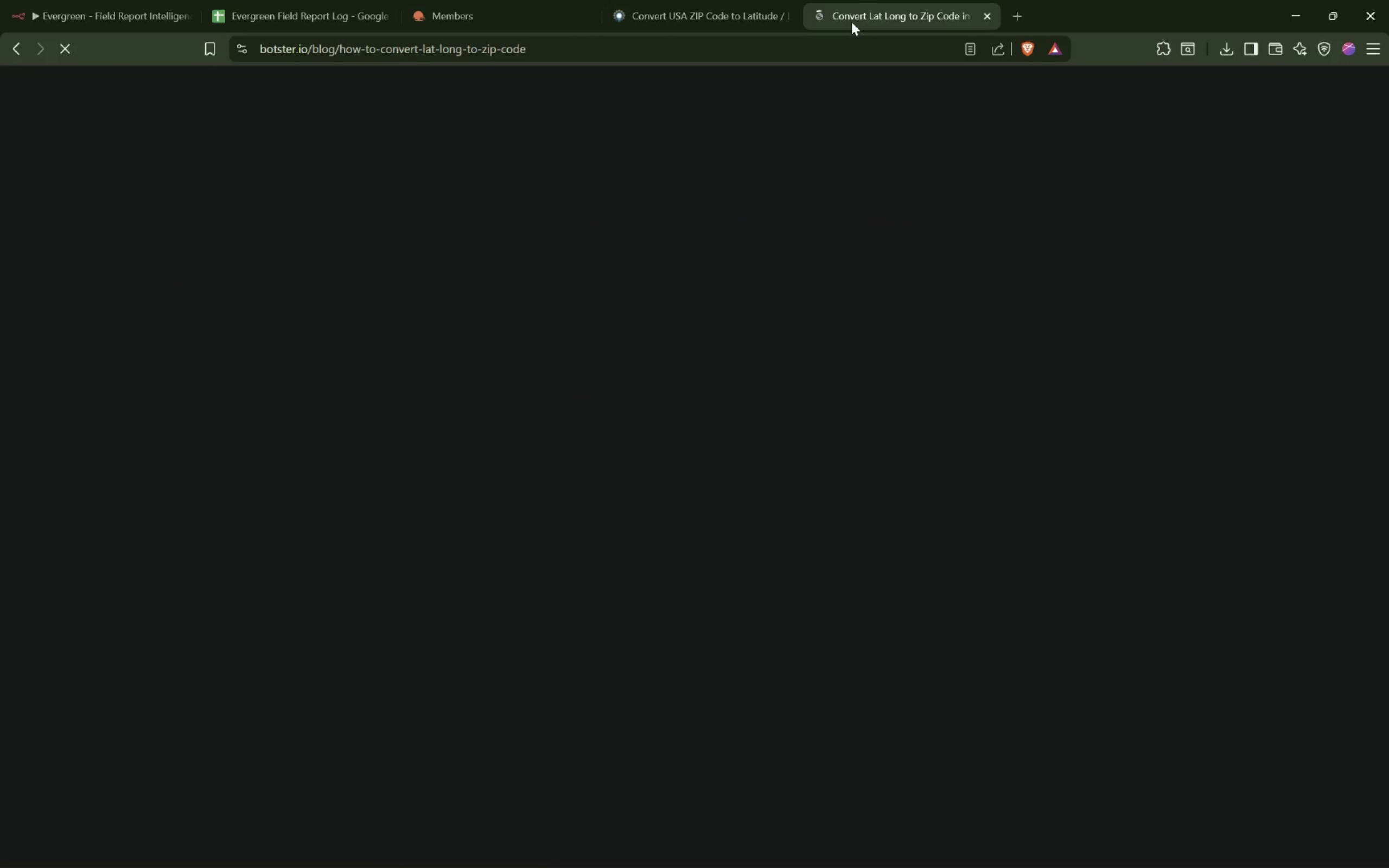 
wait(6.61)
 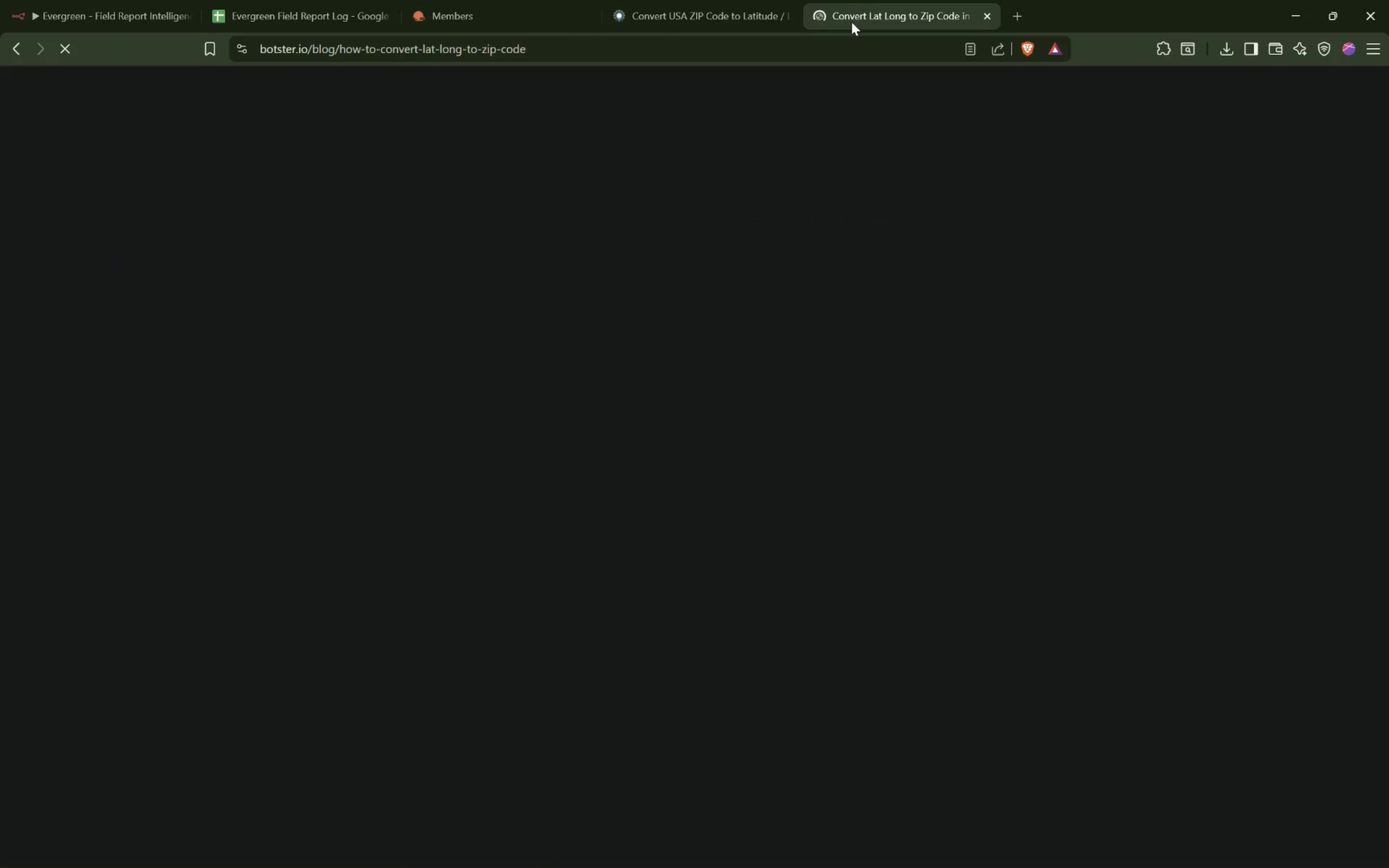 
left_click([725, 16])
 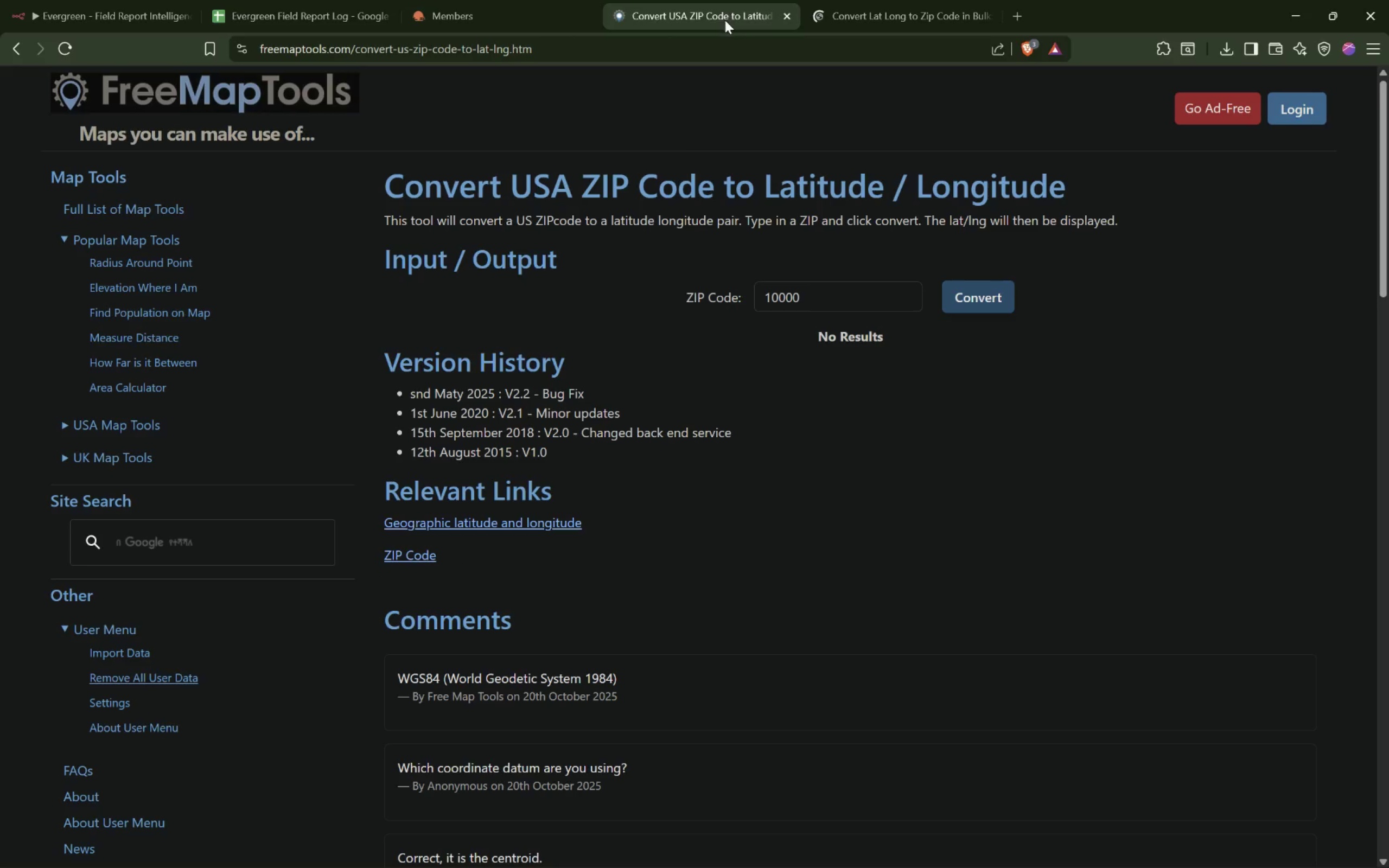 
mouse_move([858, 31])
 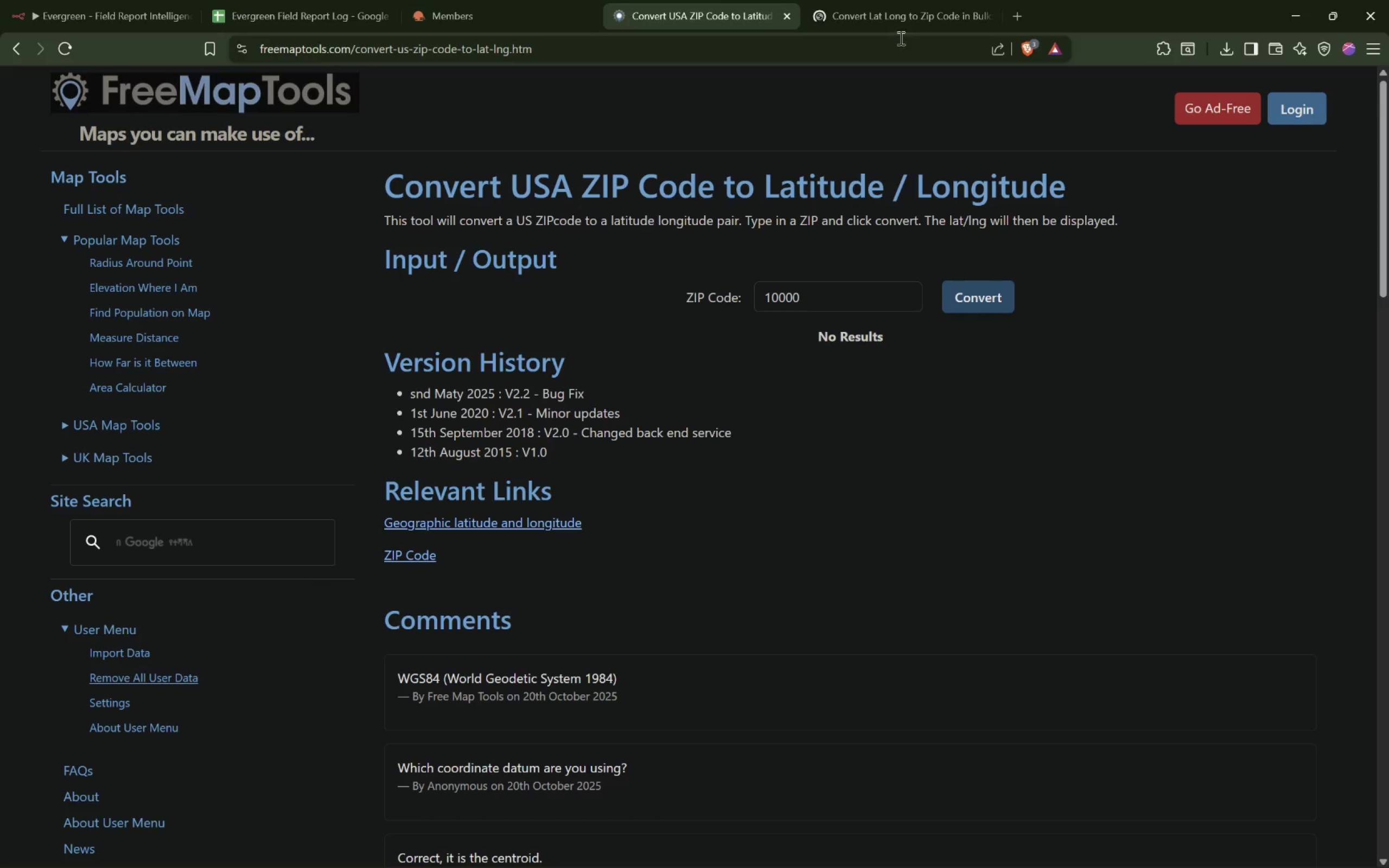 
left_click([901, 29])
 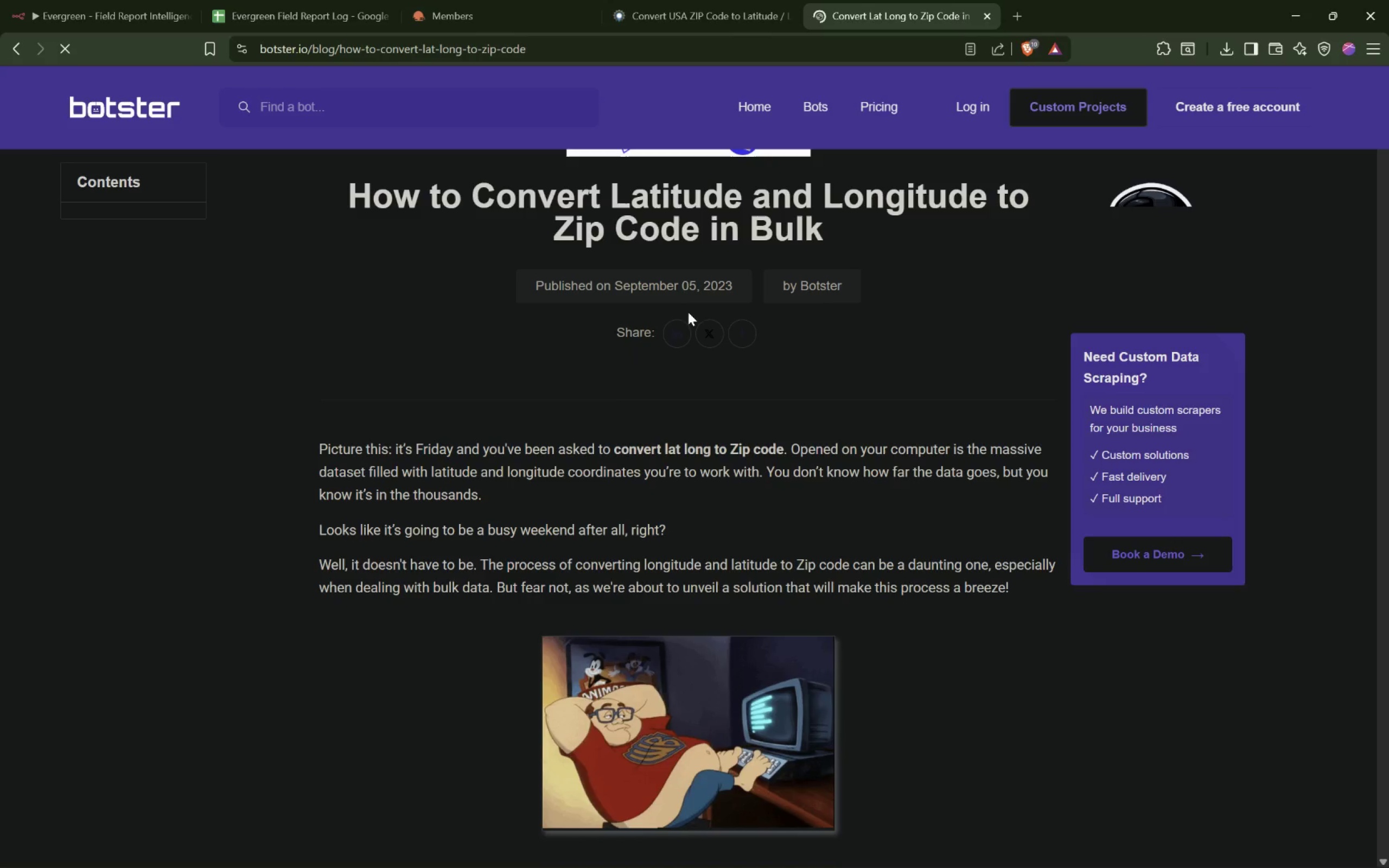 
scroll: coordinate [600, 385], scroll_direction: down, amount: 3.0
 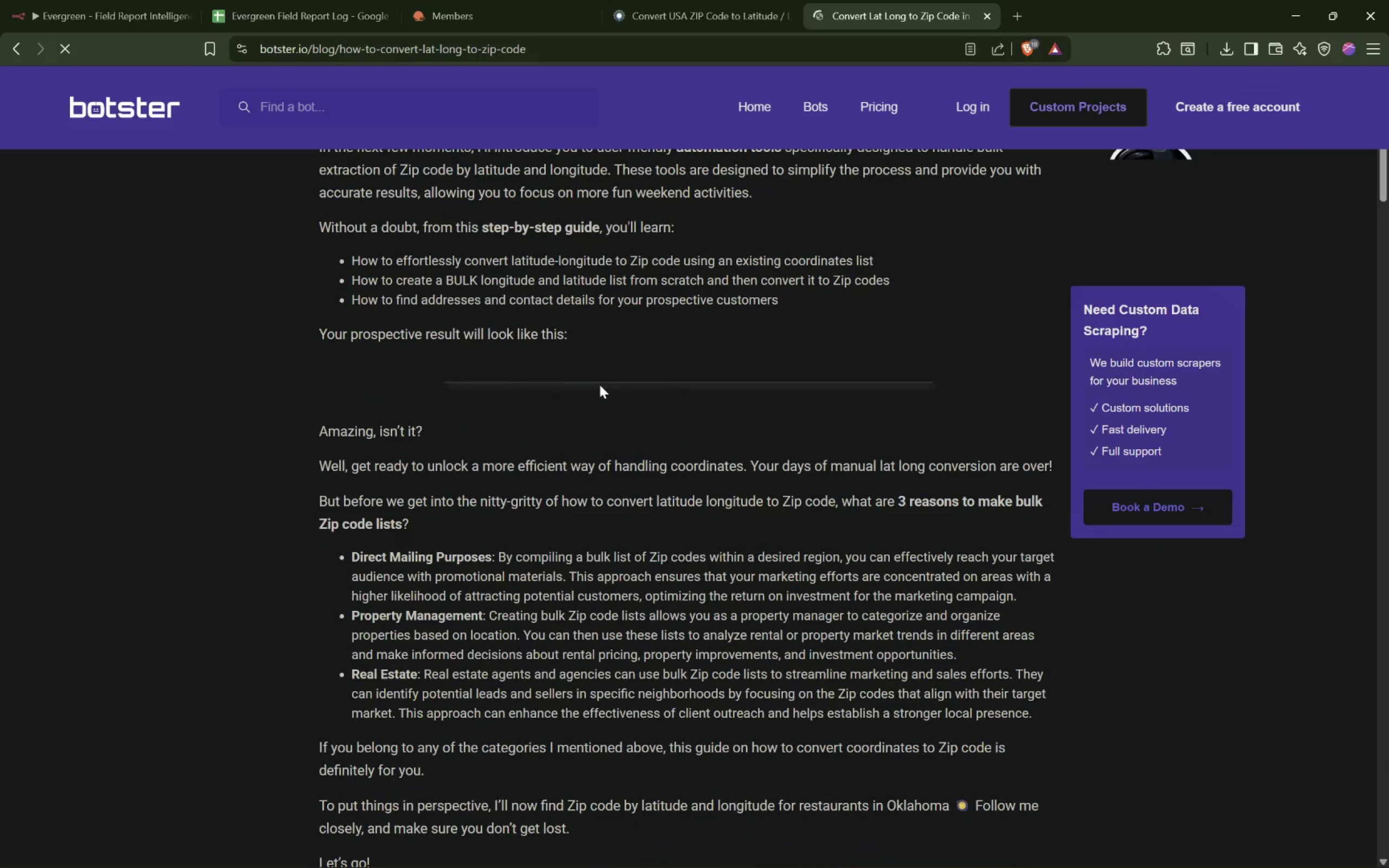 
scroll: coordinate [601, 384], scroll_direction: up, amount: 8.0
 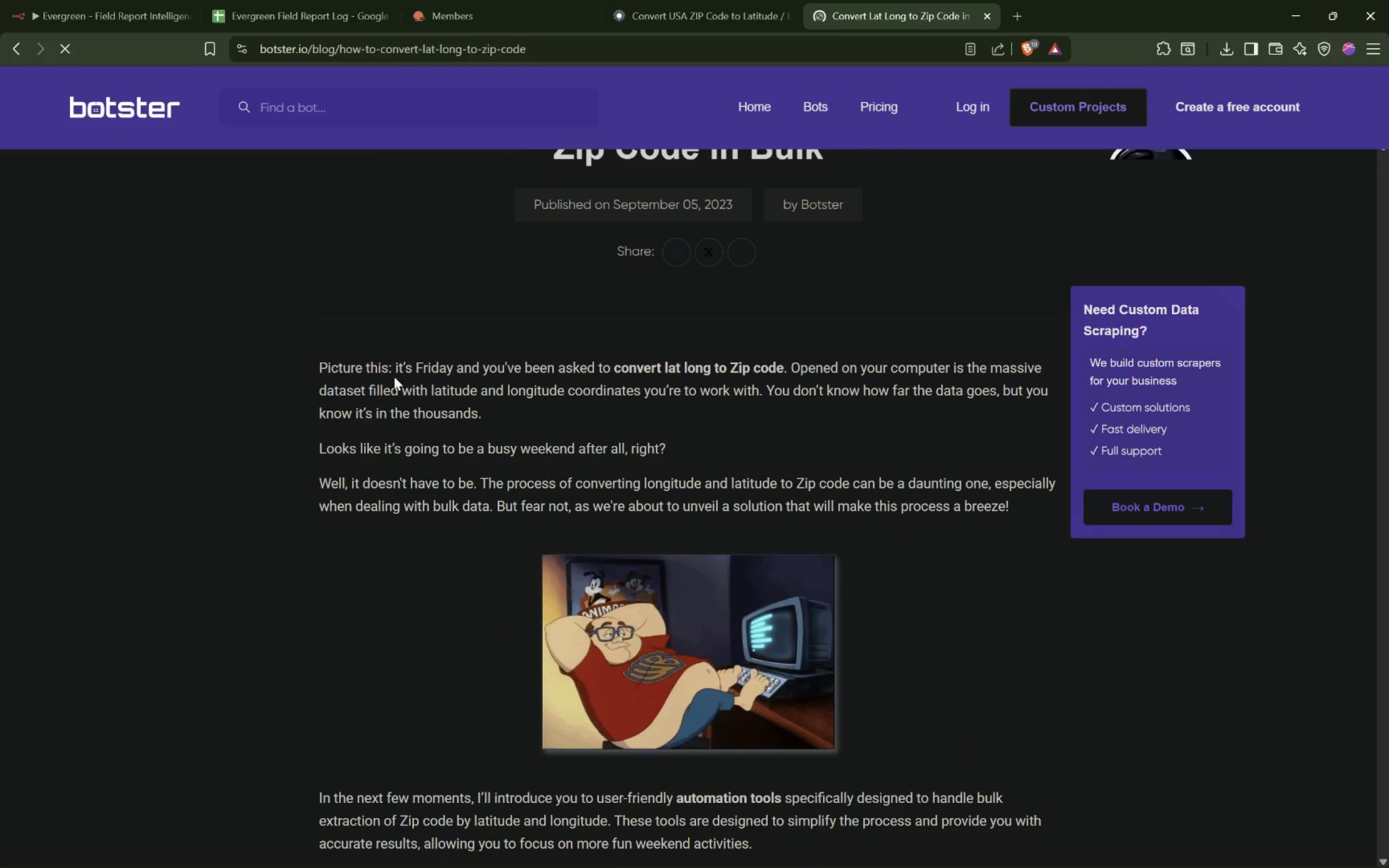 
left_click_drag(start_coordinate=[393, 367], to_coordinate=[699, 366])
 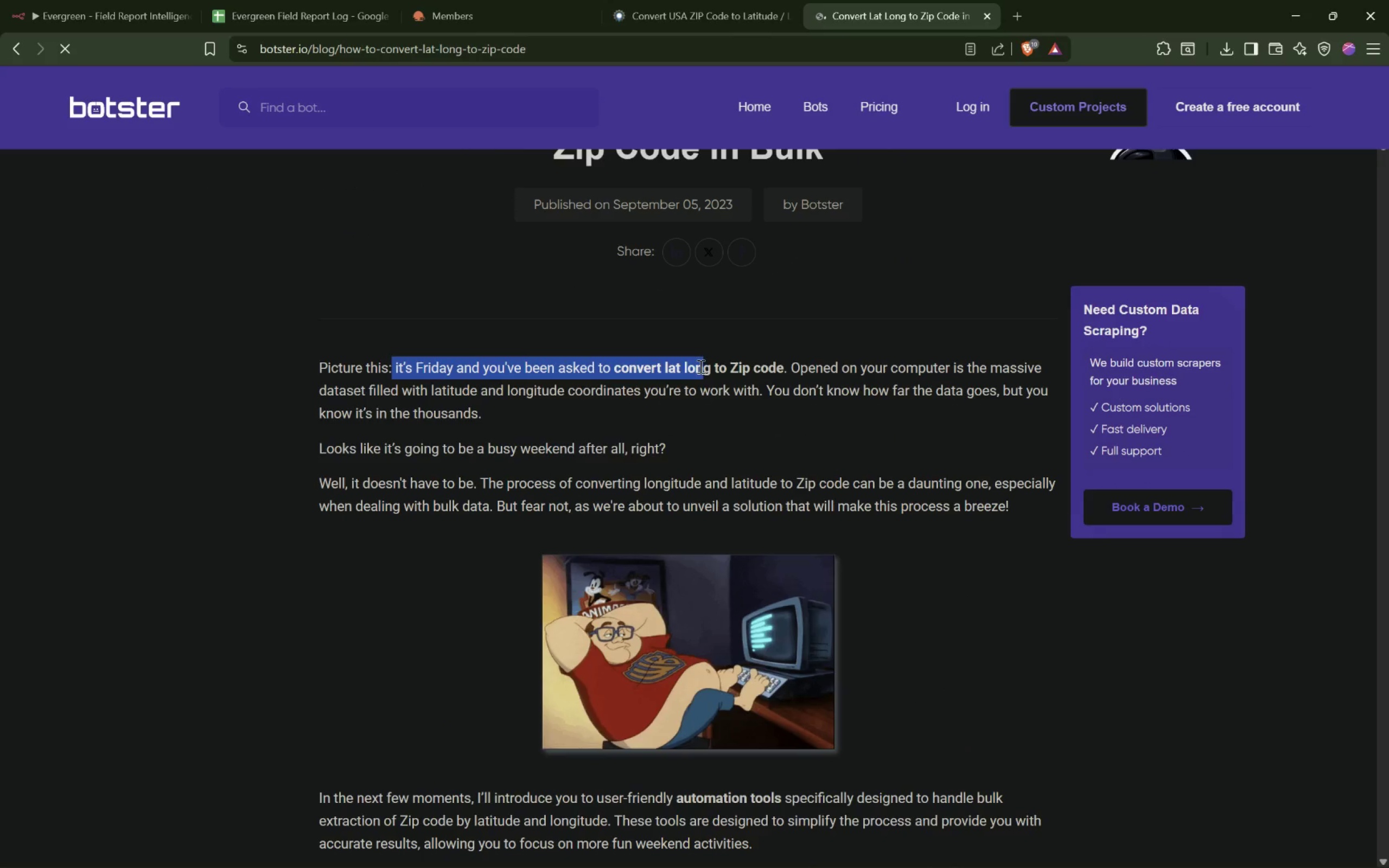 
left_click([724, 365])
 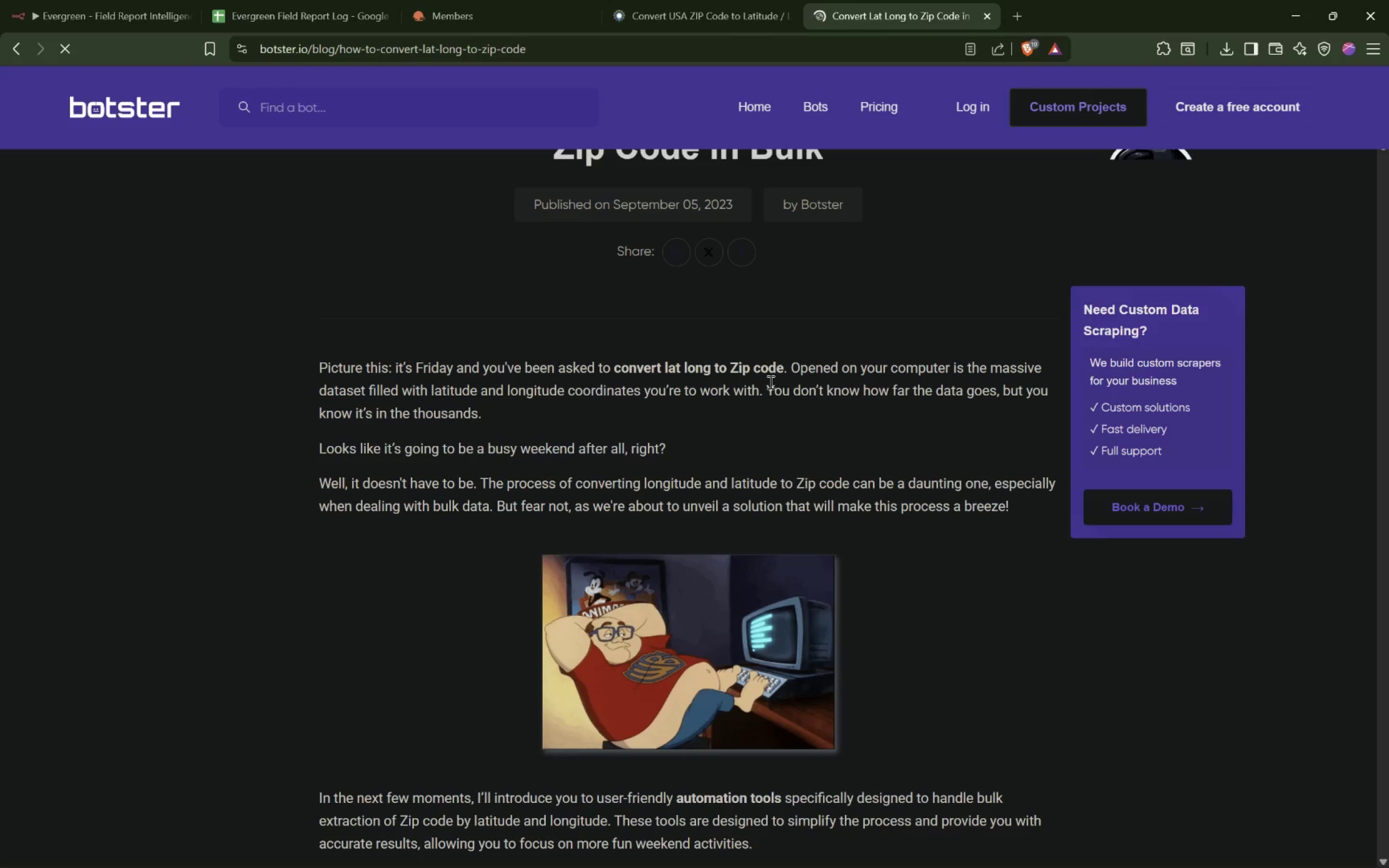 
scroll: coordinate [698, 414], scroll_direction: down, amount: 6.0
 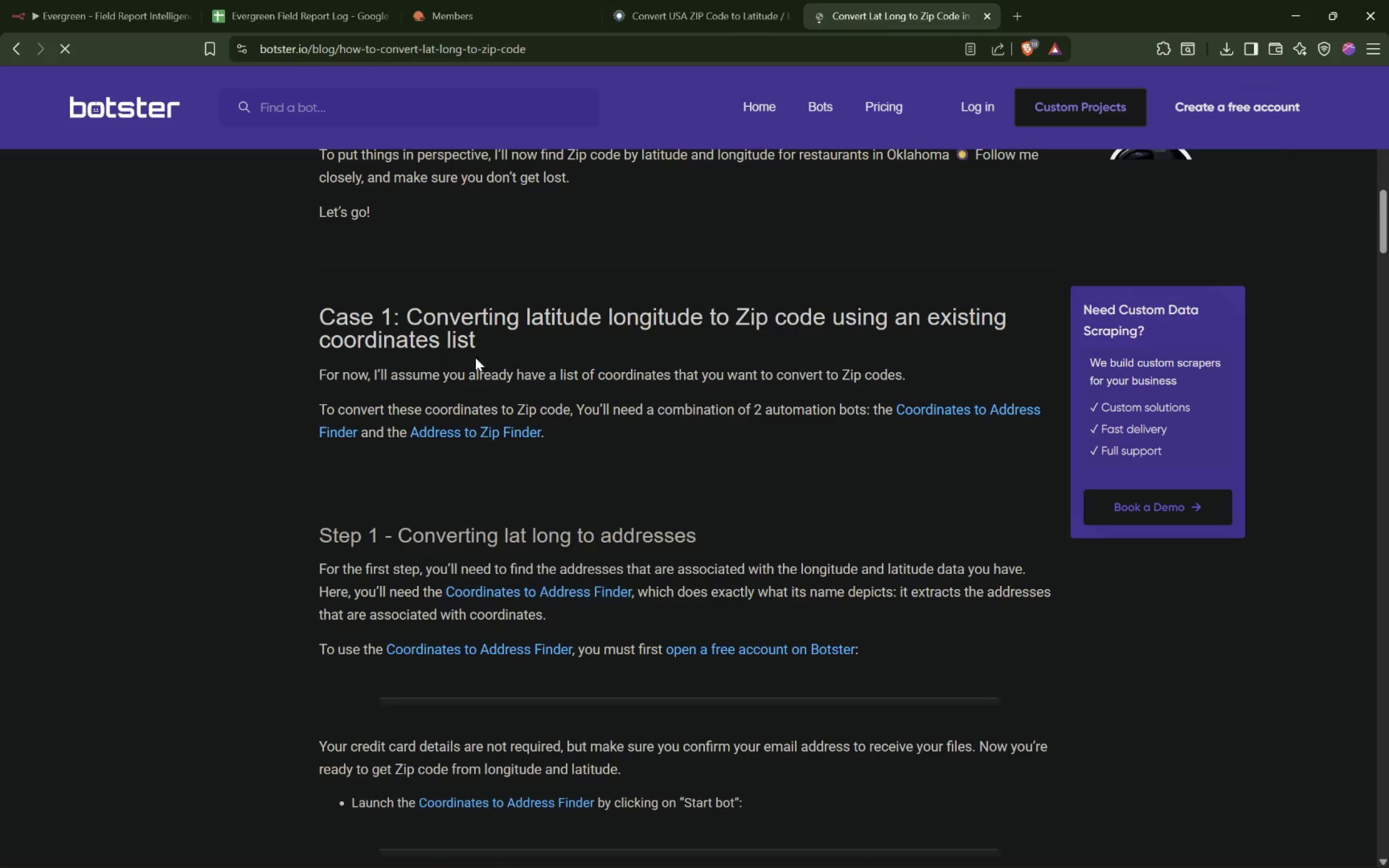 
wait(7.02)
 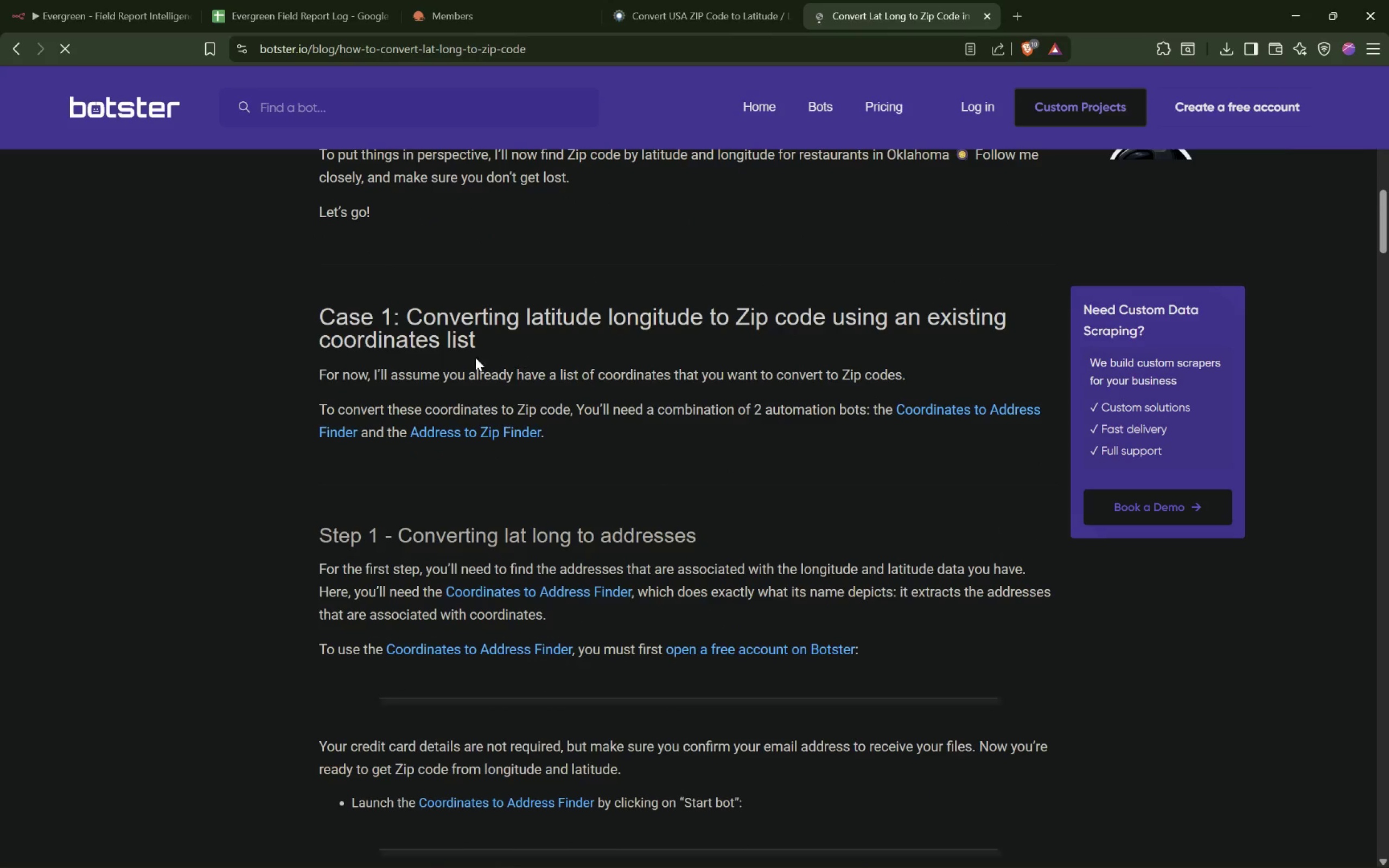 
scroll: coordinate [620, 403], scroll_direction: down, amount: 1.0
 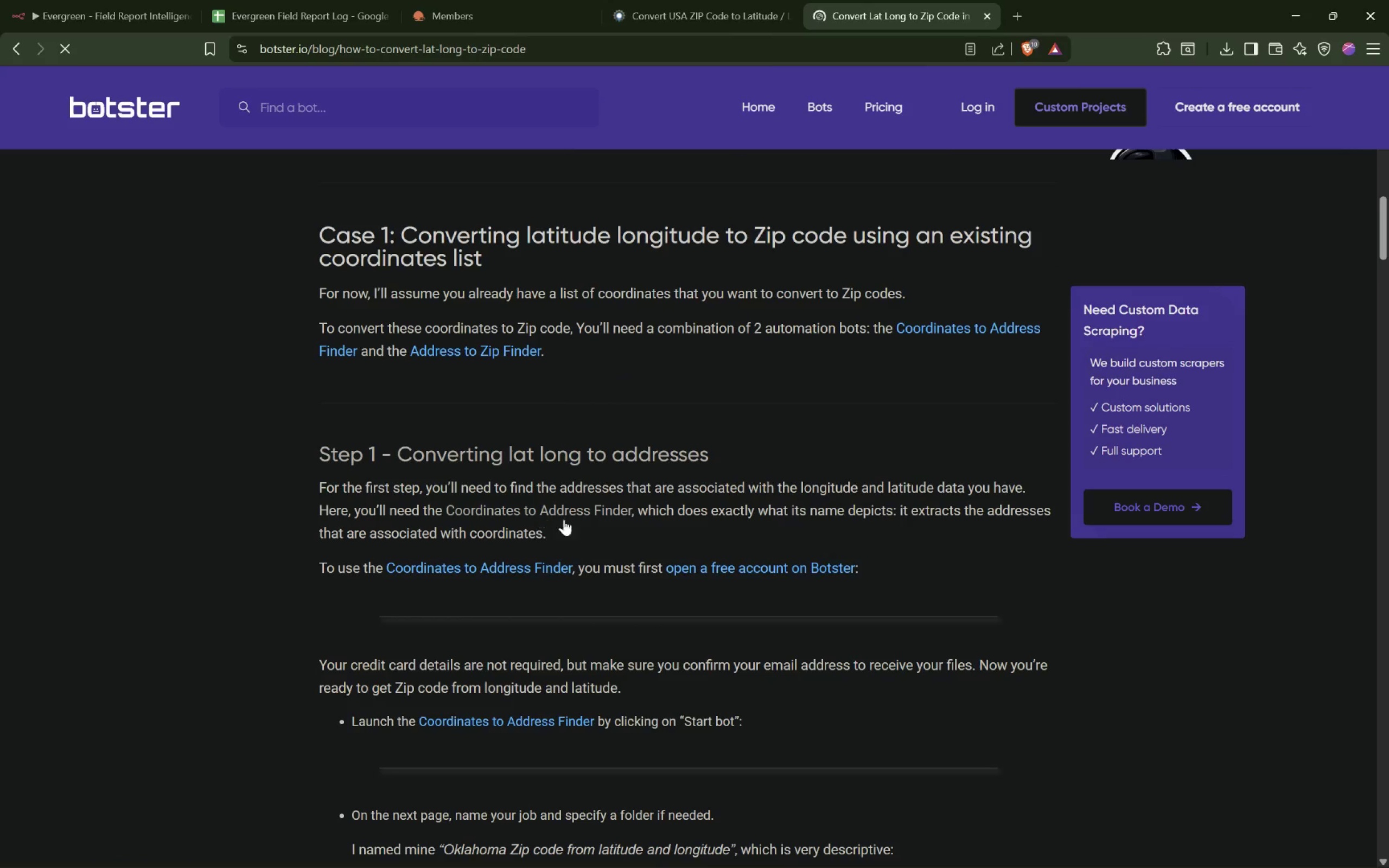 
wait(10.72)
 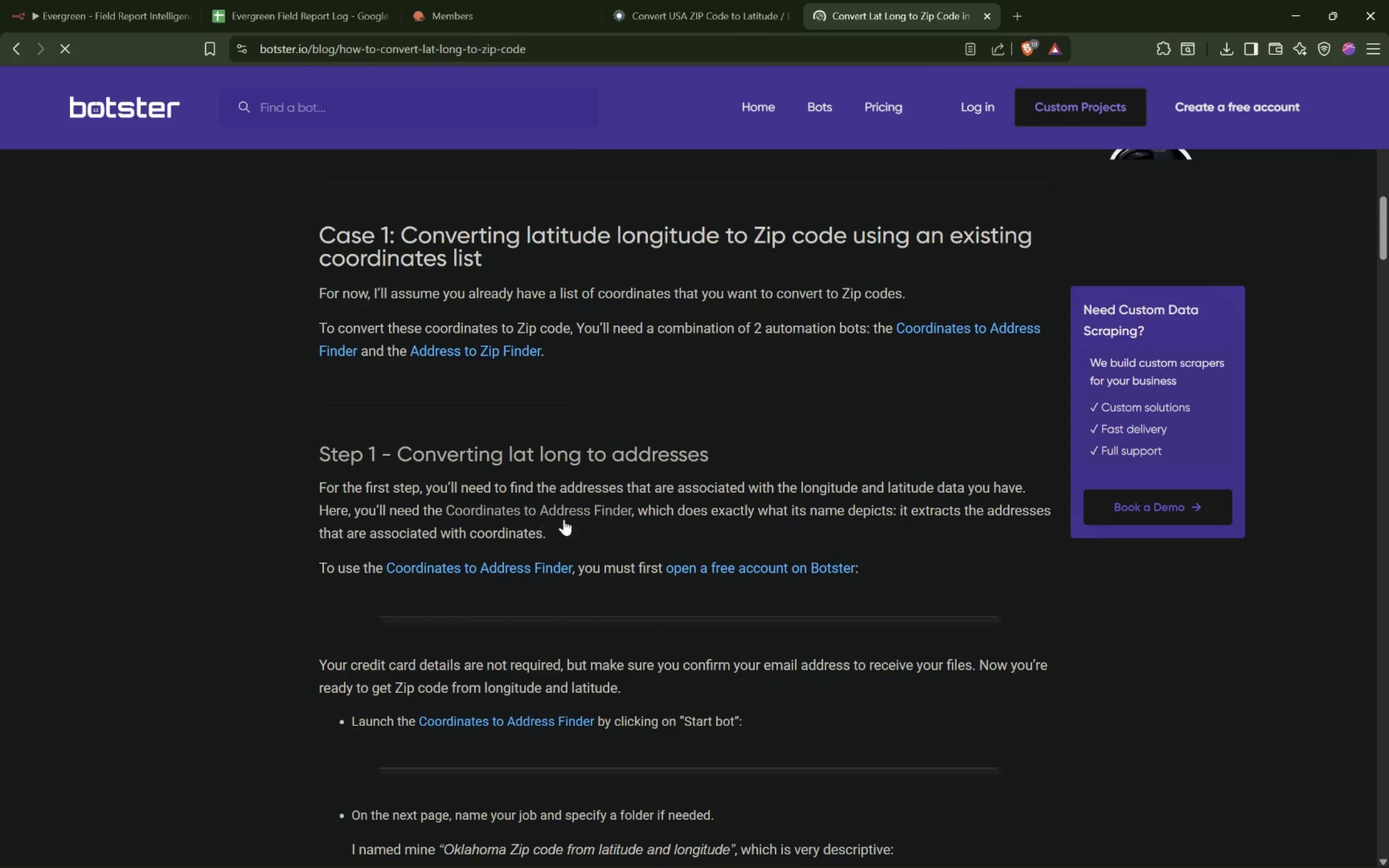 
left_click([1061, 11])
 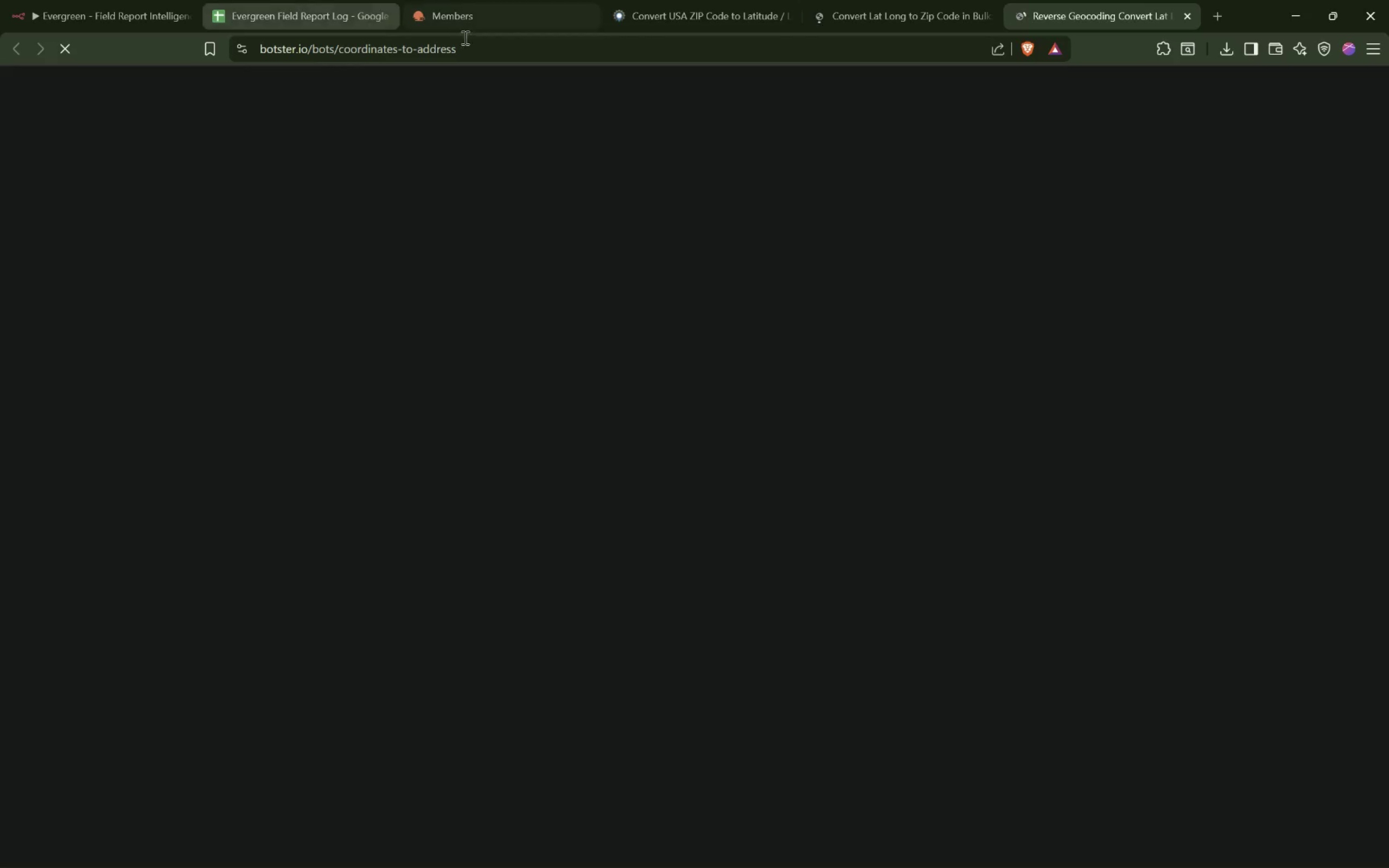 
wait(15.44)
 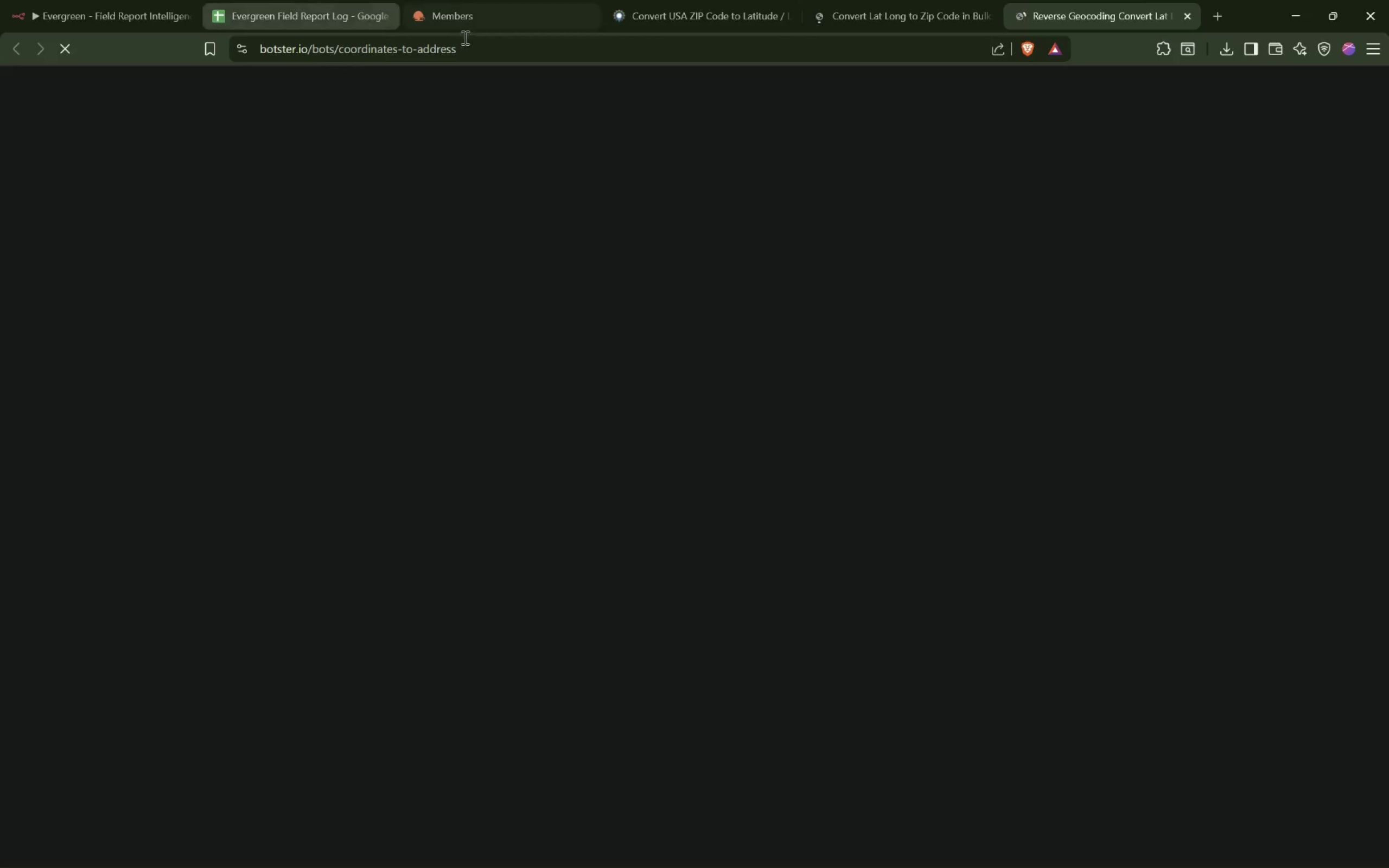 
left_click([528, 91])
 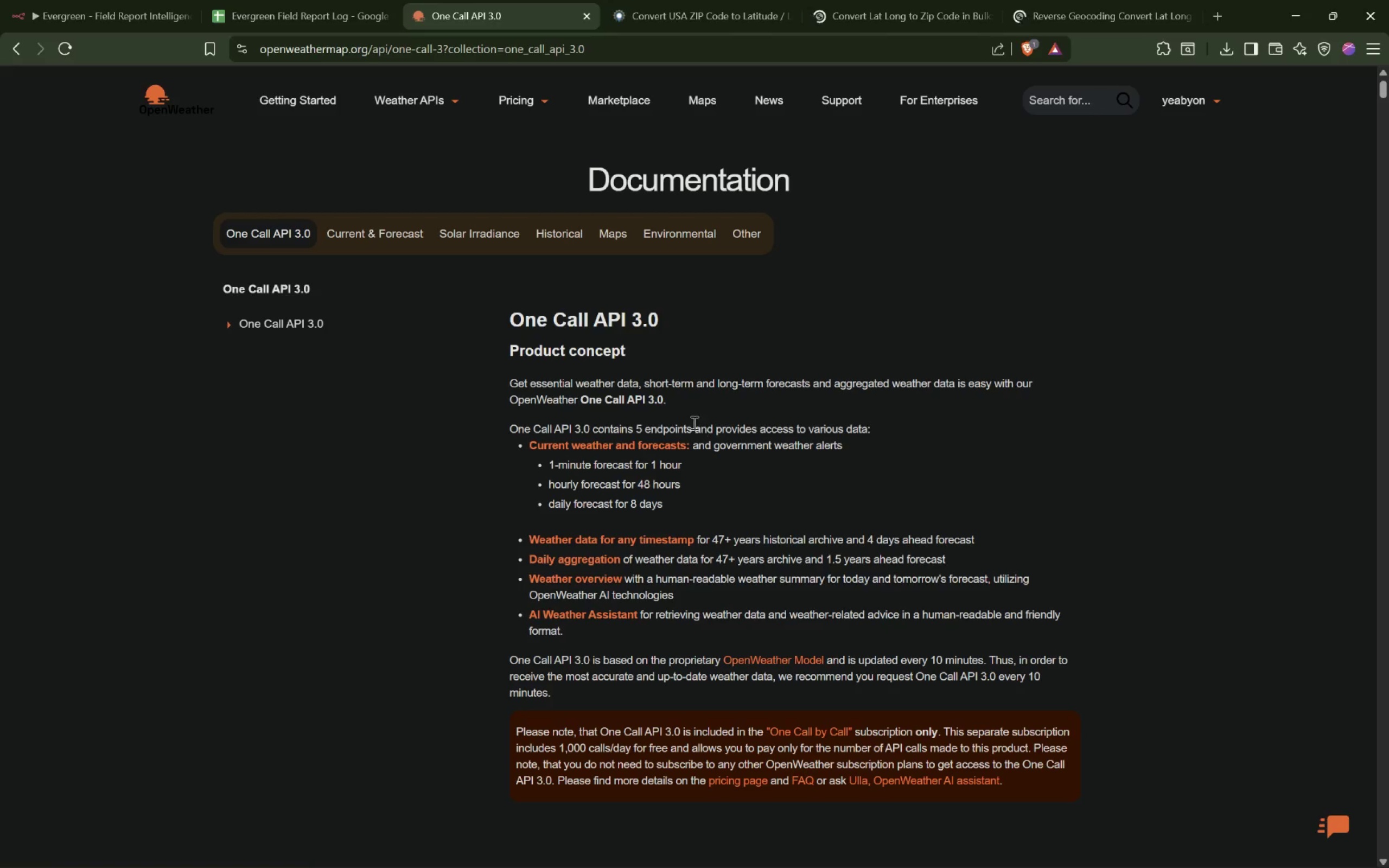 
wait(11.52)
 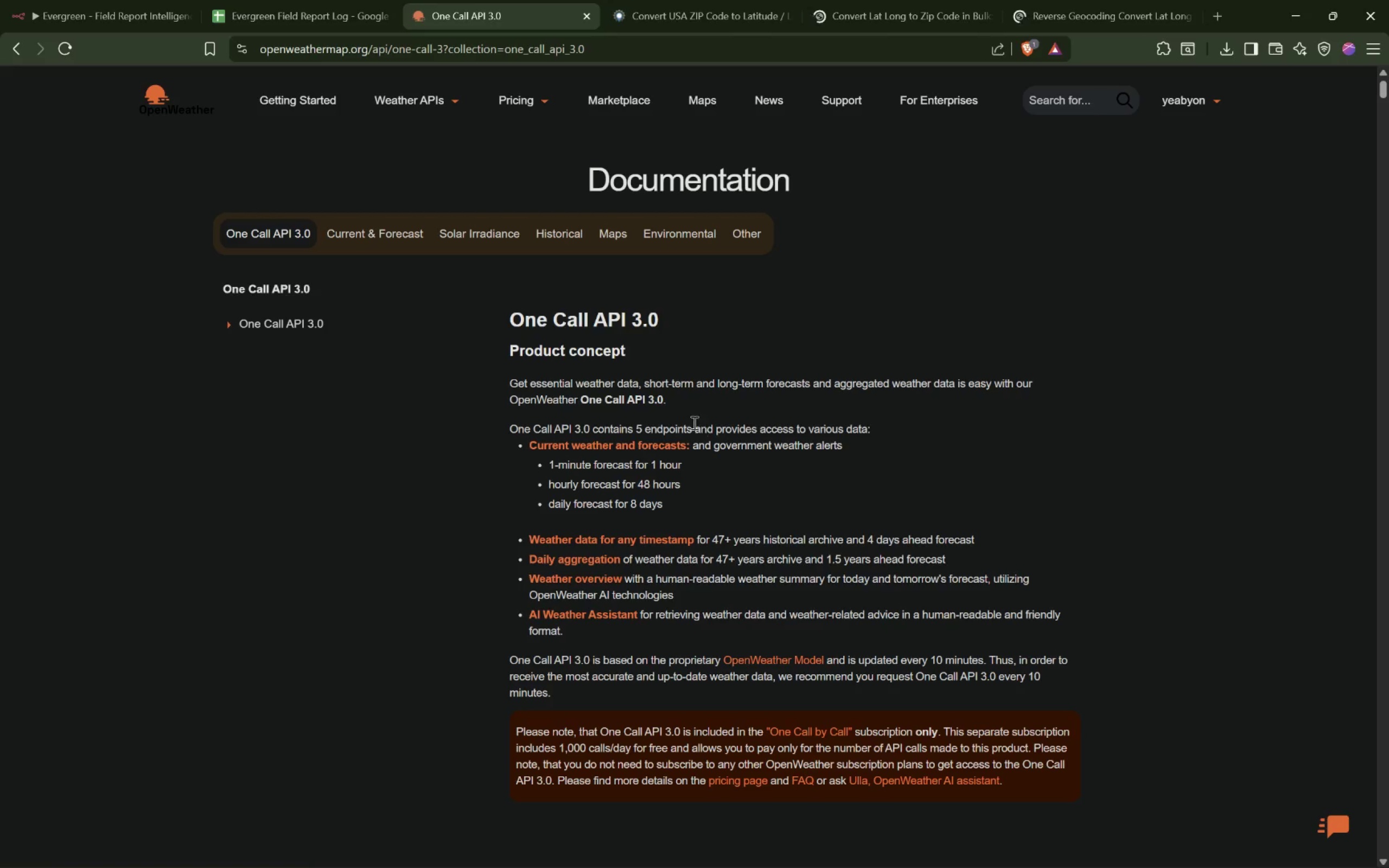 
left_click([326, 387])
 